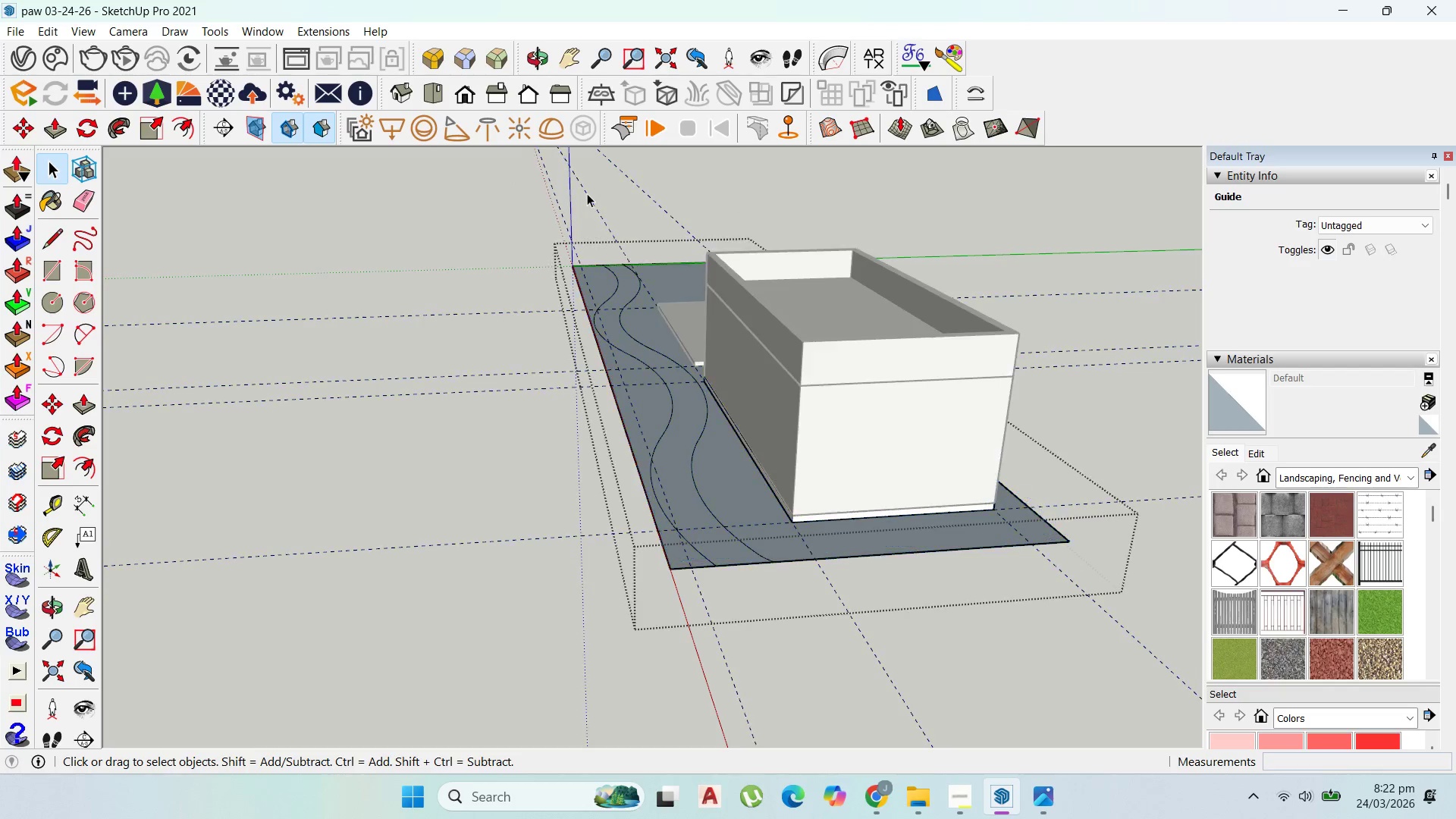 
triple_click([587, 193])
 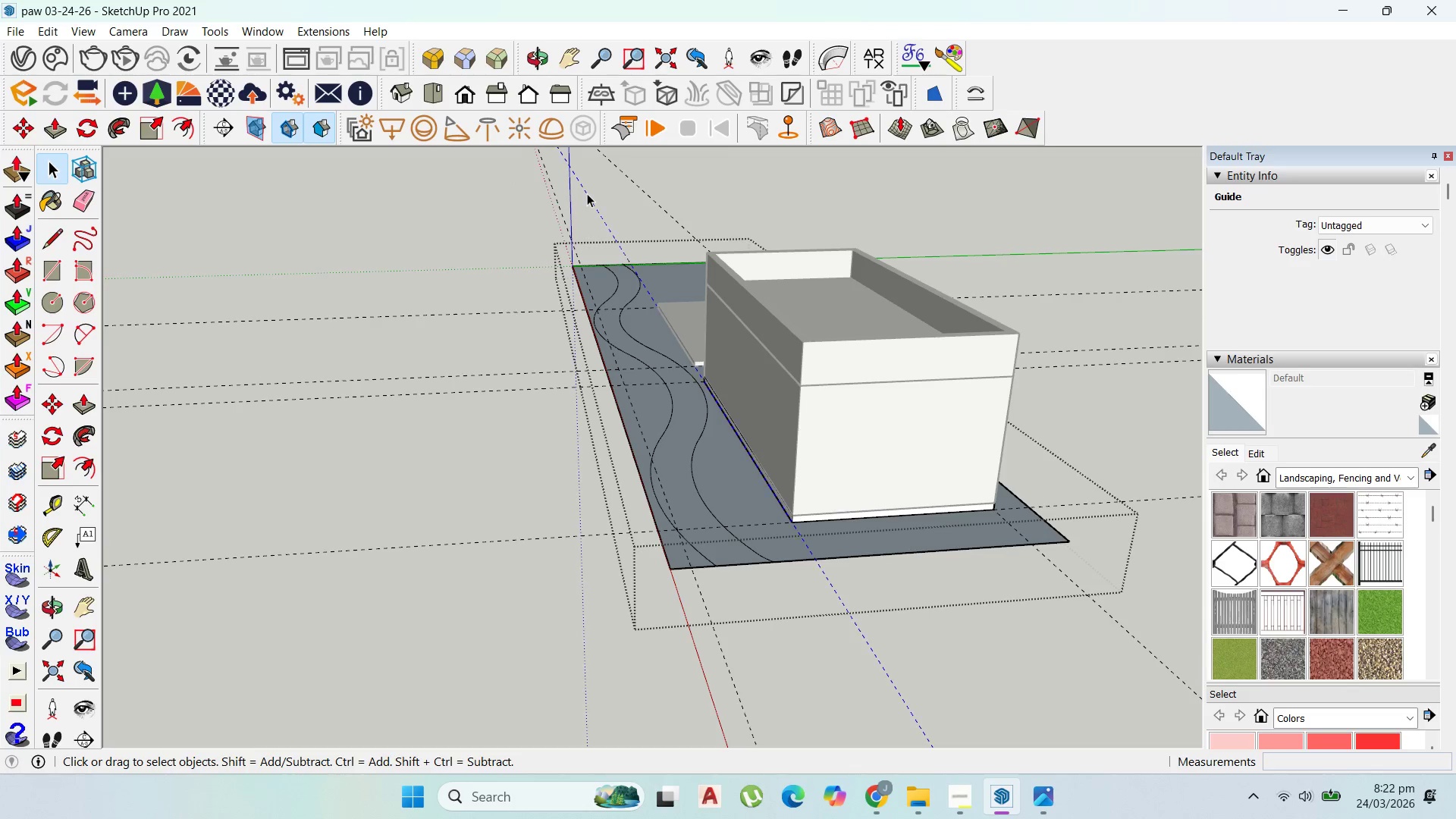 
triple_click([587, 193])
 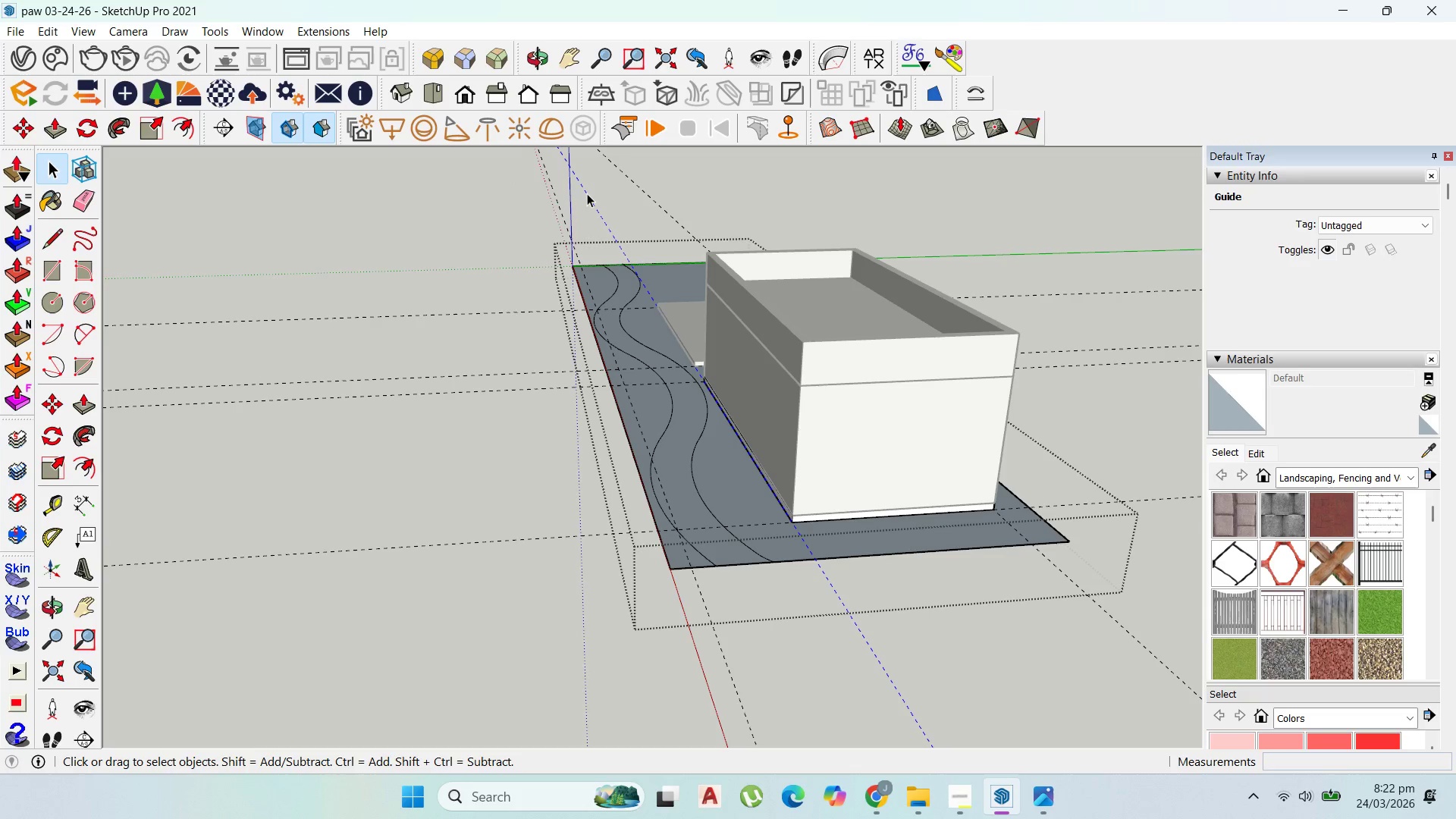 
triple_click([587, 193])
 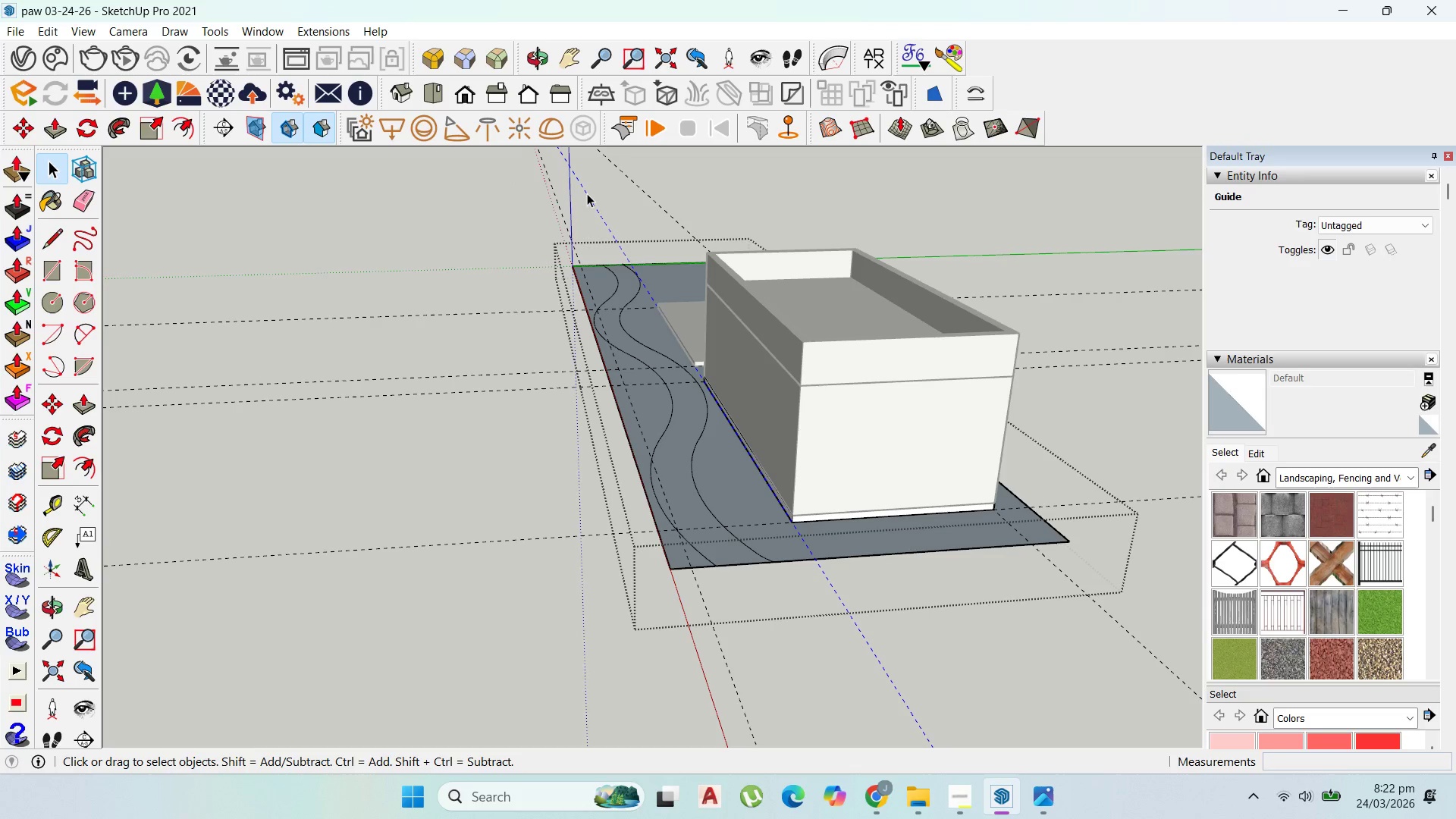 
triple_click([587, 193])
 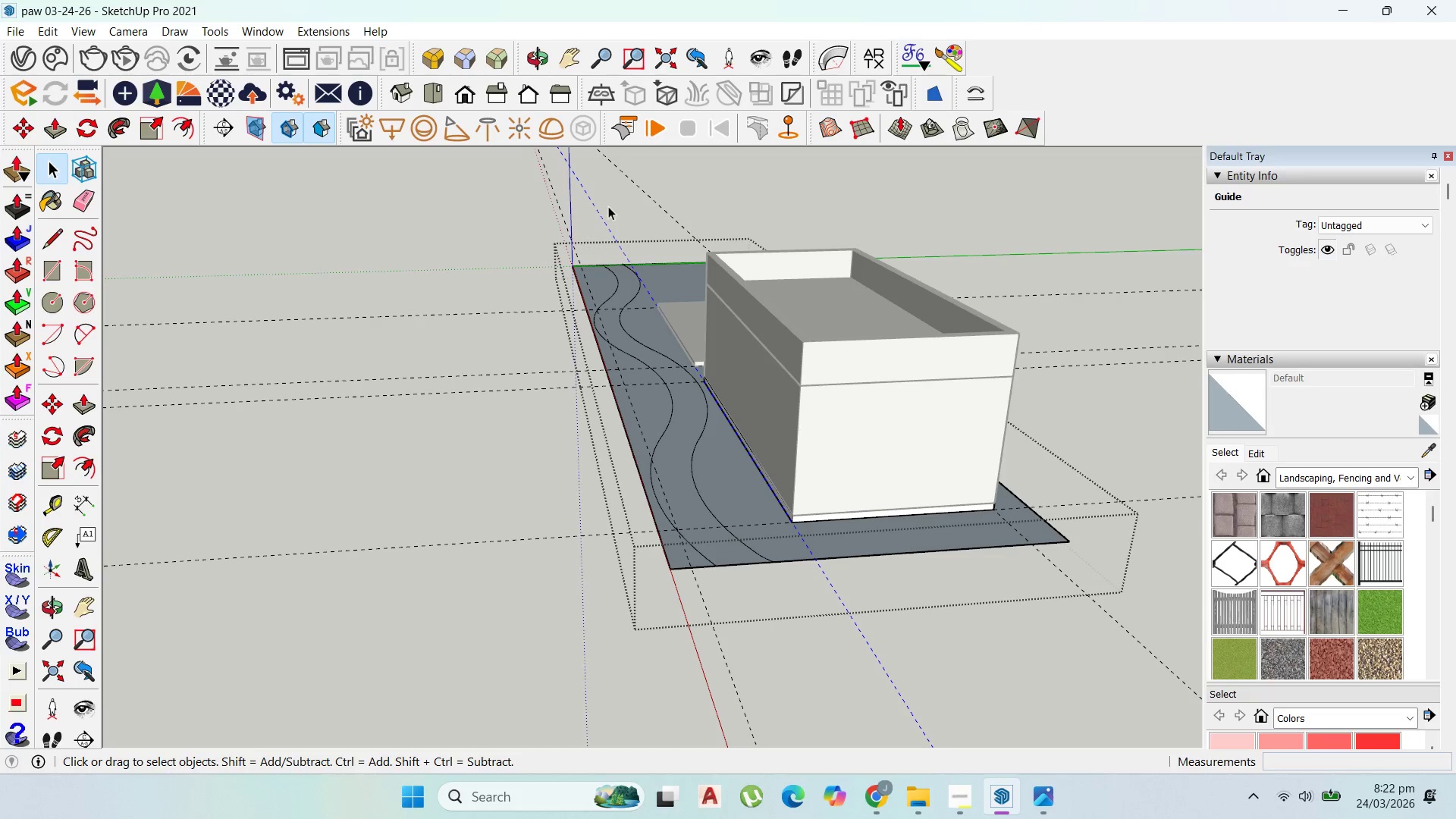 
left_click_drag(start_coordinate=[608, 206], to_coordinate=[507, 179])
 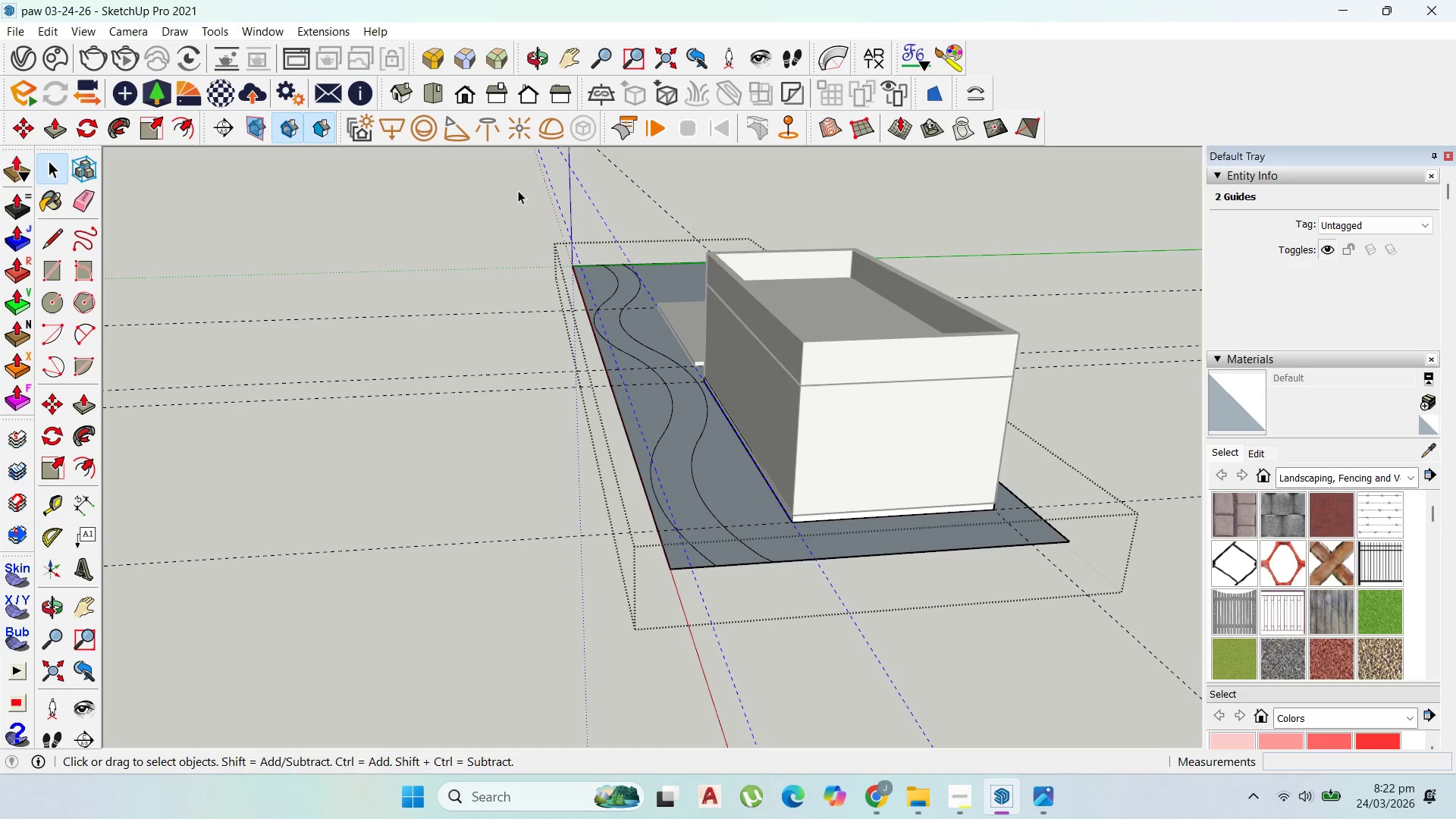 
key(Delete)
 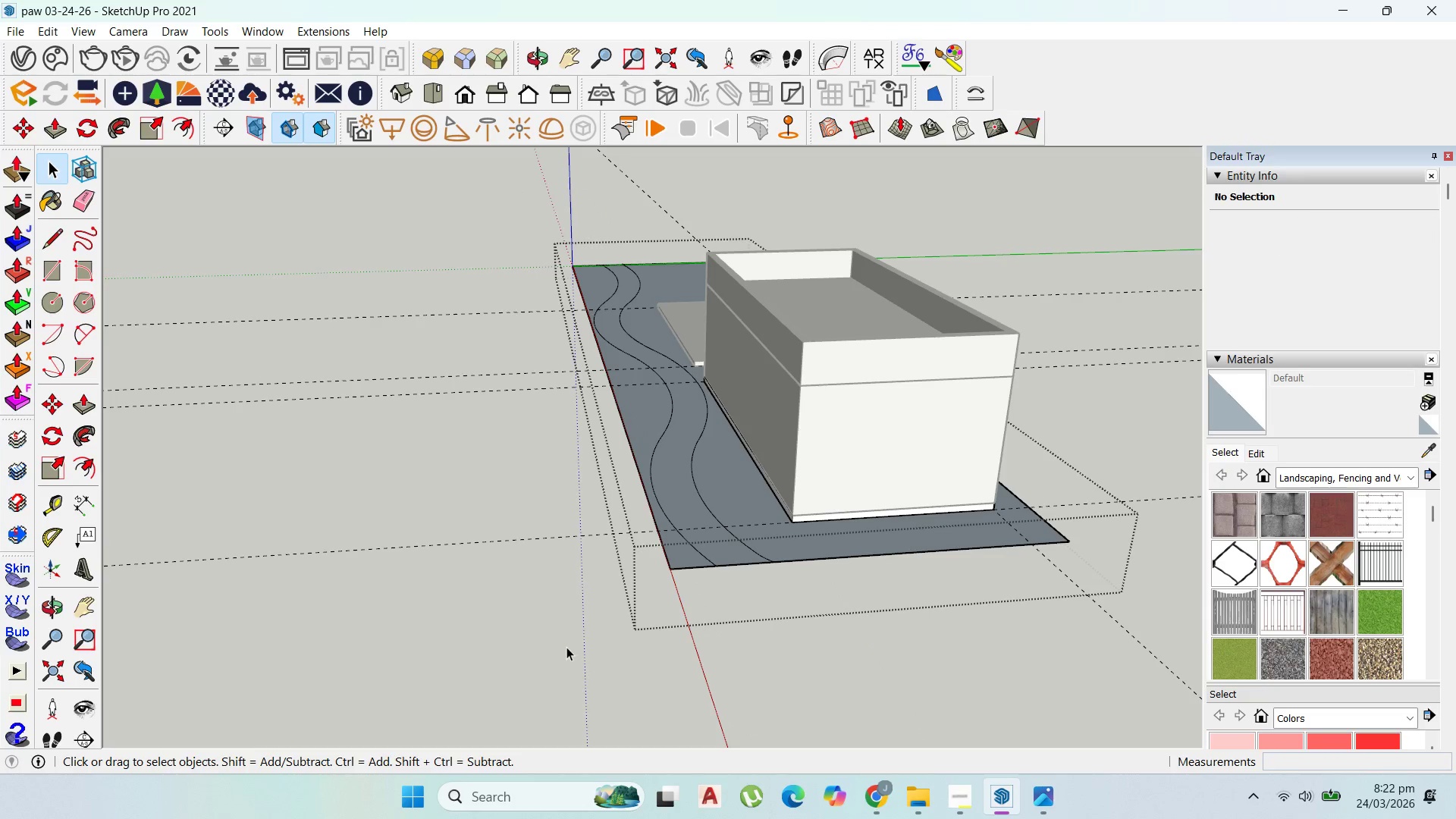 
left_click_drag(start_coordinate=[562, 641], to_coordinate=[405, 291])
 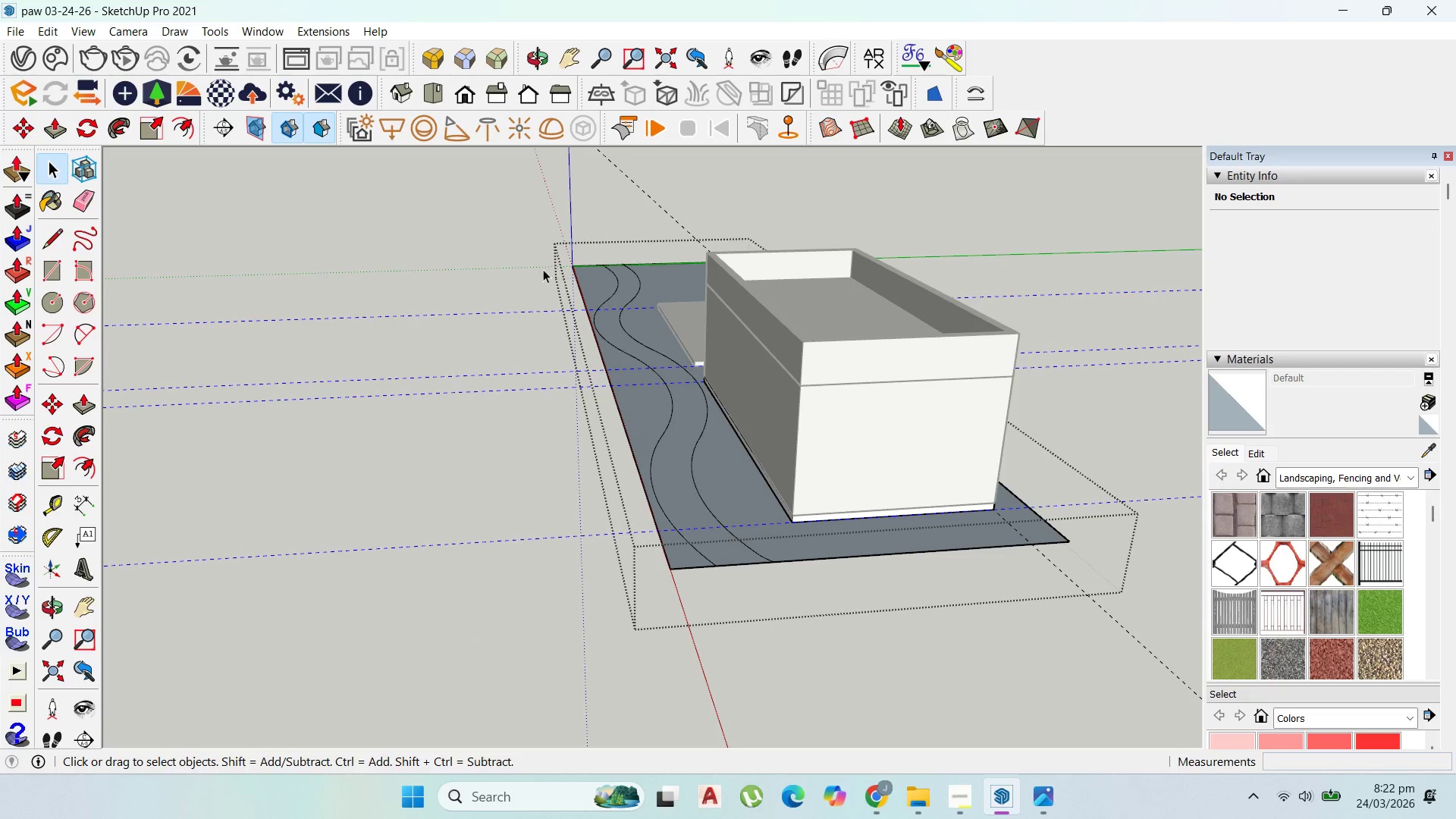 
key(Delete)
 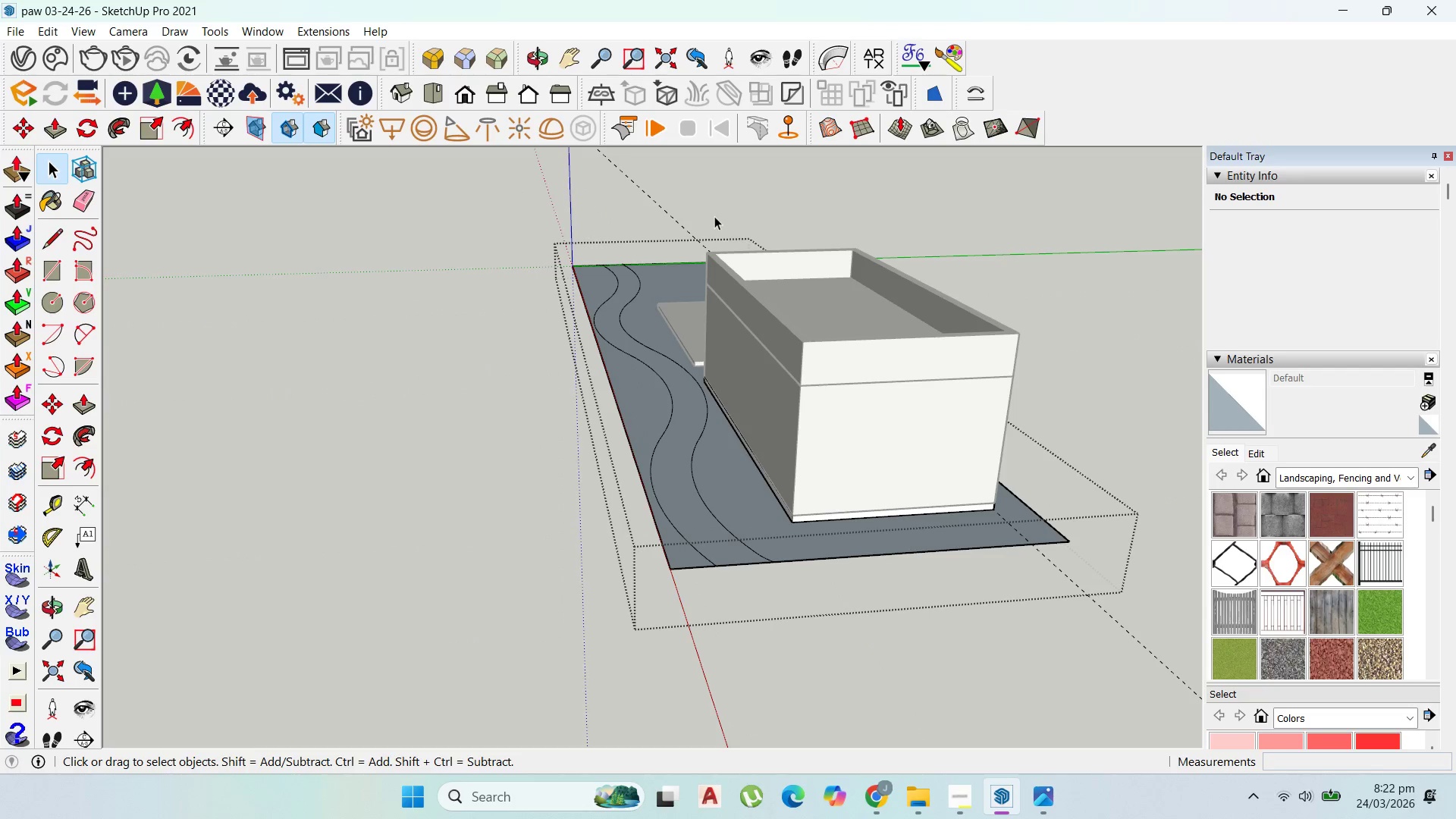 
left_click_drag(start_coordinate=[705, 217], to_coordinate=[695, 215])
 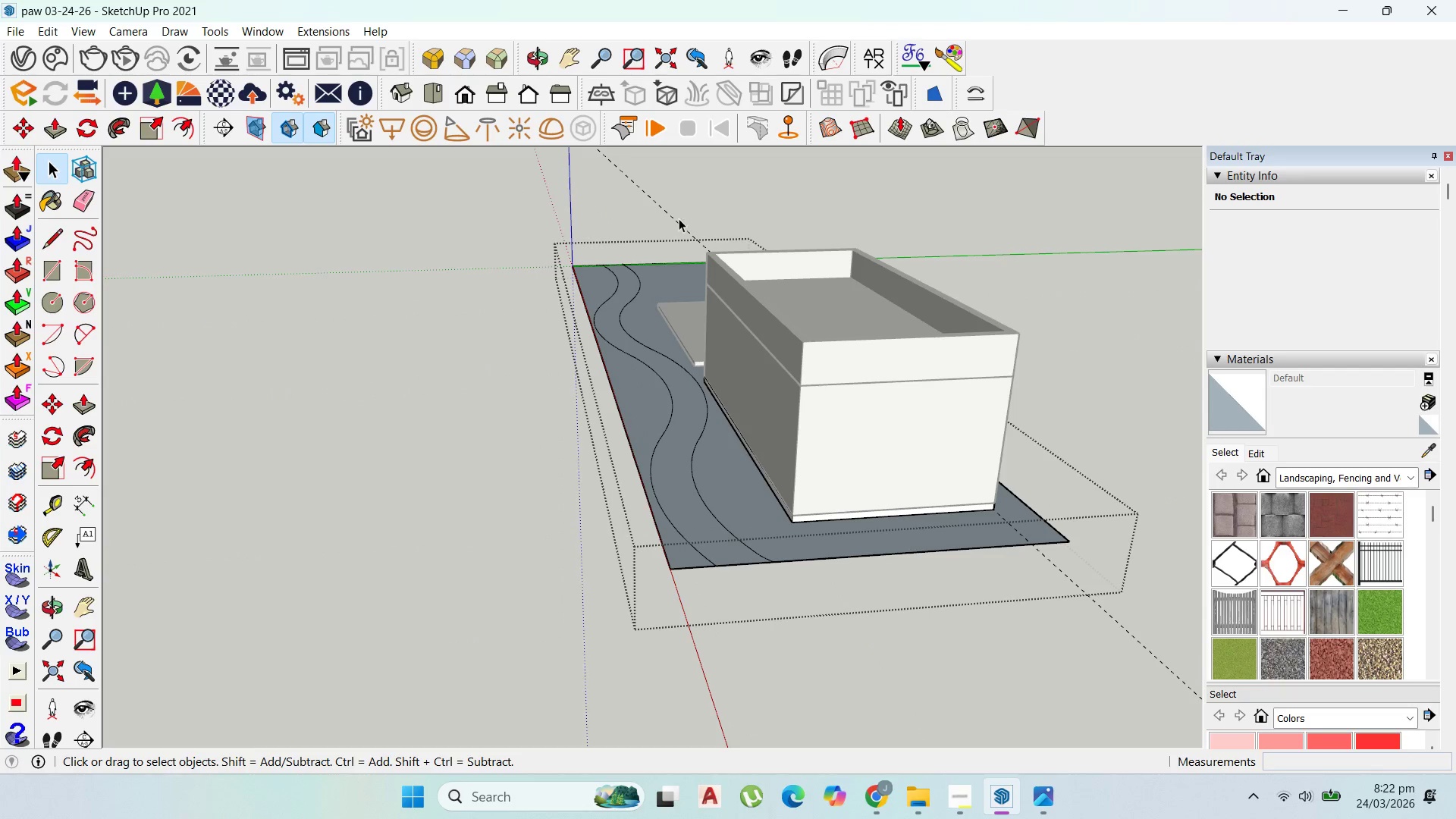 
double_click([679, 218])
 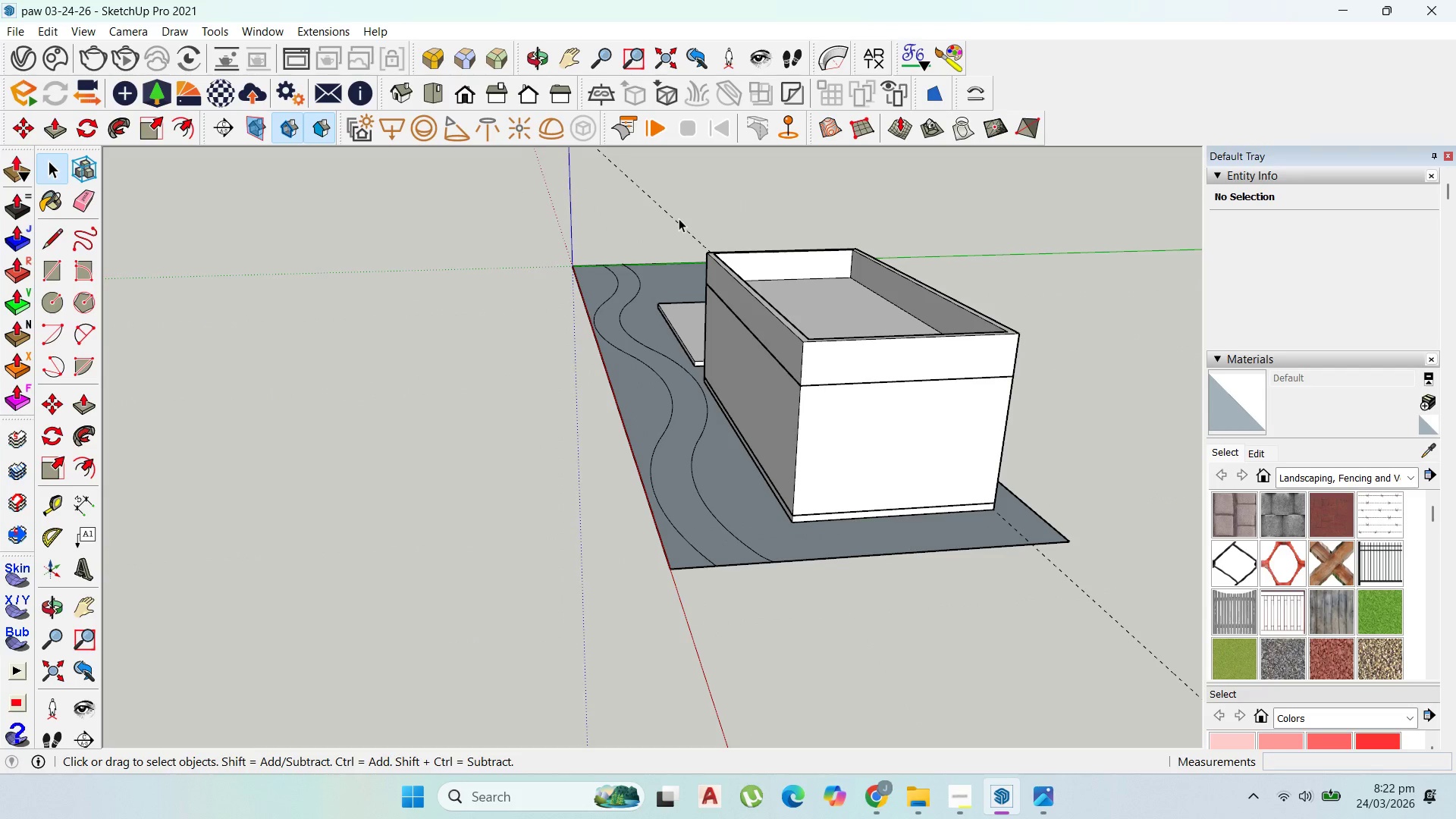 
triple_click([679, 218])
 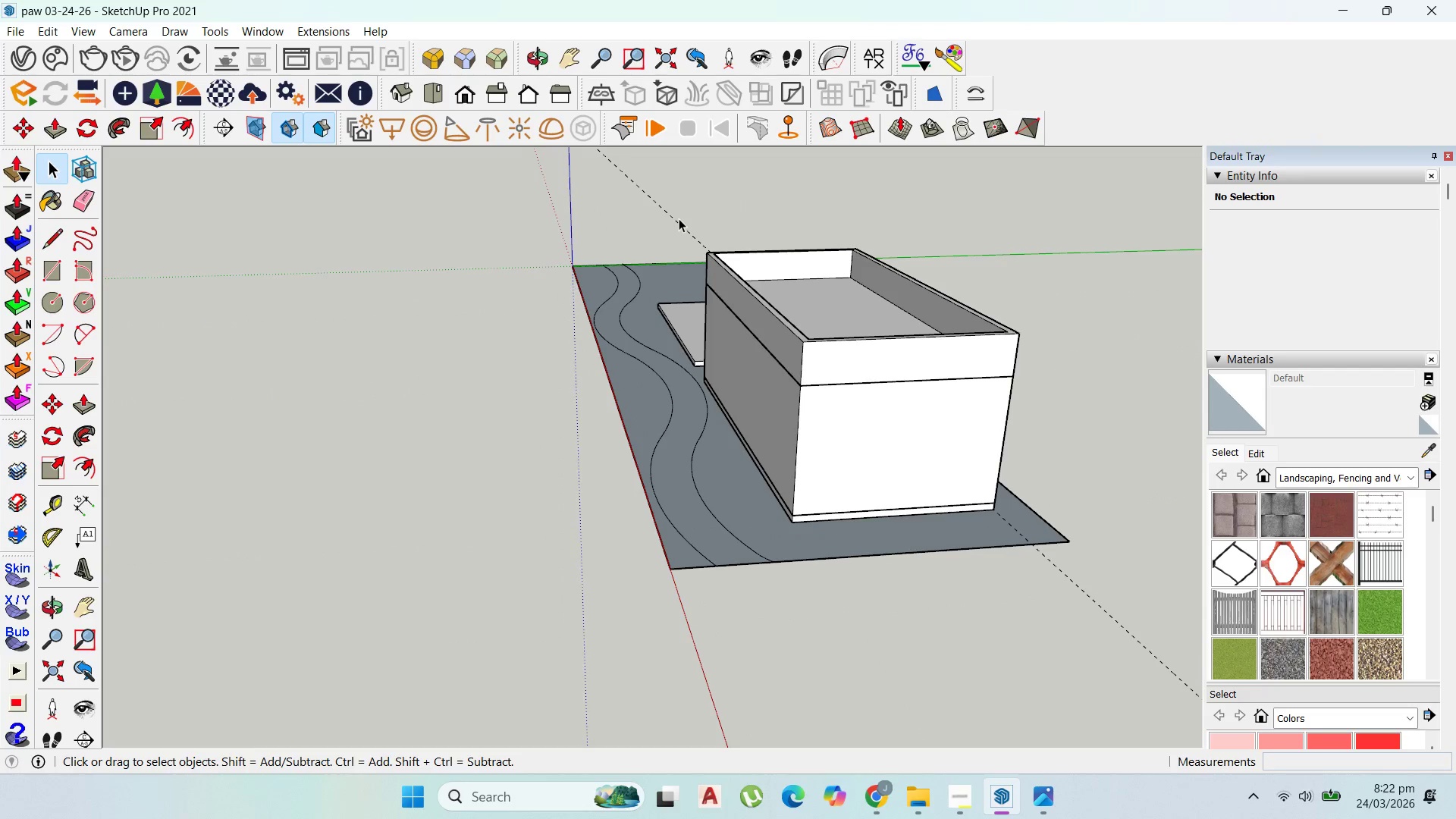 
triple_click([679, 218])
 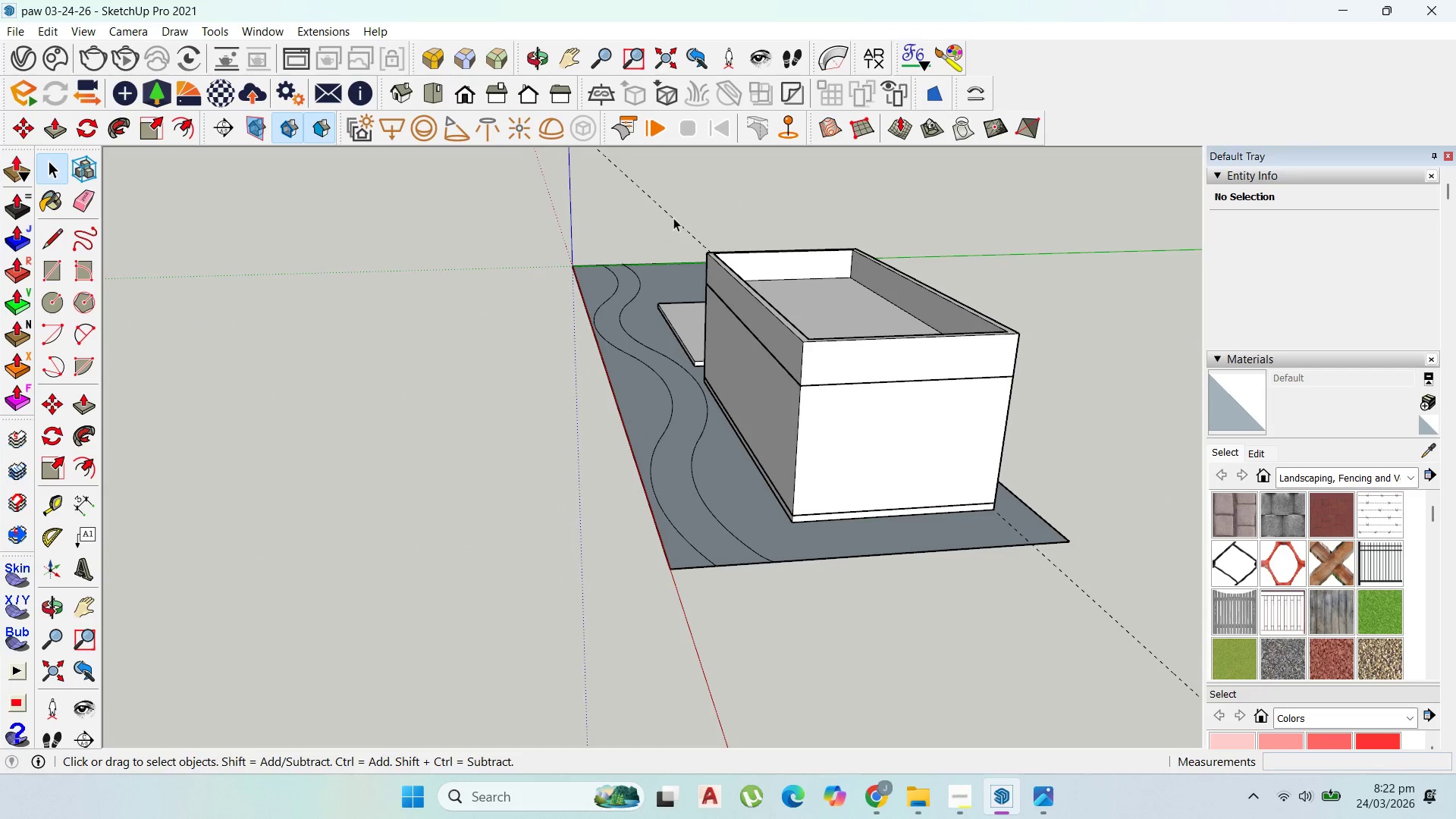 
triple_click([673, 218])
 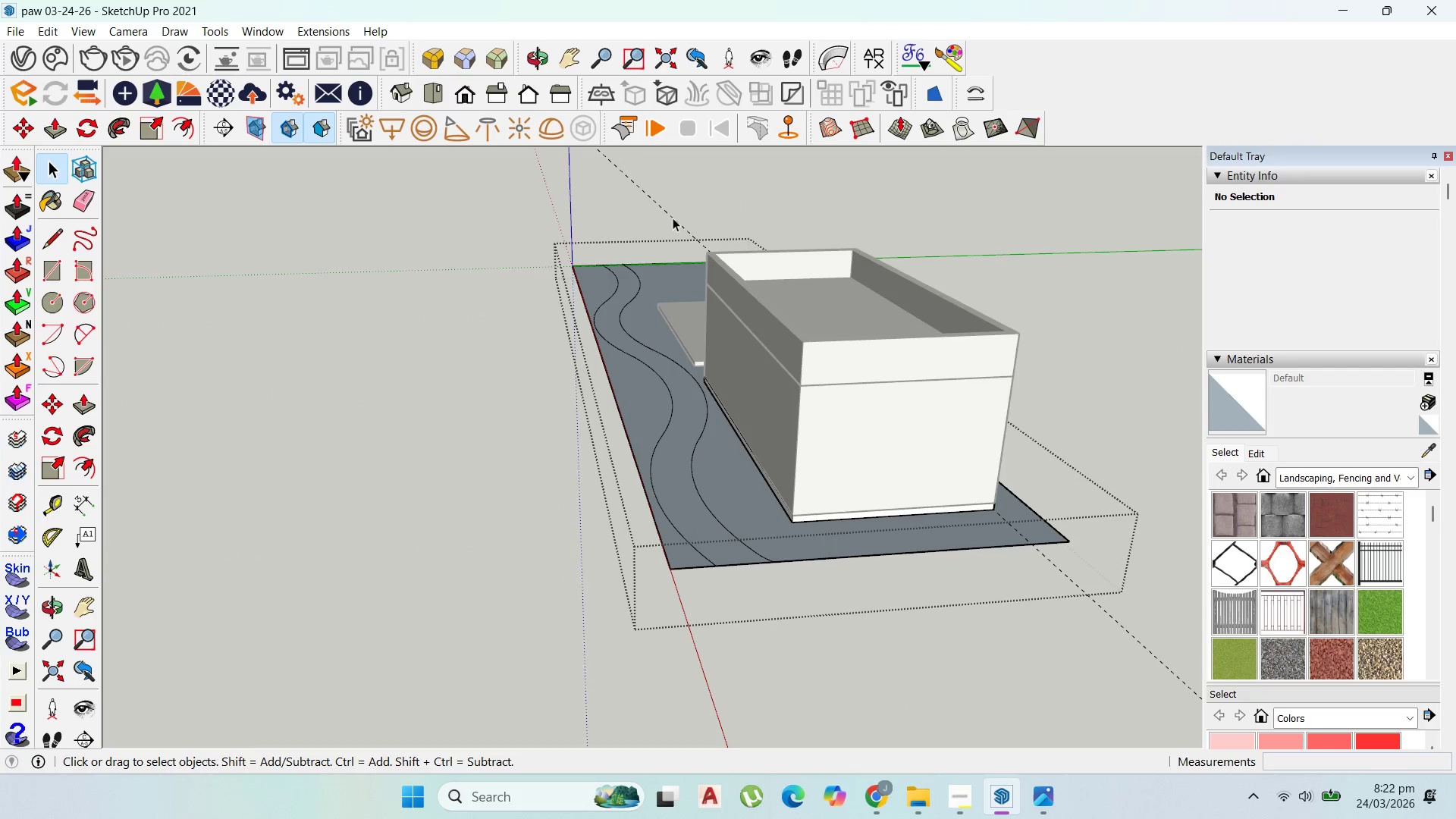 
triple_click([673, 218])
 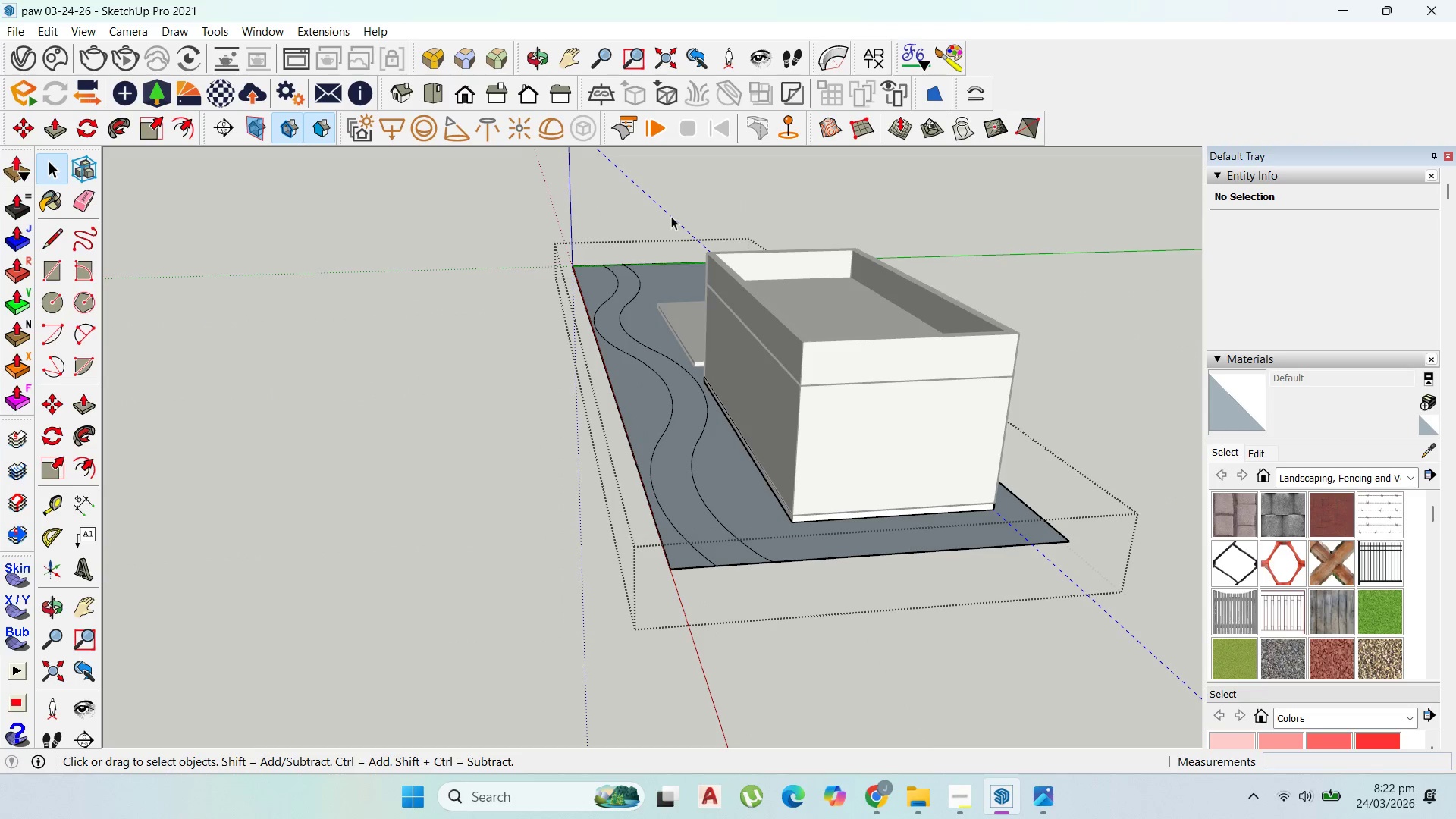 
triple_click([671, 216])
 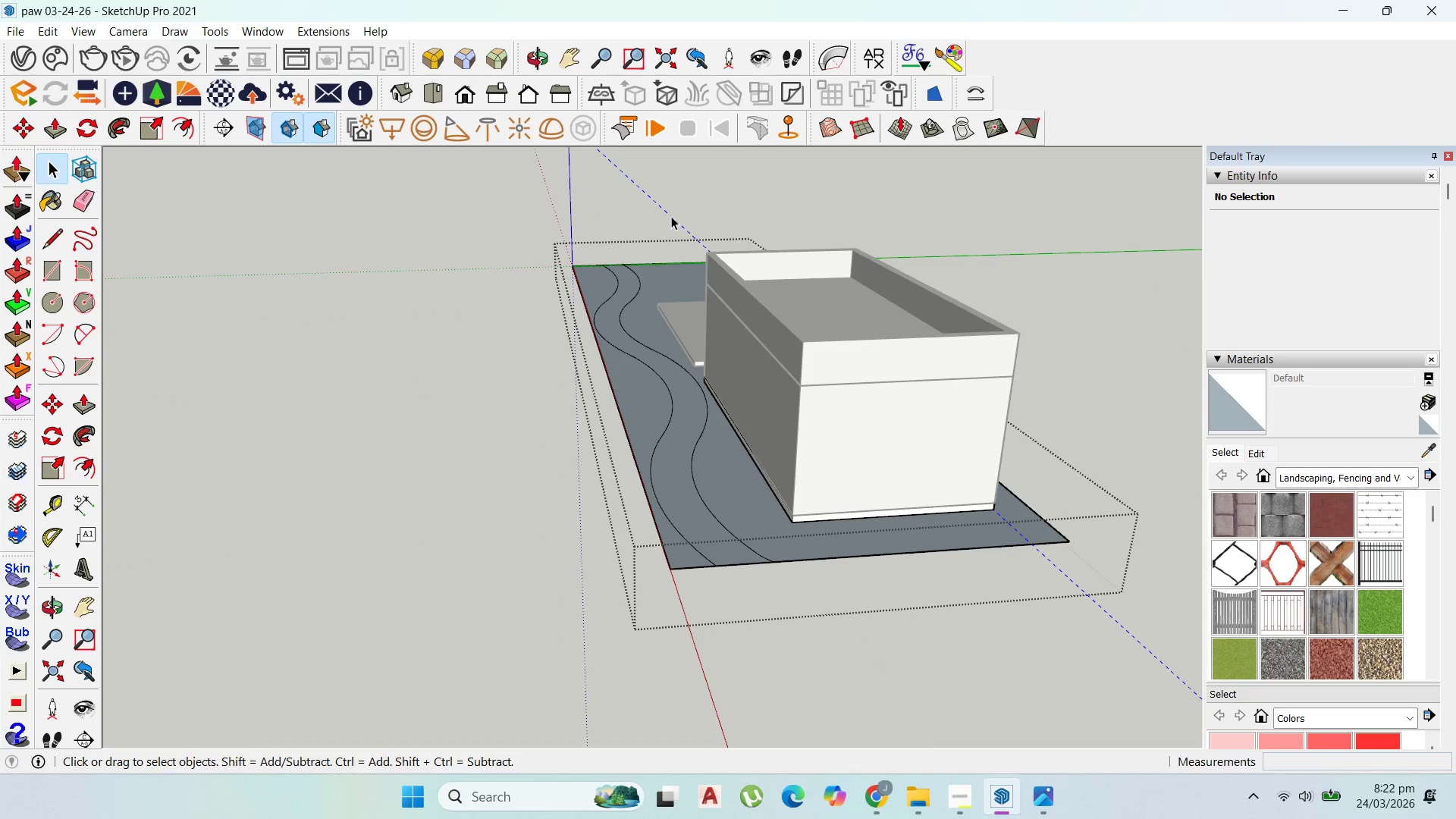 
triple_click([671, 216])
 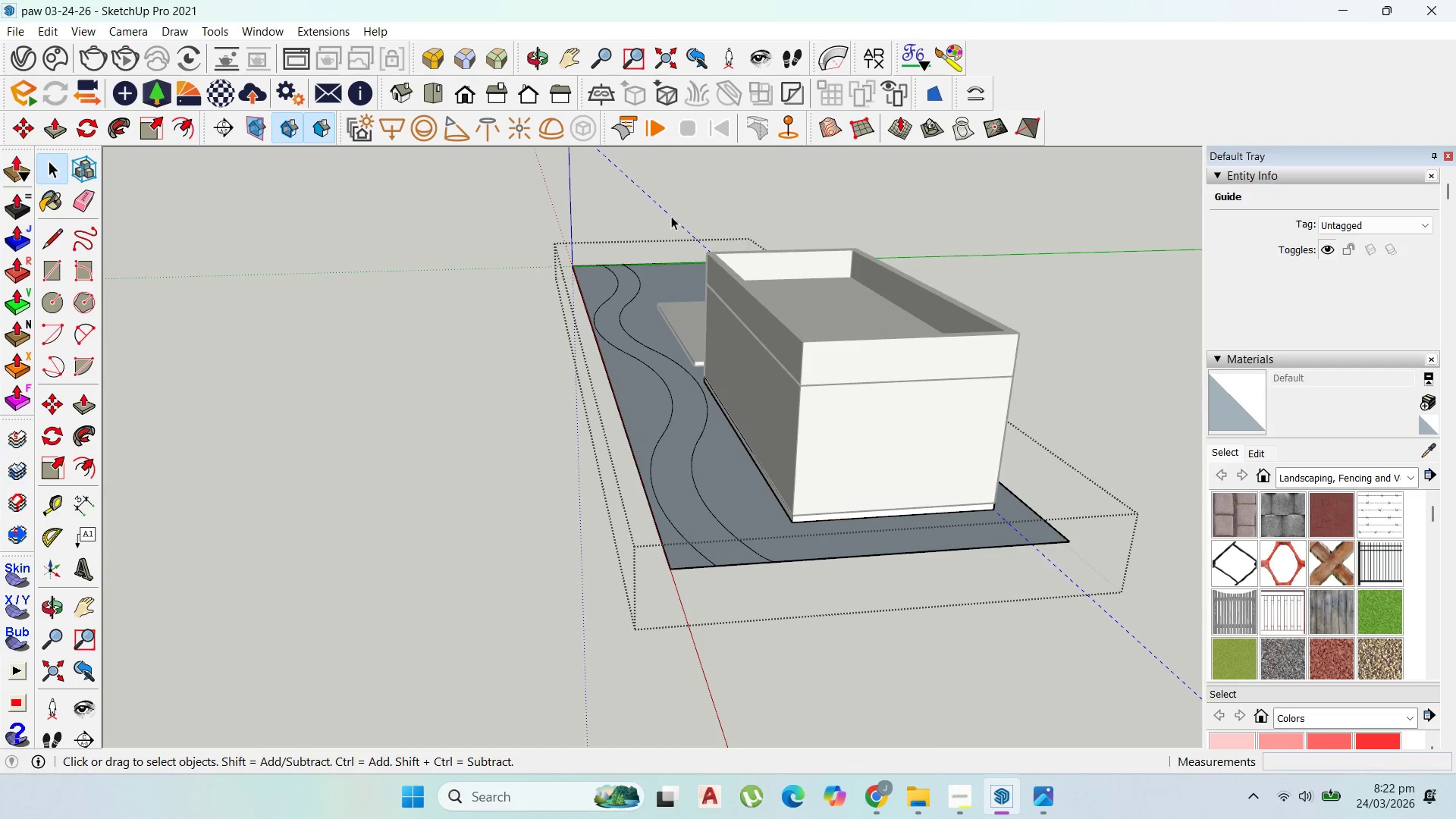 
key(Delete)
 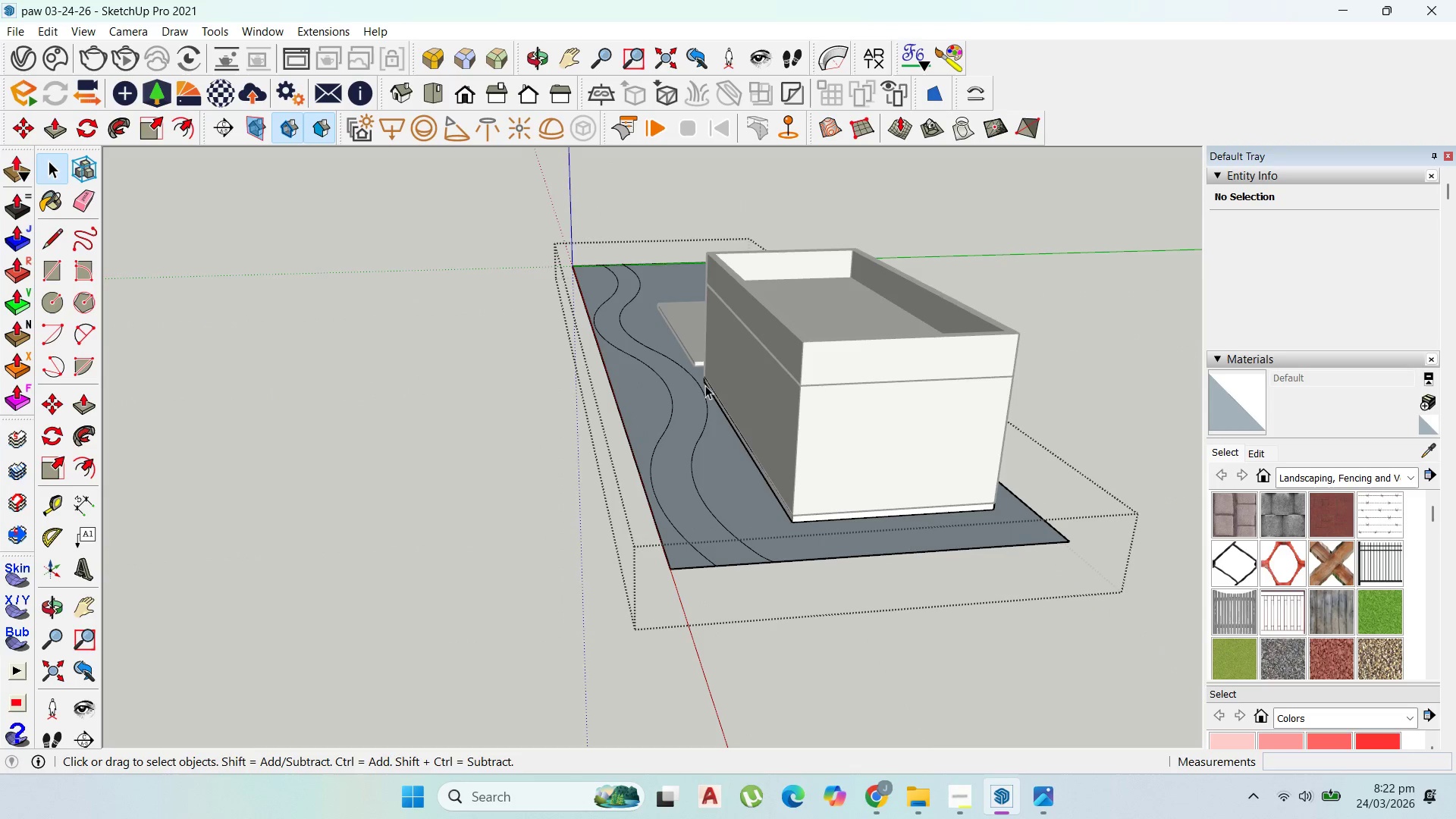 
key(Escape)
 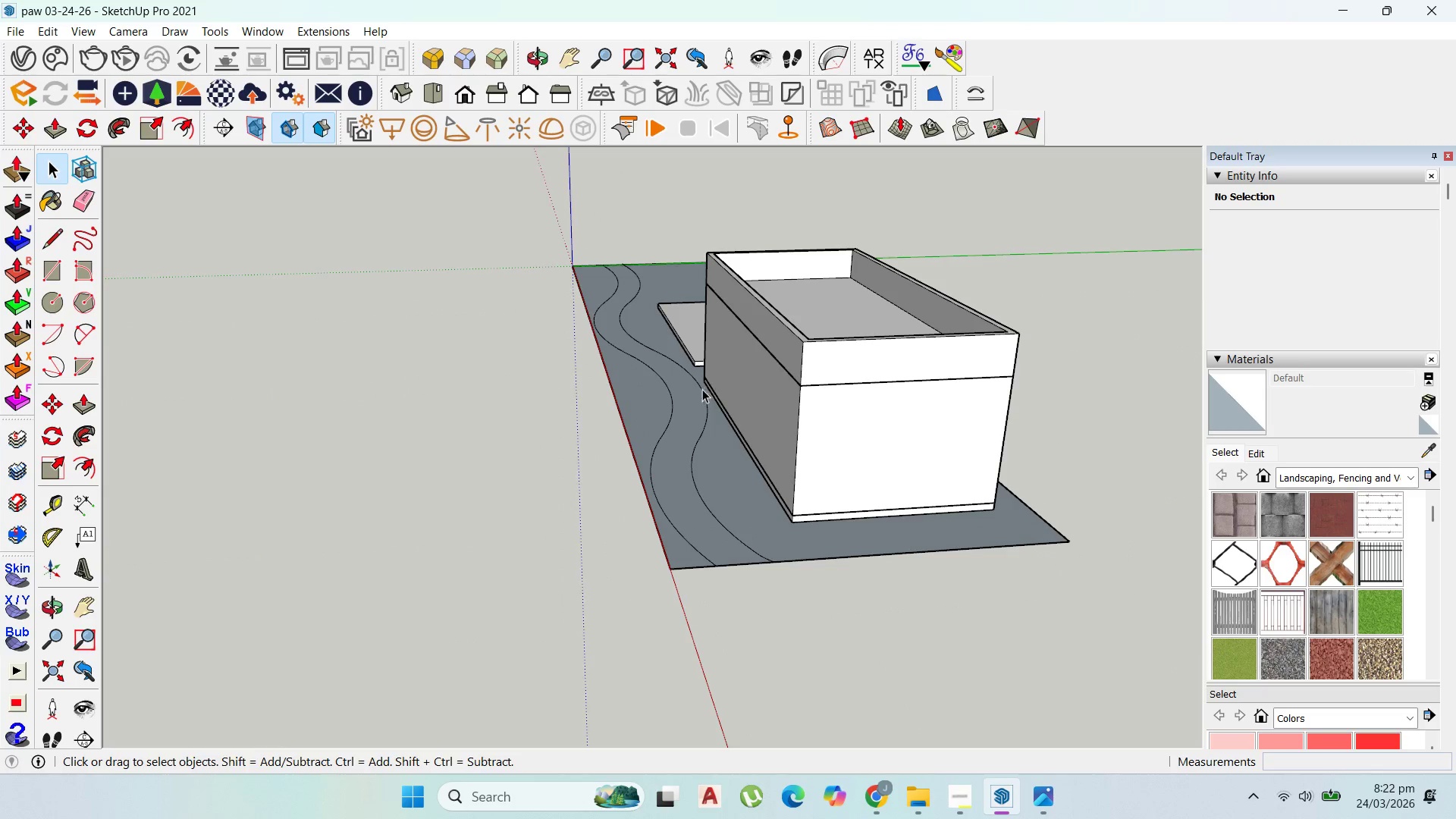 
key(Escape)
 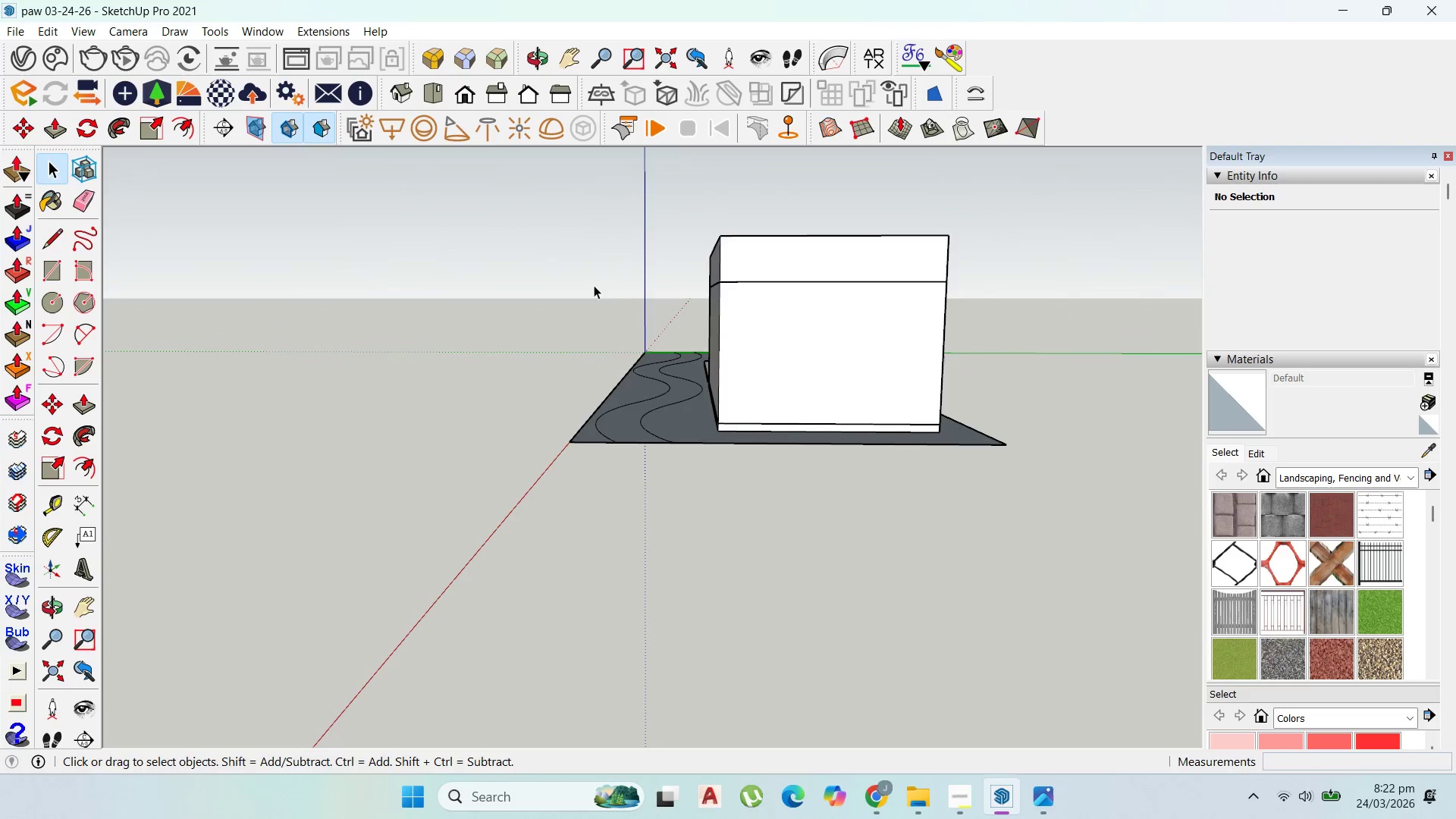 
scroll: coordinate [700, 403], scroll_direction: up, amount: 2.0
 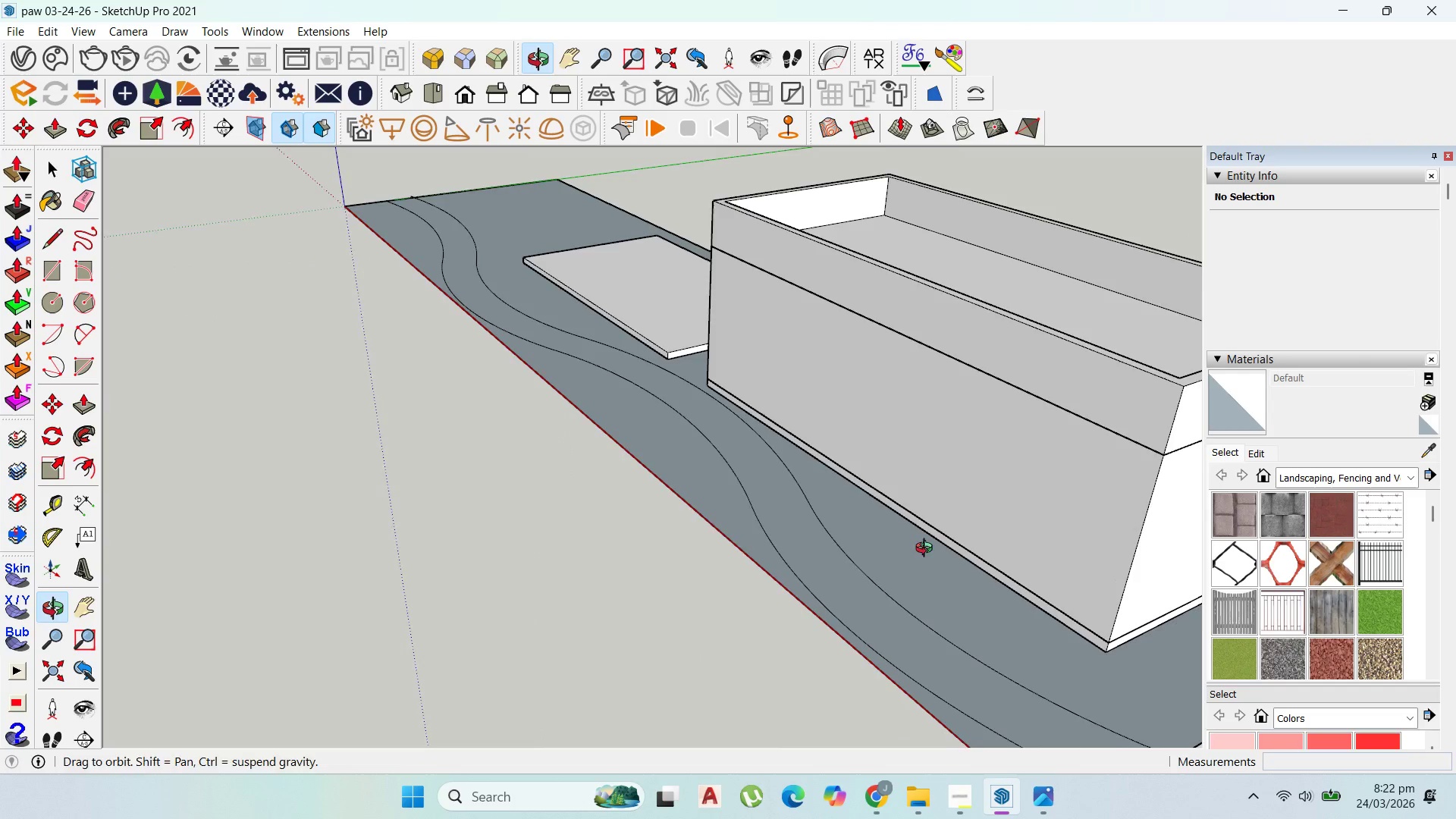 
scroll: coordinate [798, 512], scroll_direction: down, amount: 4.0
 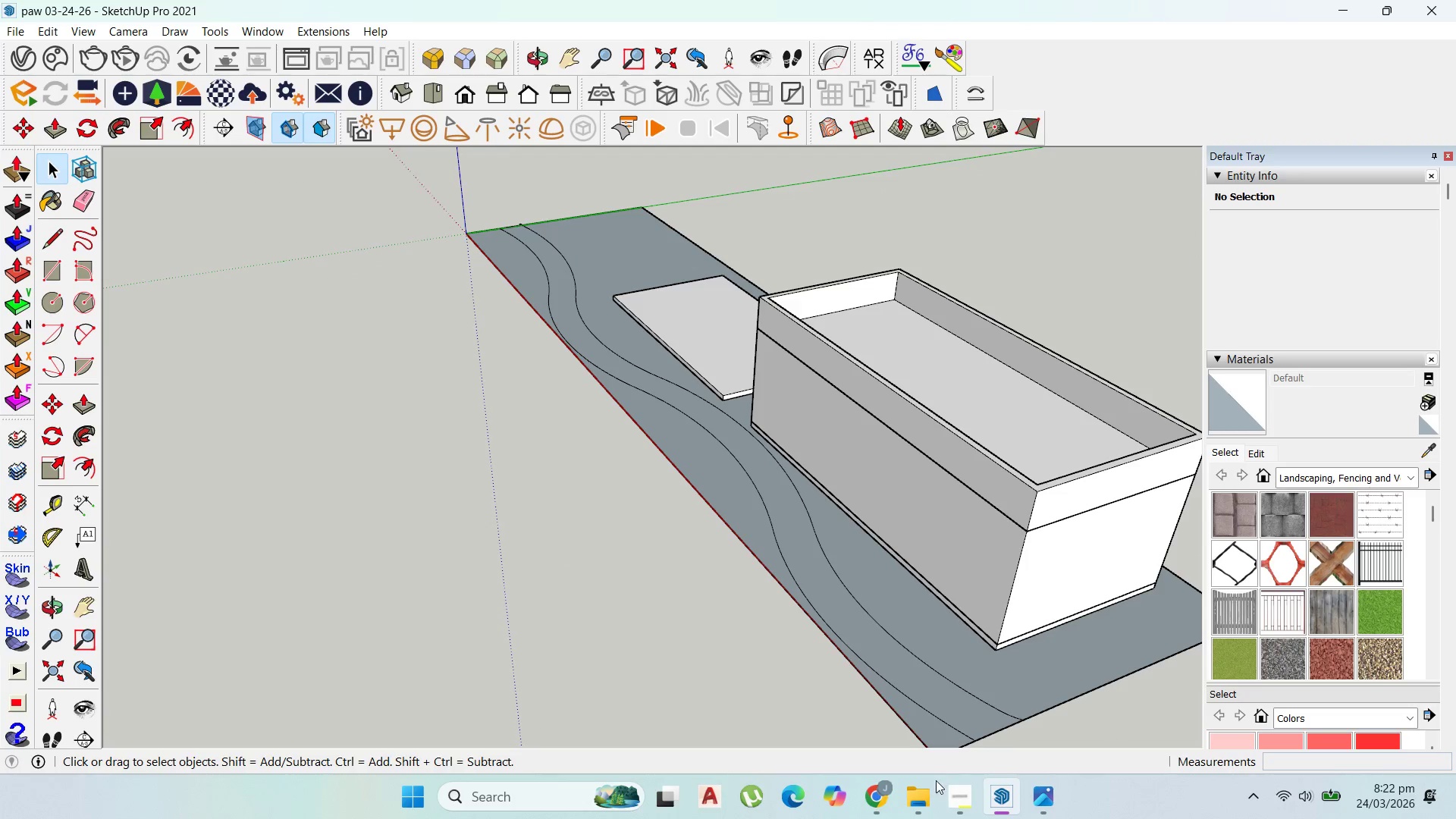 
left_click([1040, 790])
 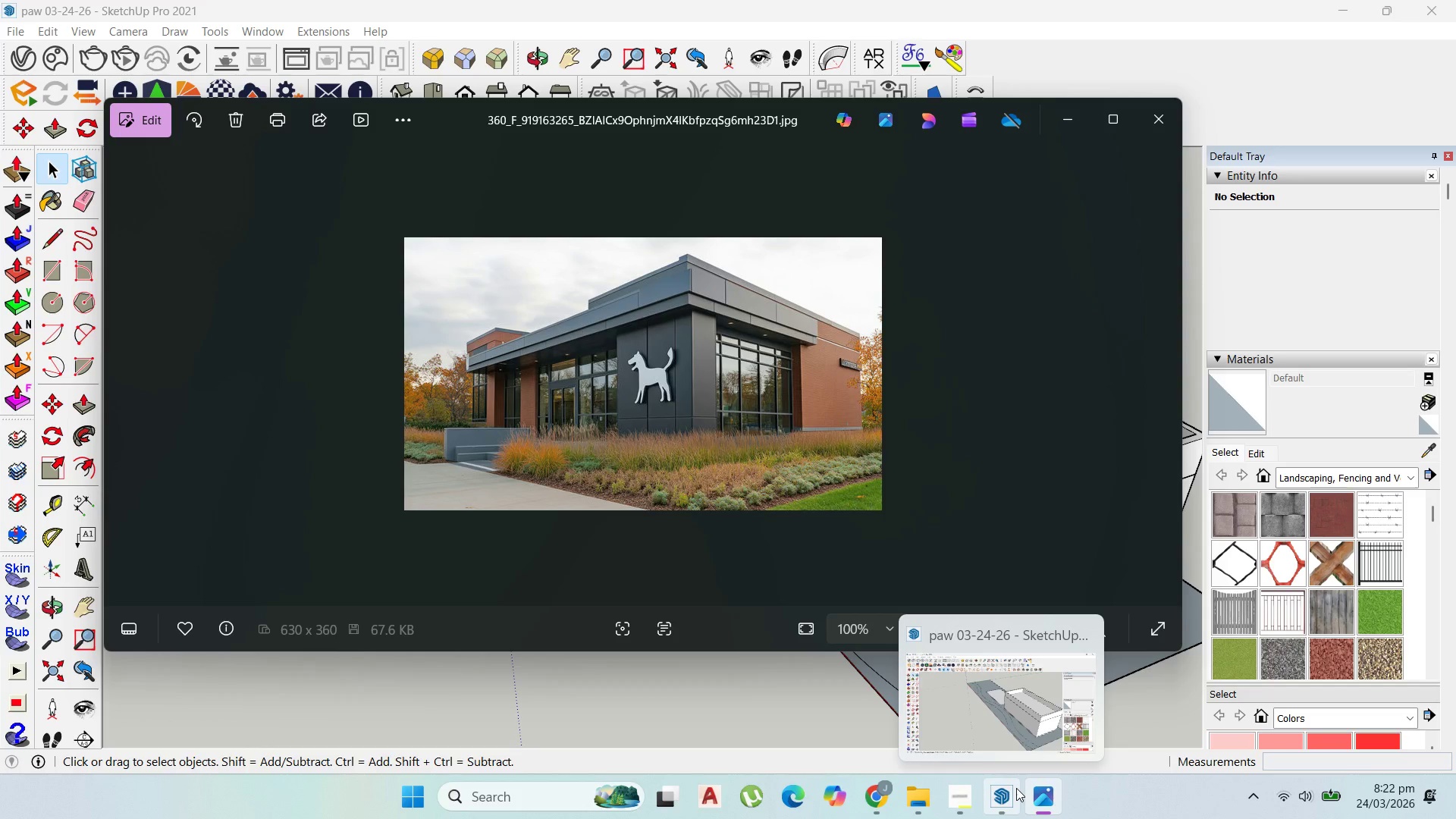 
wait(10.91)
 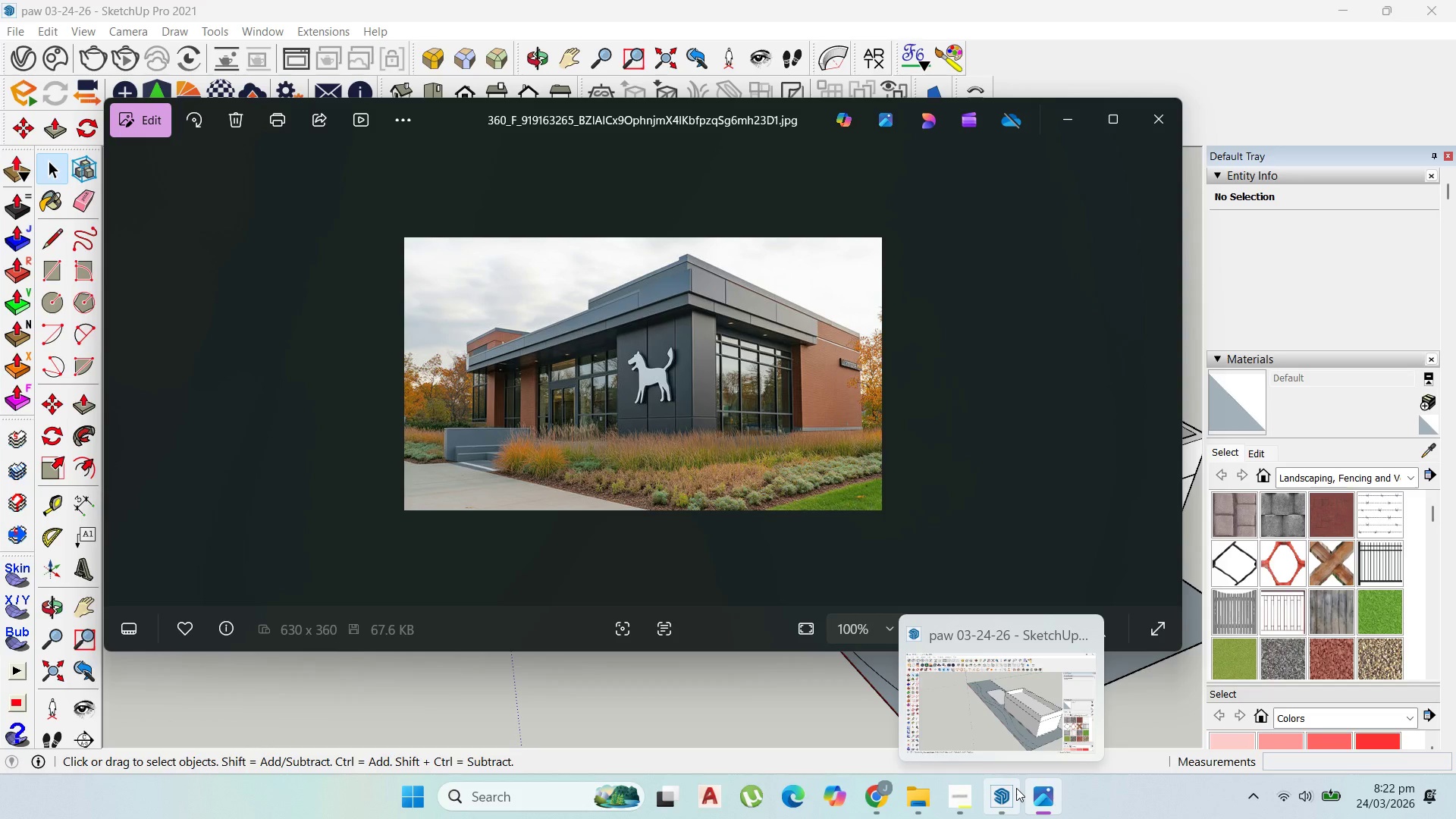 
left_click([1060, 114])
 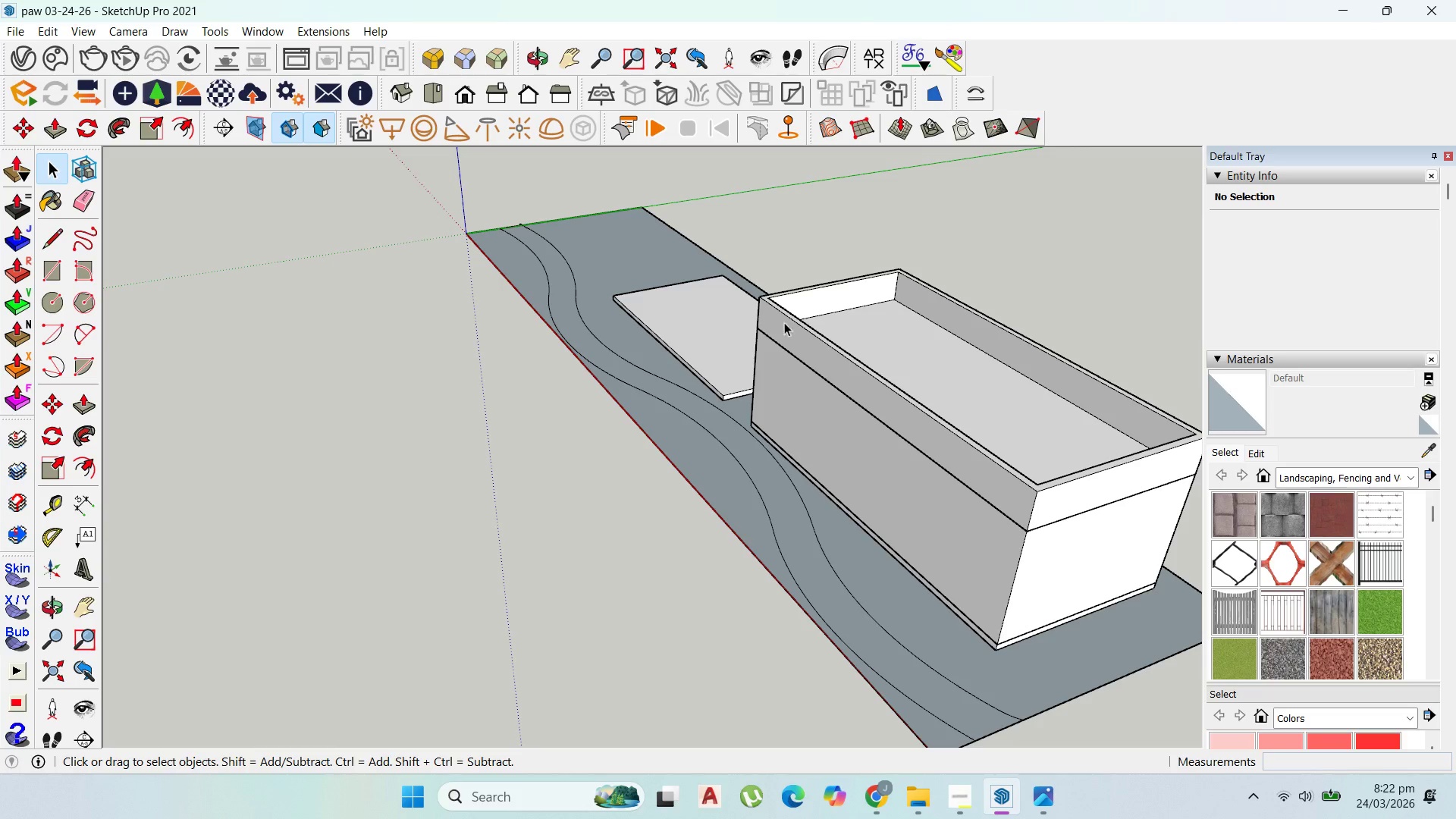 
key(Escape)
 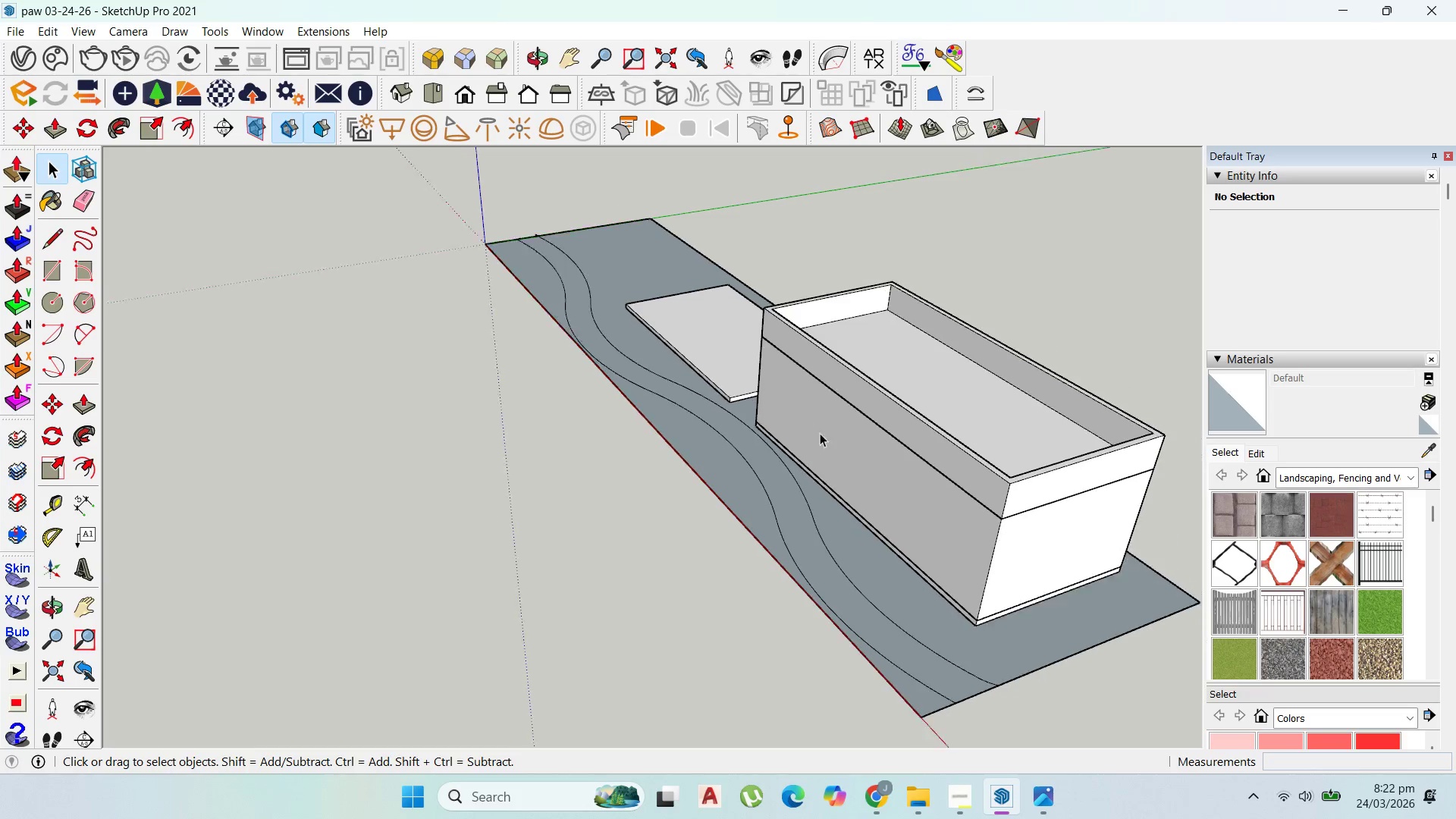 
scroll: coordinate [996, 604], scroll_direction: up, amount: 5.0
 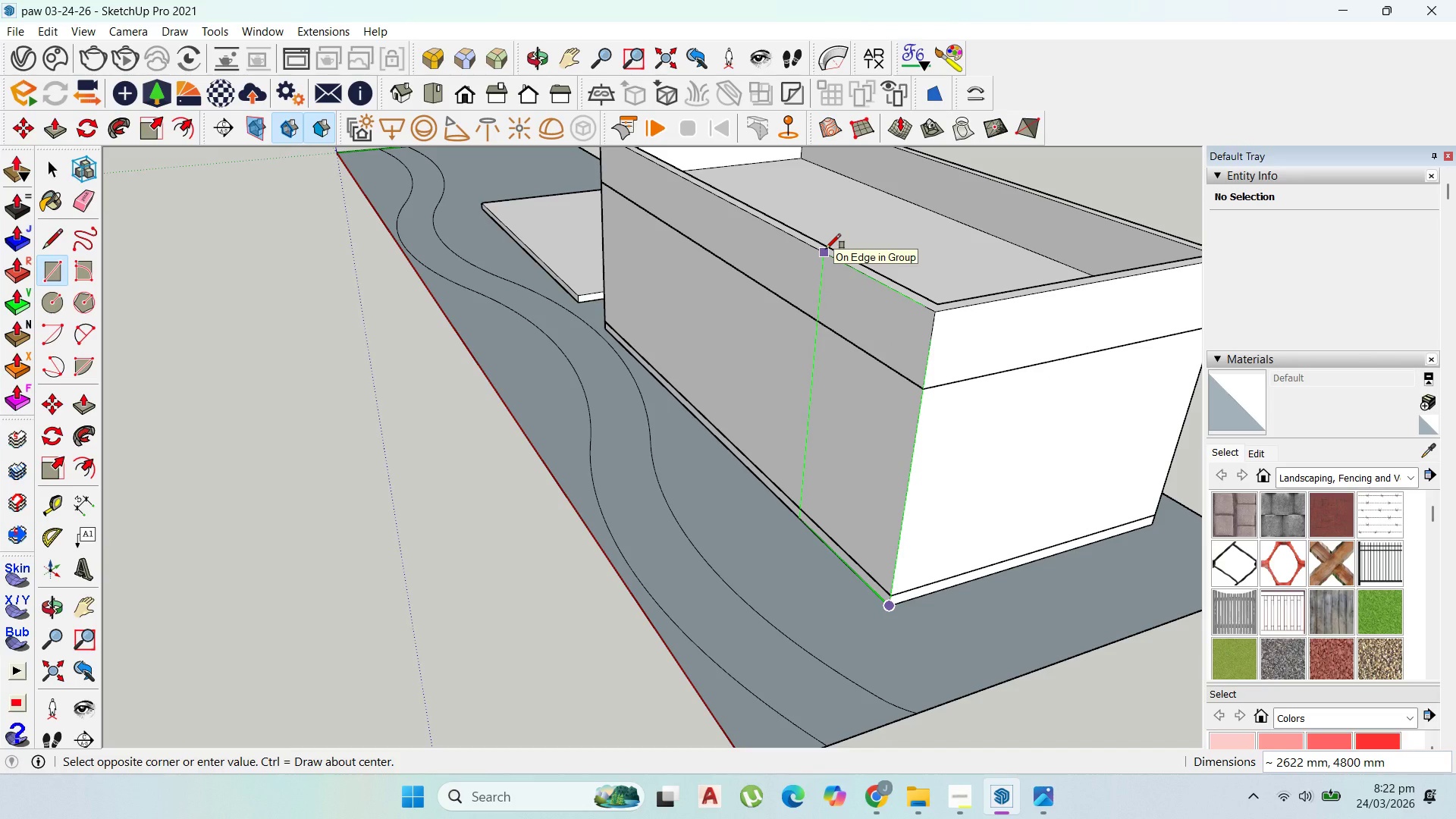 
wait(16.24)
 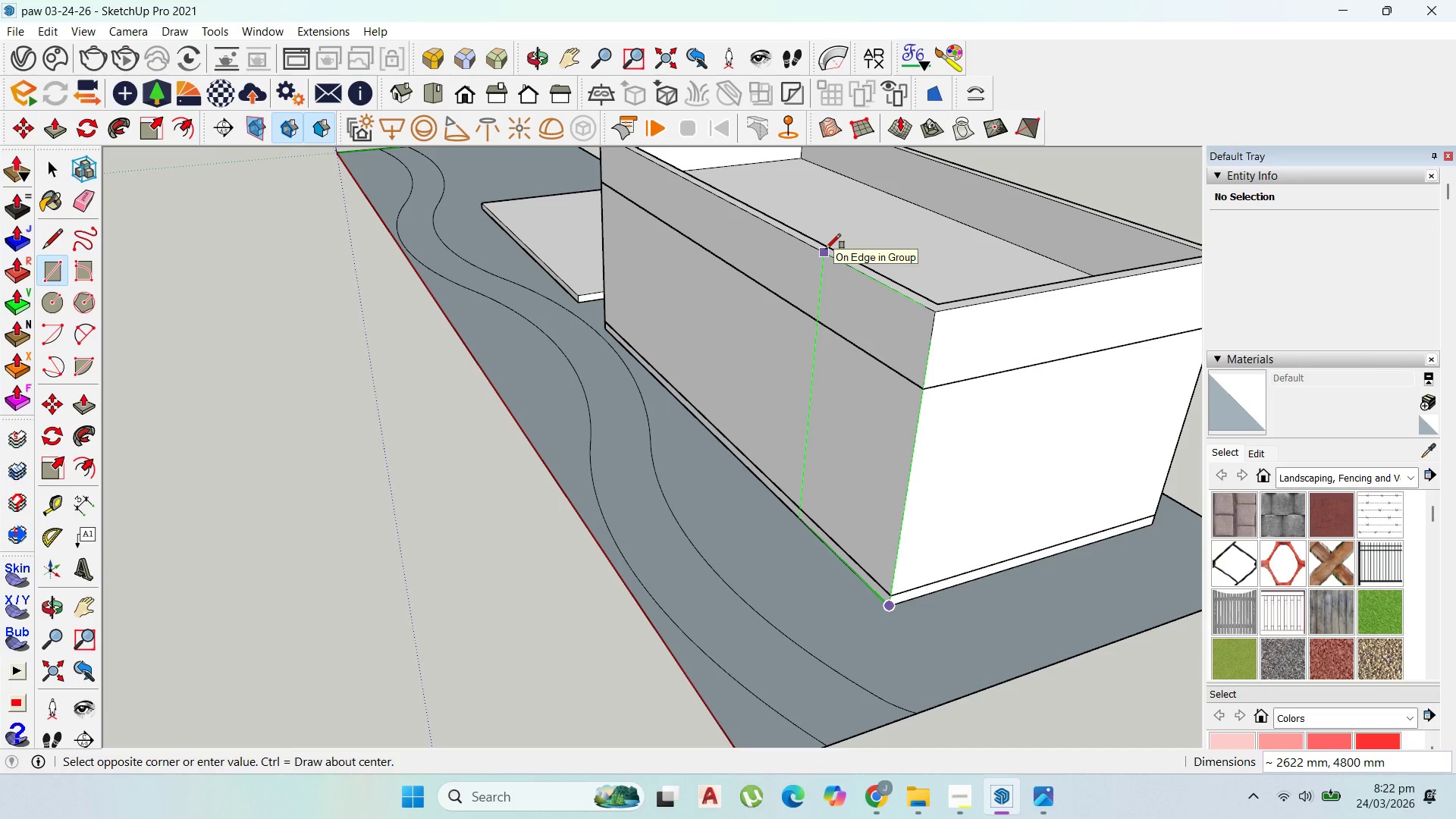 
type(25000)
key(Backspace)
 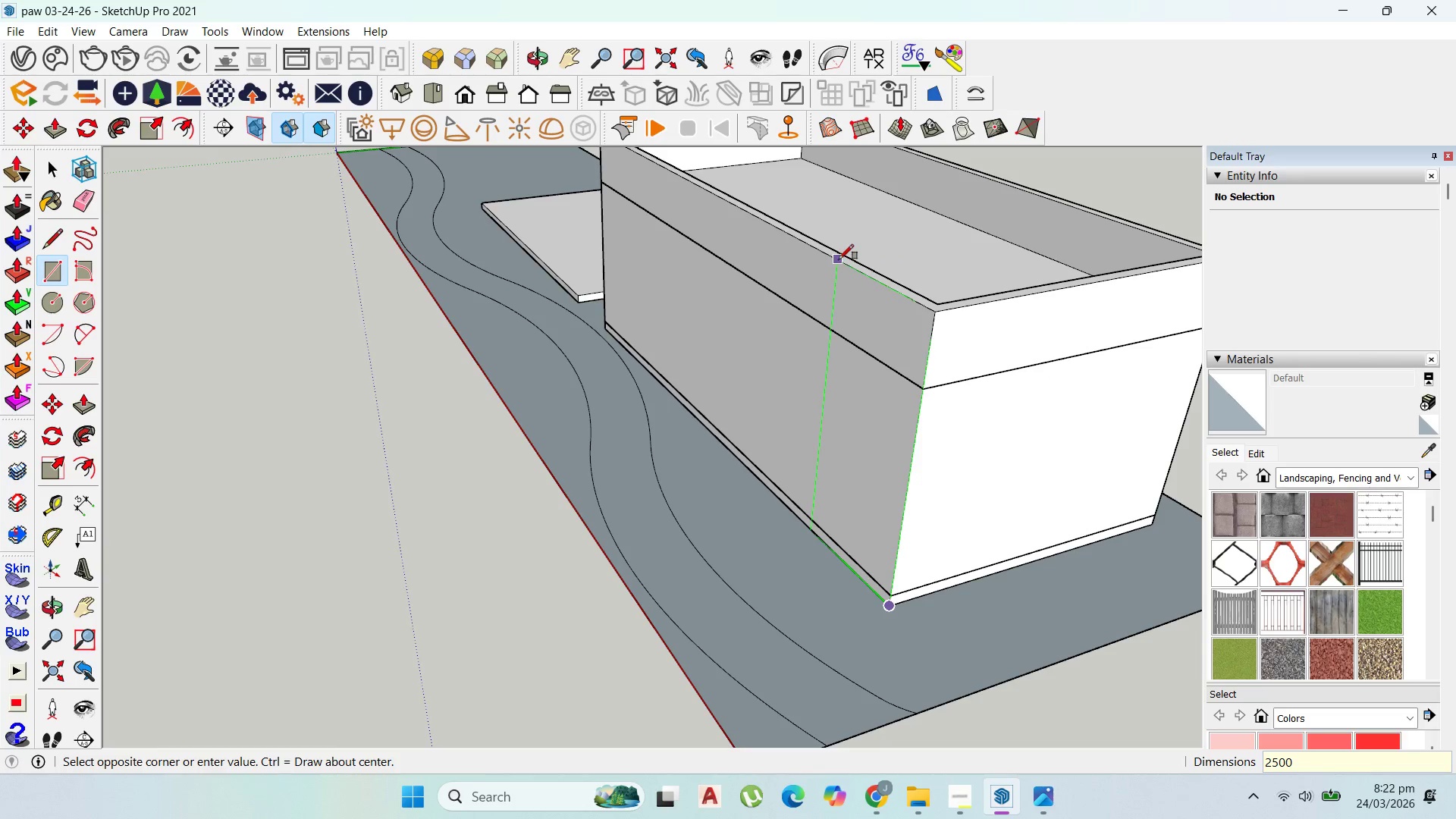 
left_click([840, 264])
 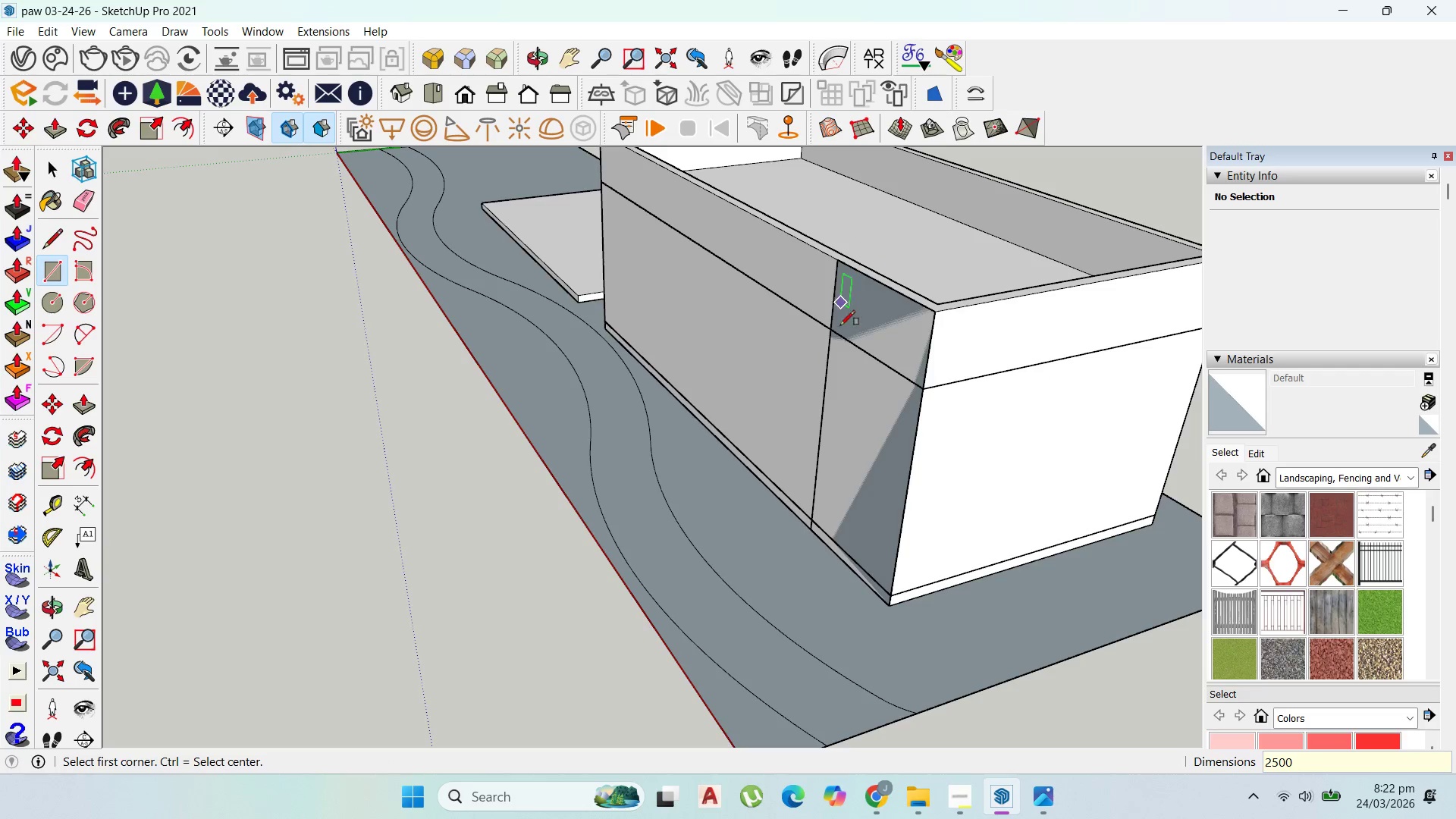 
scroll: coordinate [811, 359], scroll_direction: down, amount: 4.0
 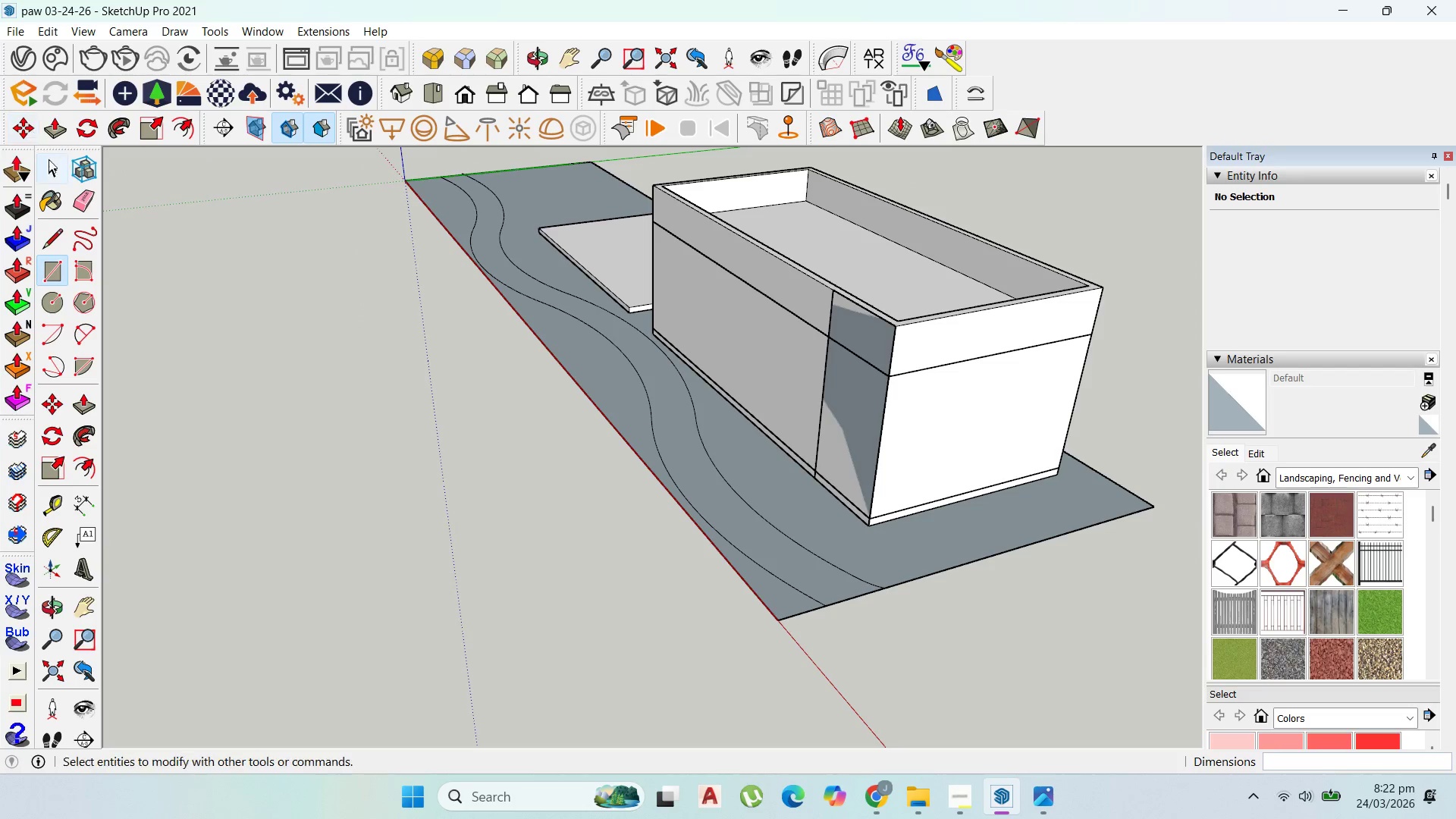 
left_click([49, 162])
 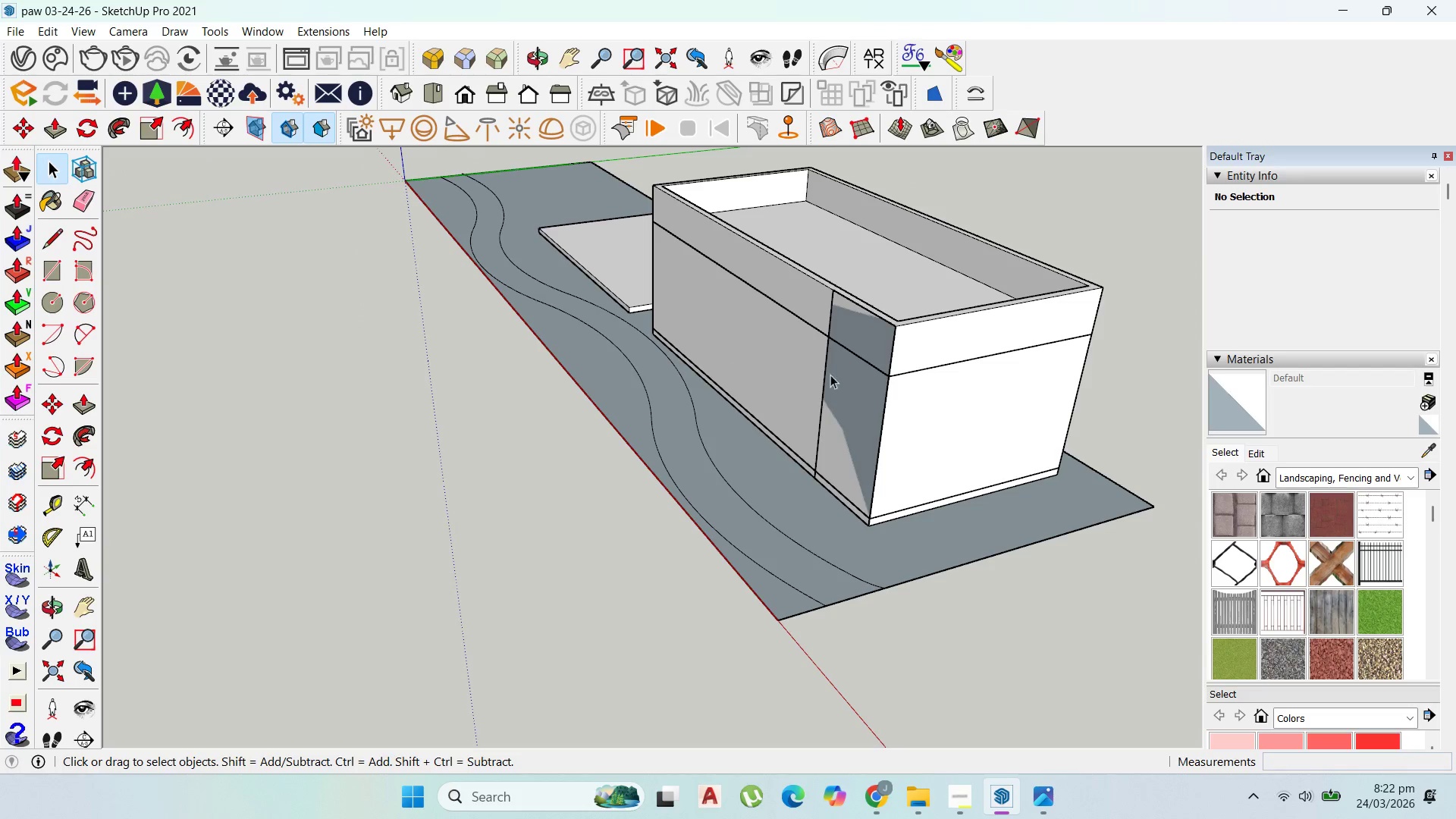 
double_click([874, 324])
 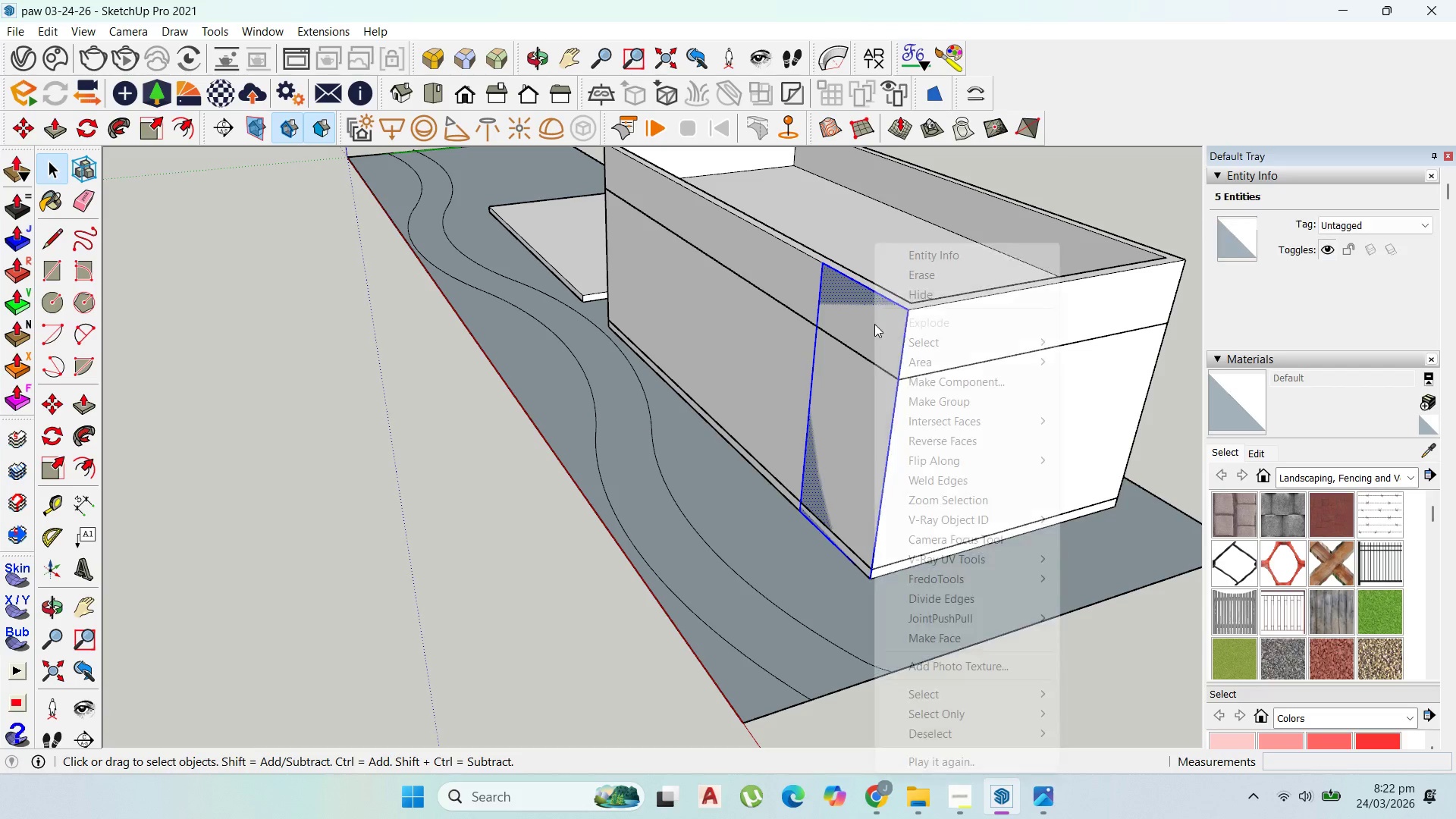 
scroll: coordinate [872, 364], scroll_direction: up, amount: 3.0
 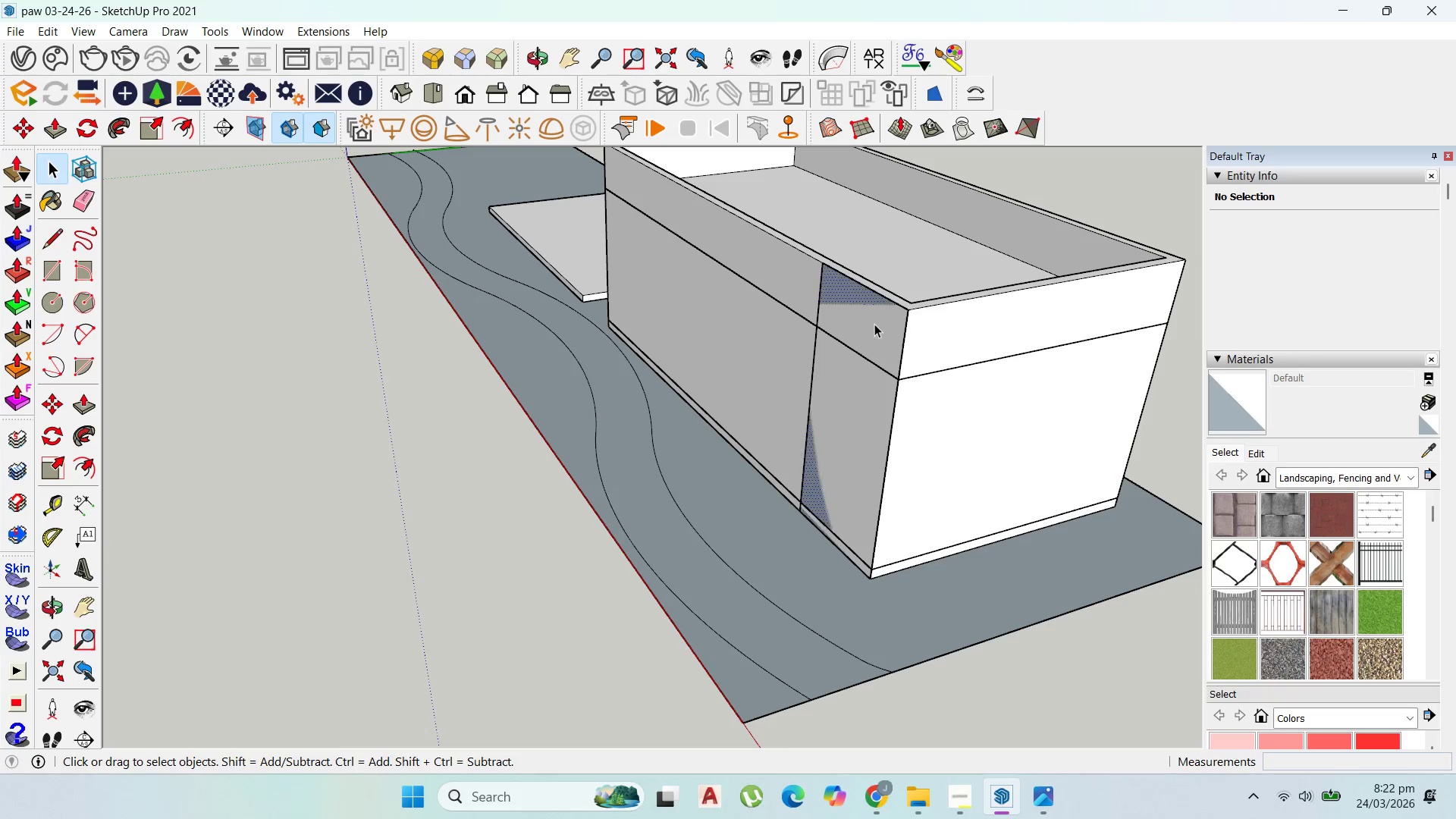 
right_click([874, 324])
 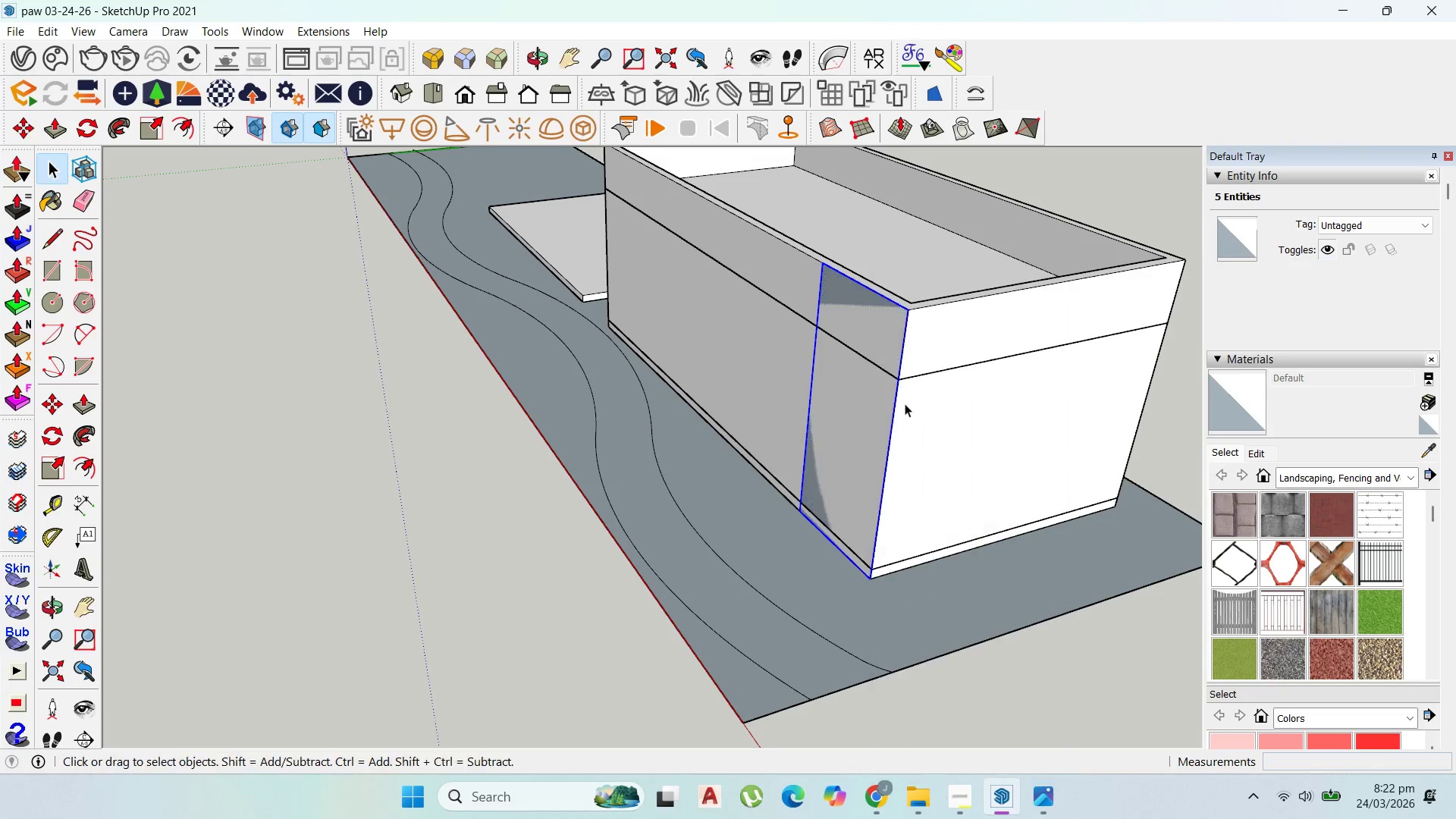 
double_click([858, 342])
 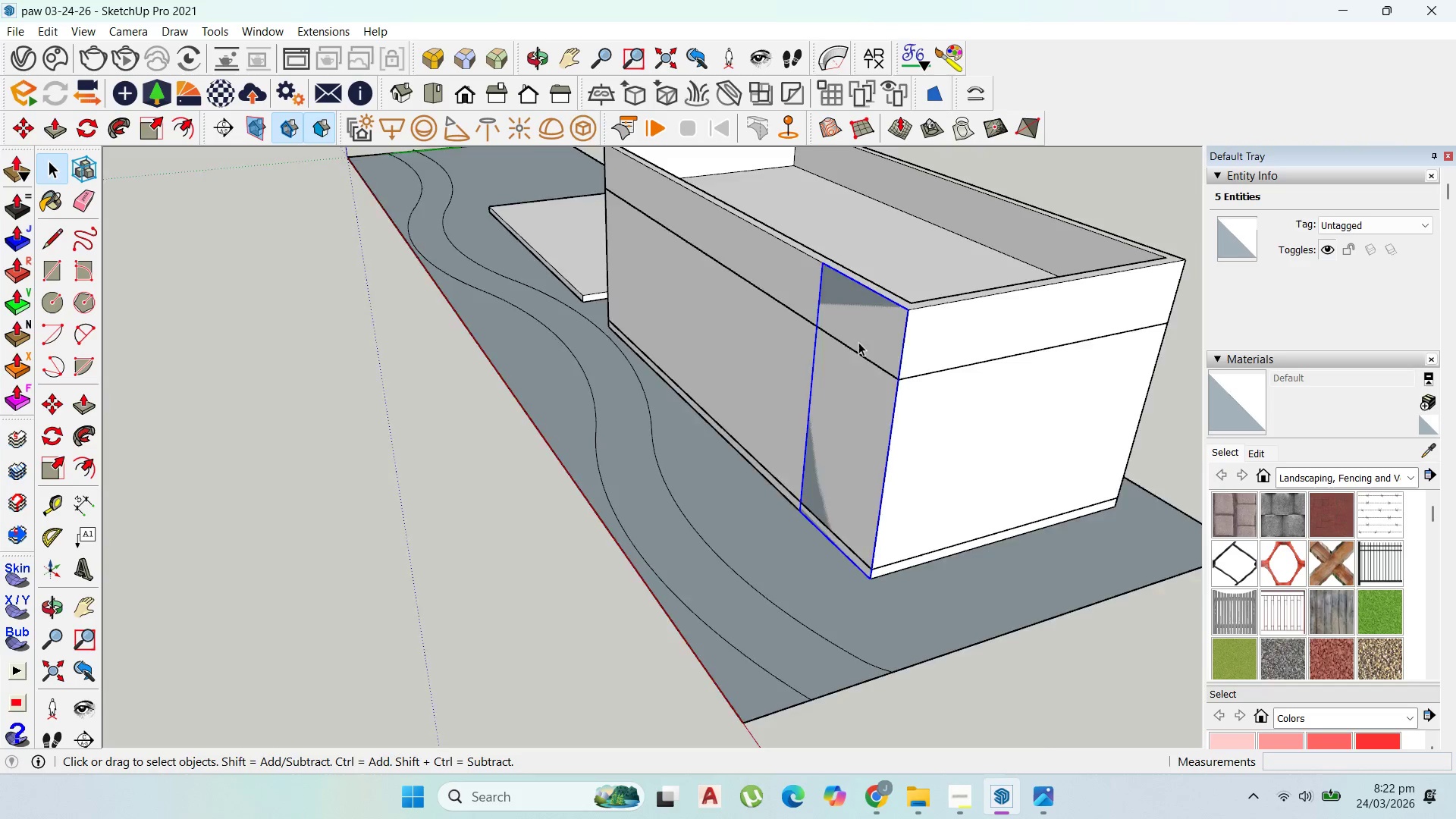 
triple_click([858, 342])
 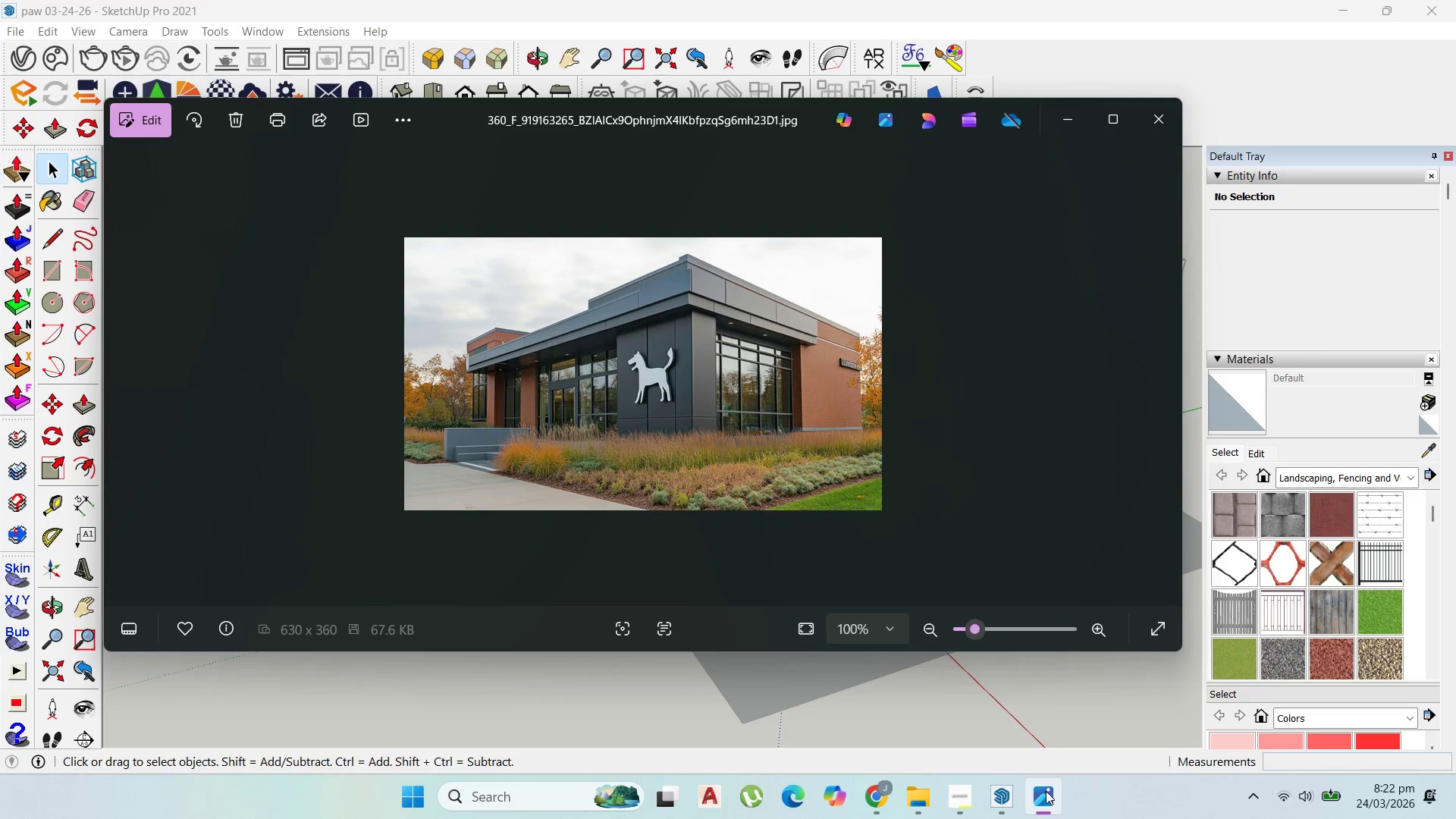 
key(Escape)
 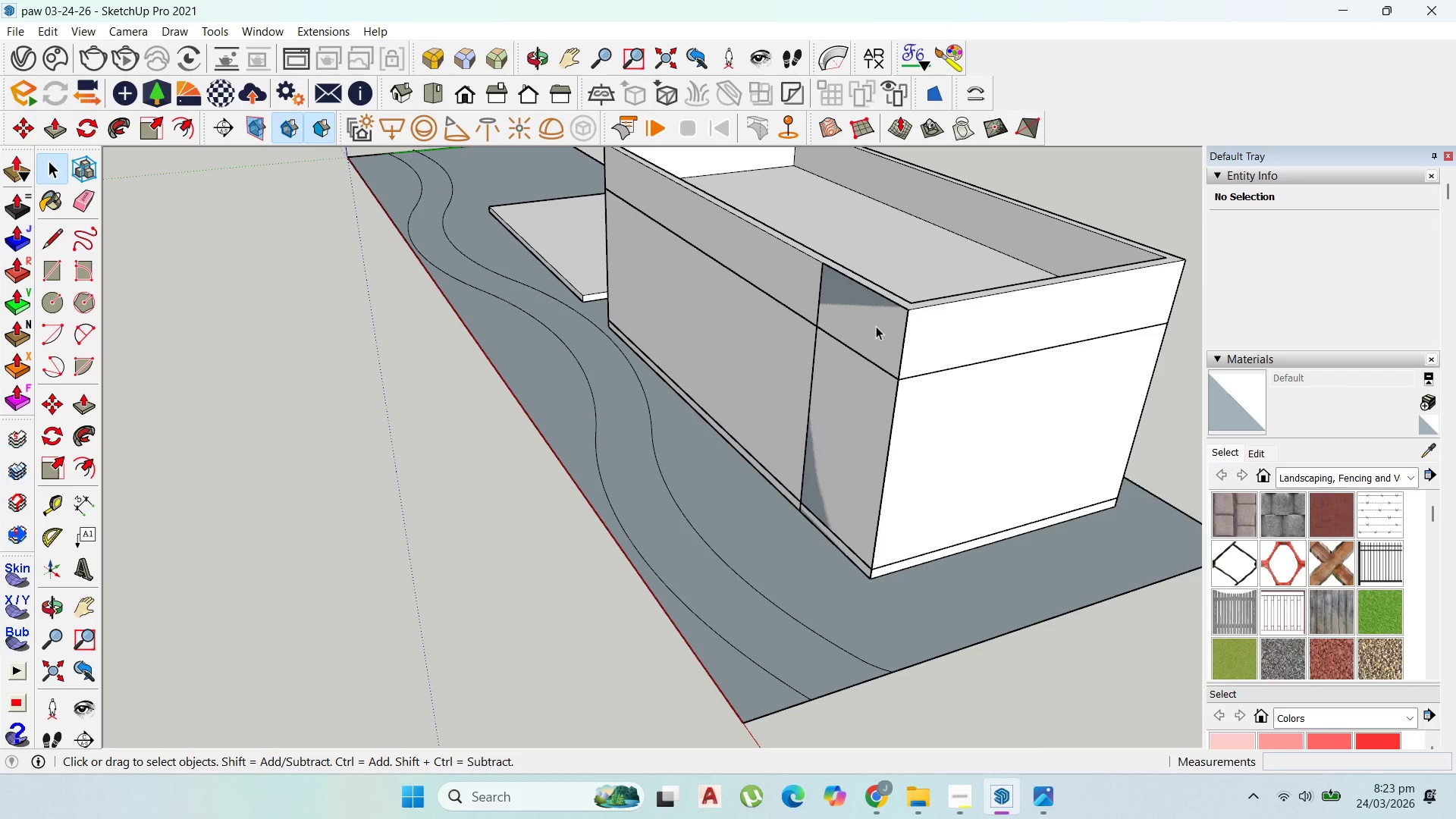 
left_click([876, 326])
 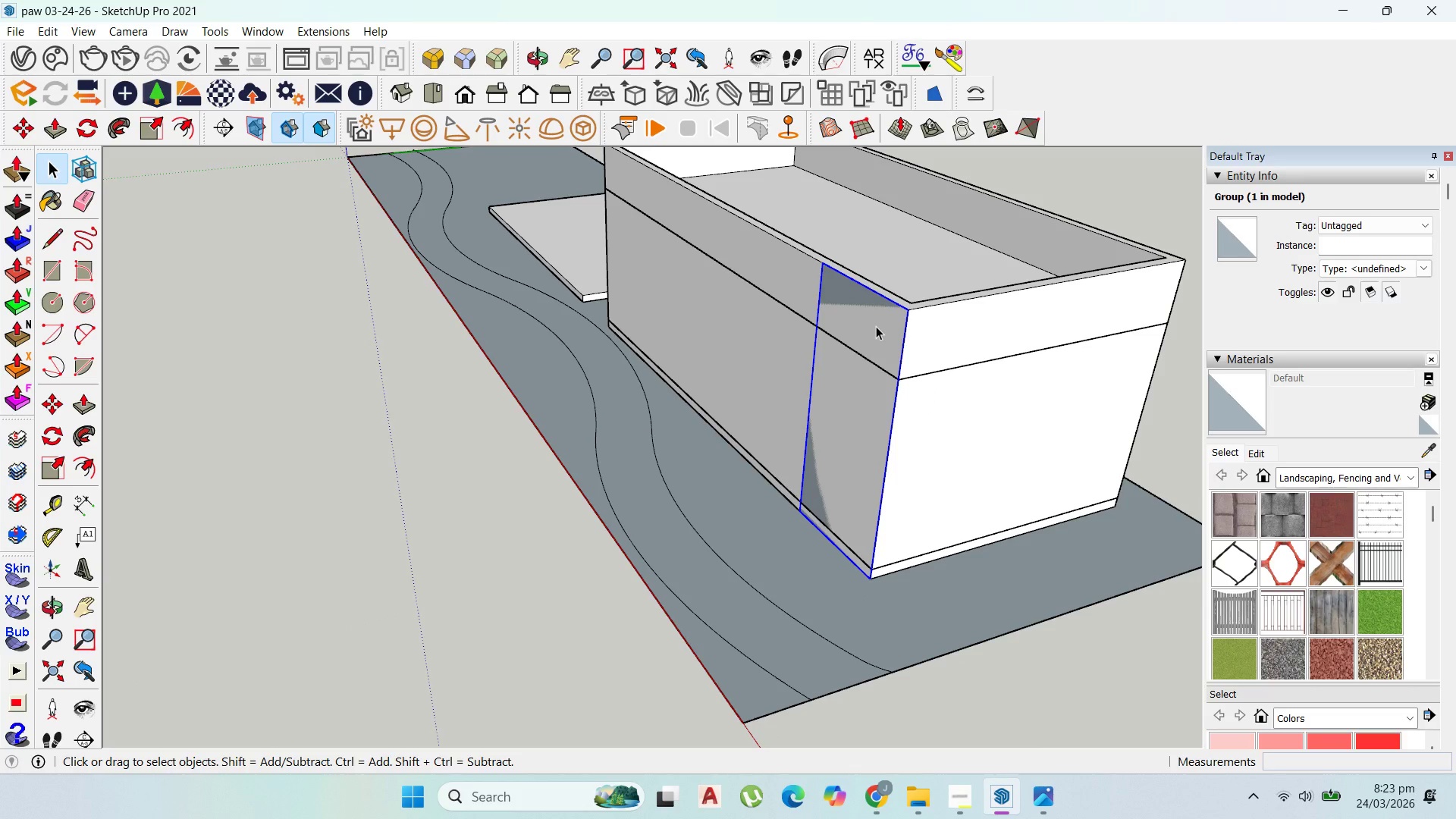 
key(Delete)
 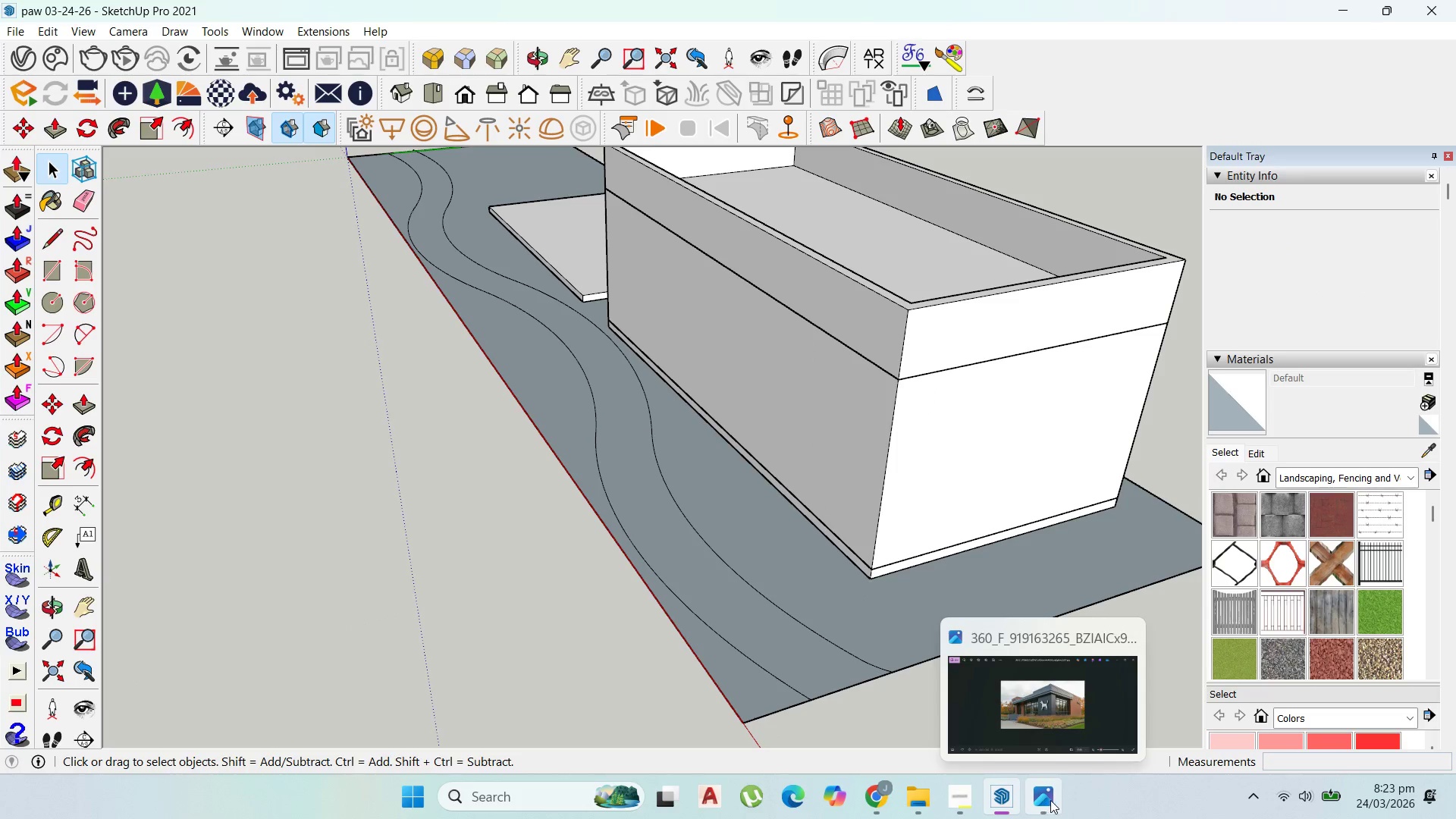 
left_click([1050, 800])
 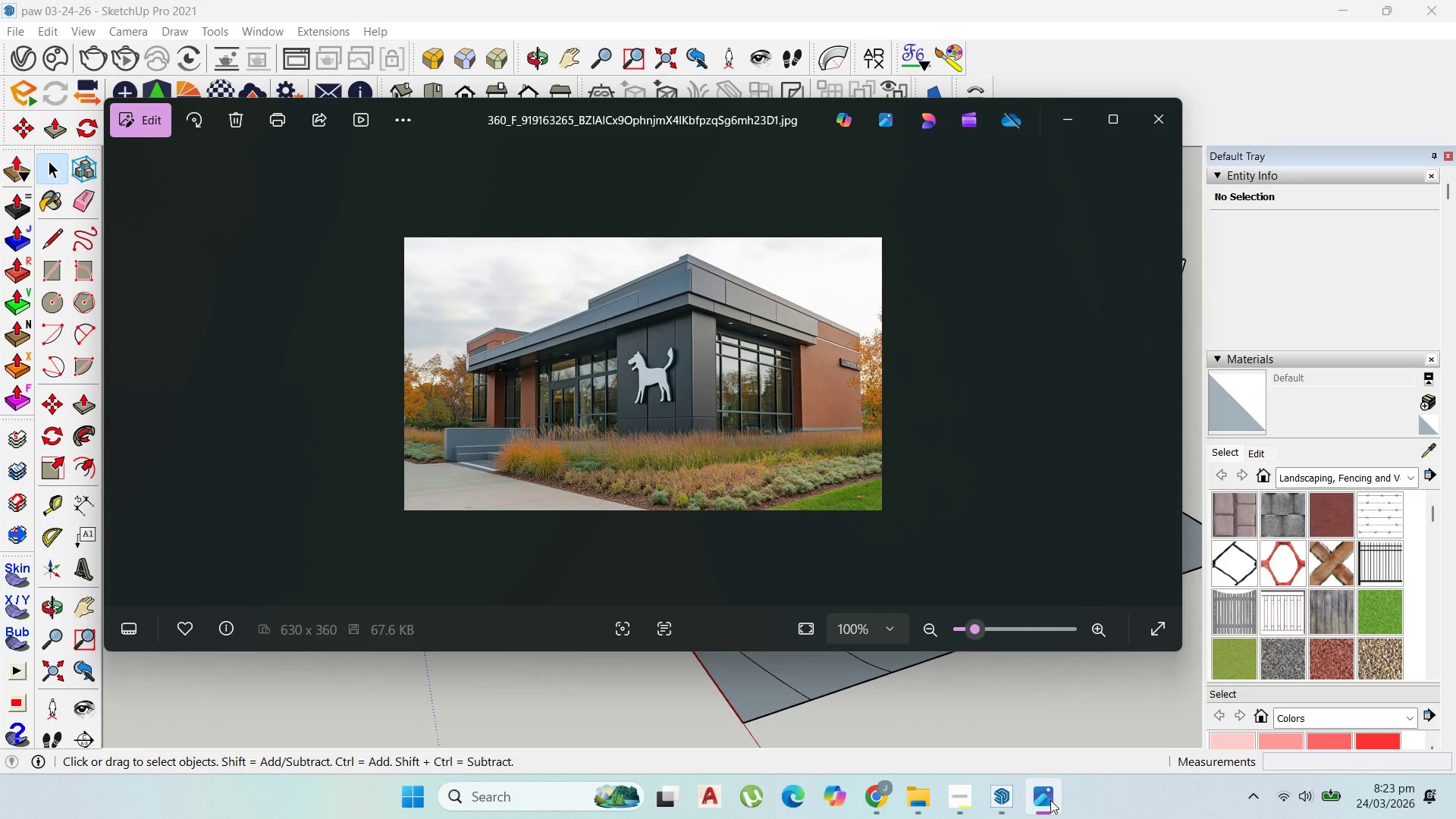 
left_click([1050, 800])
 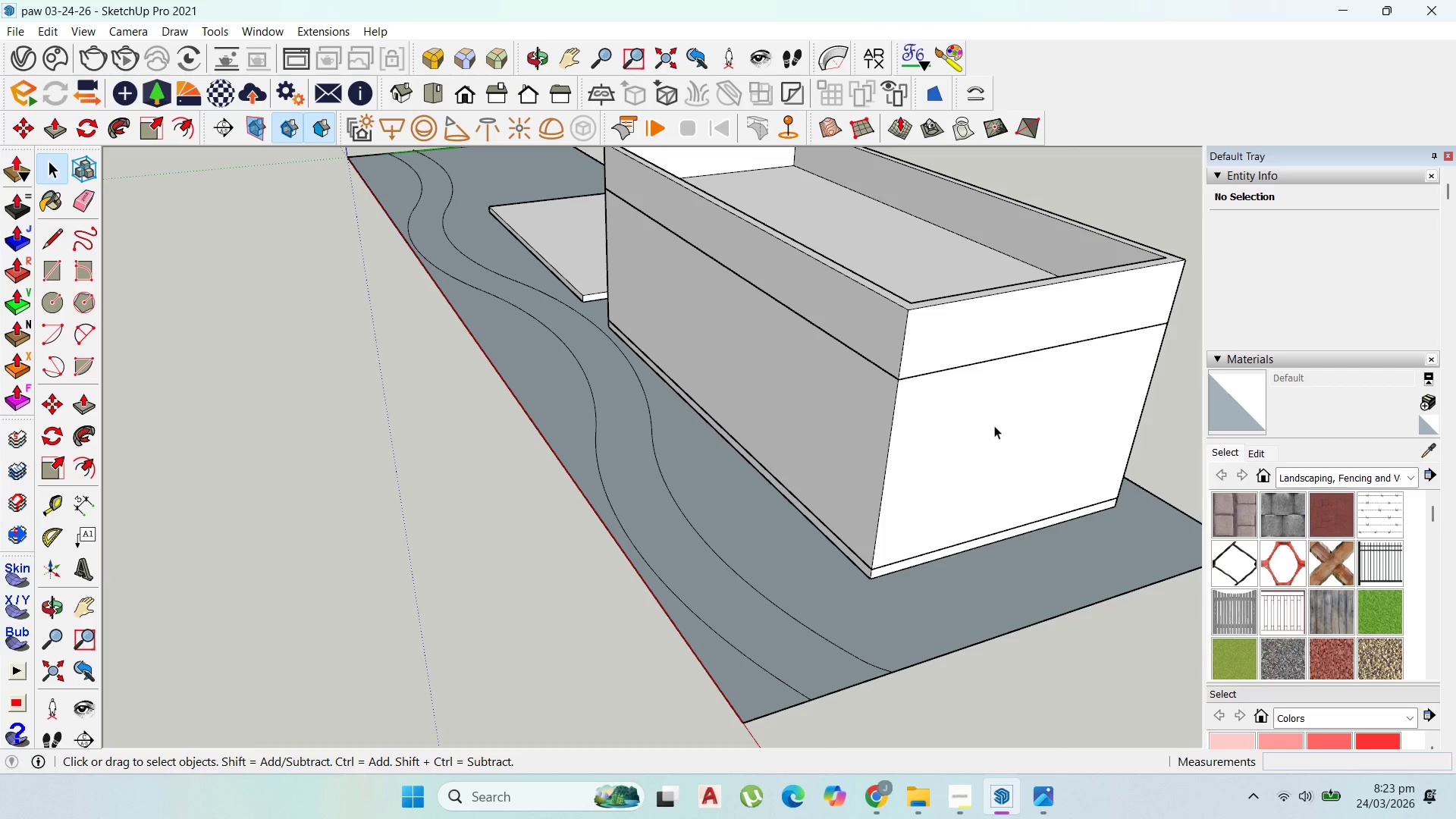 
double_click([994, 425])
 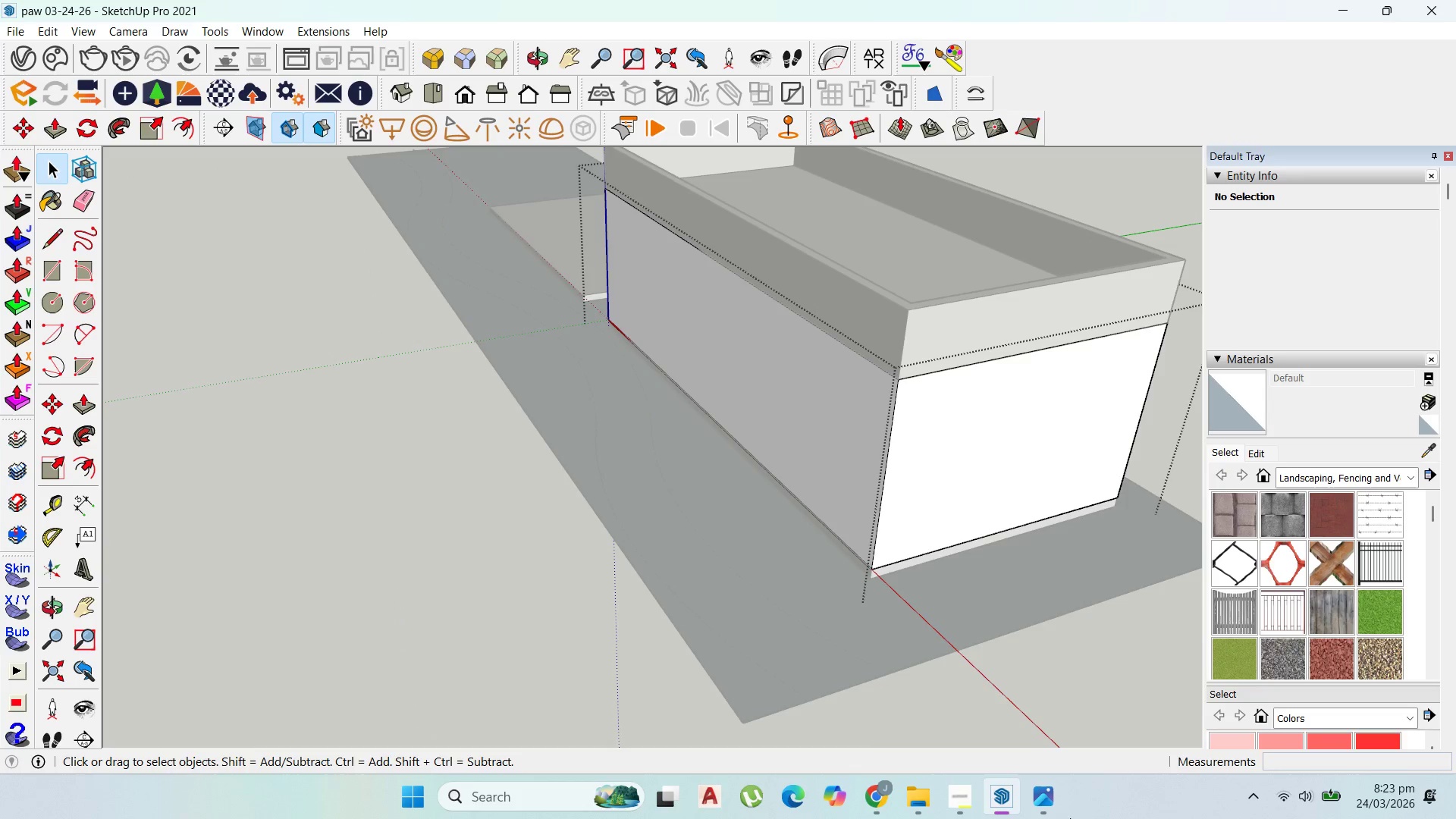 
left_click([1056, 813])
 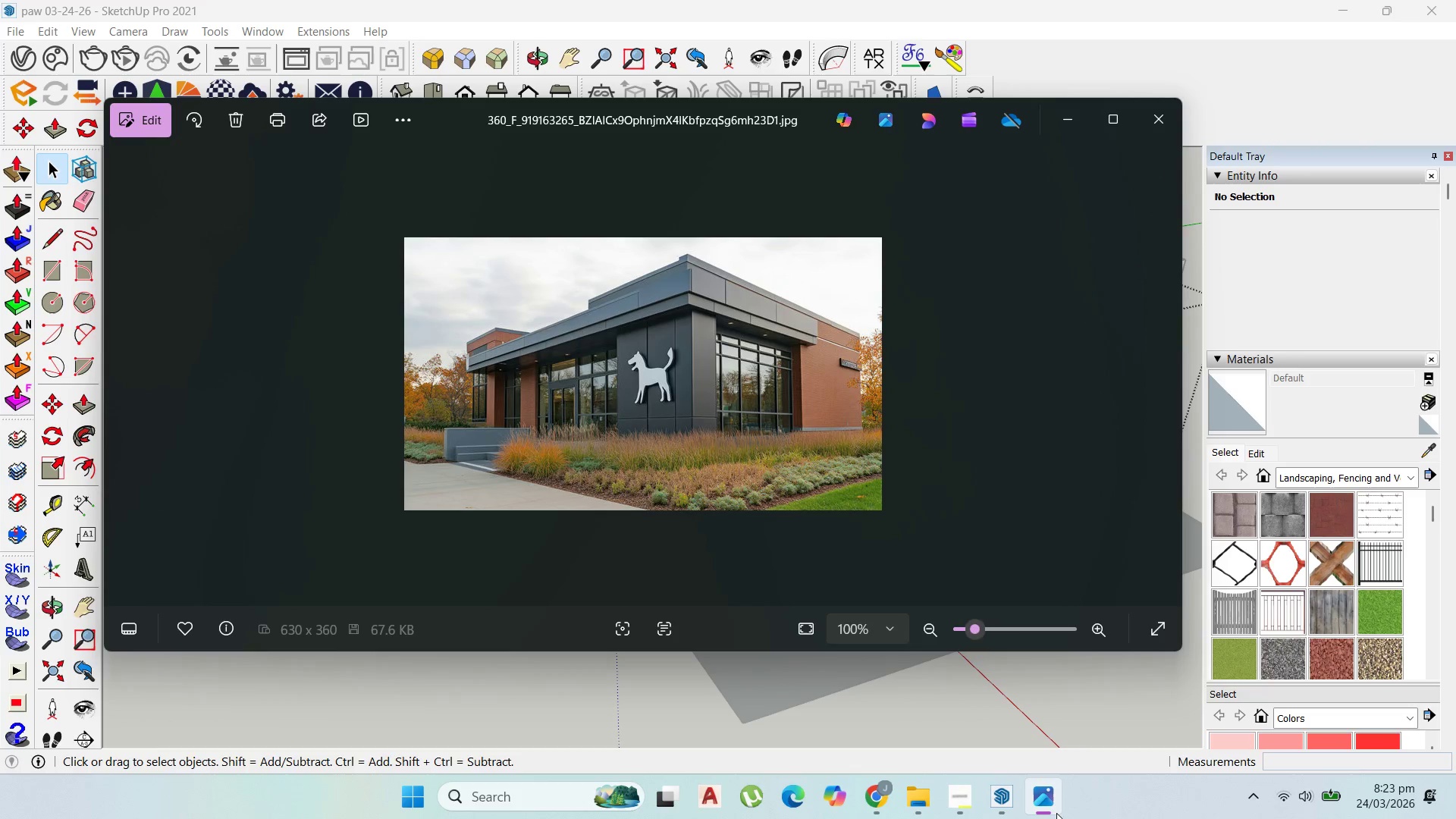 
left_click([1056, 812])
 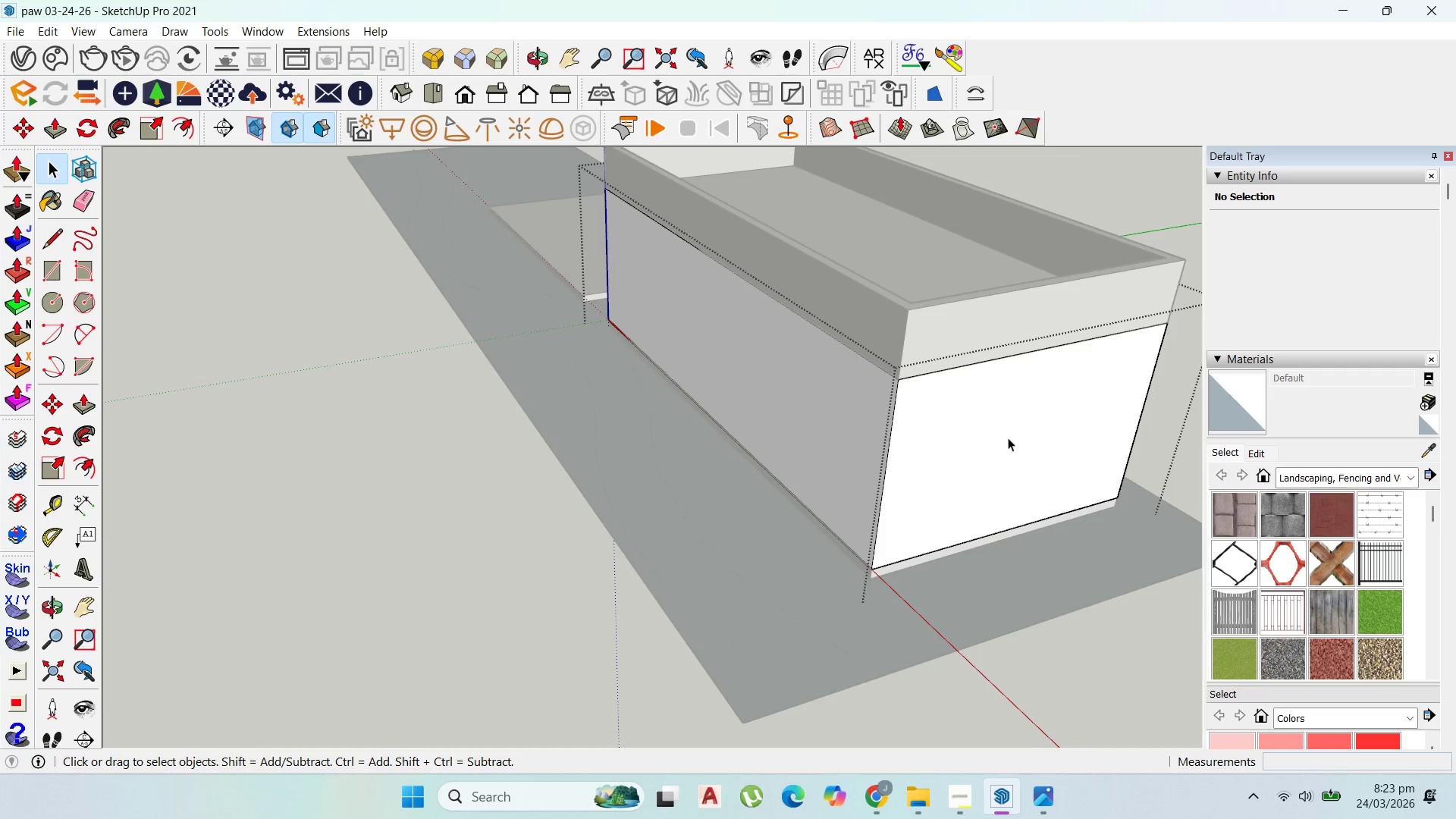 
double_click([1006, 438])
 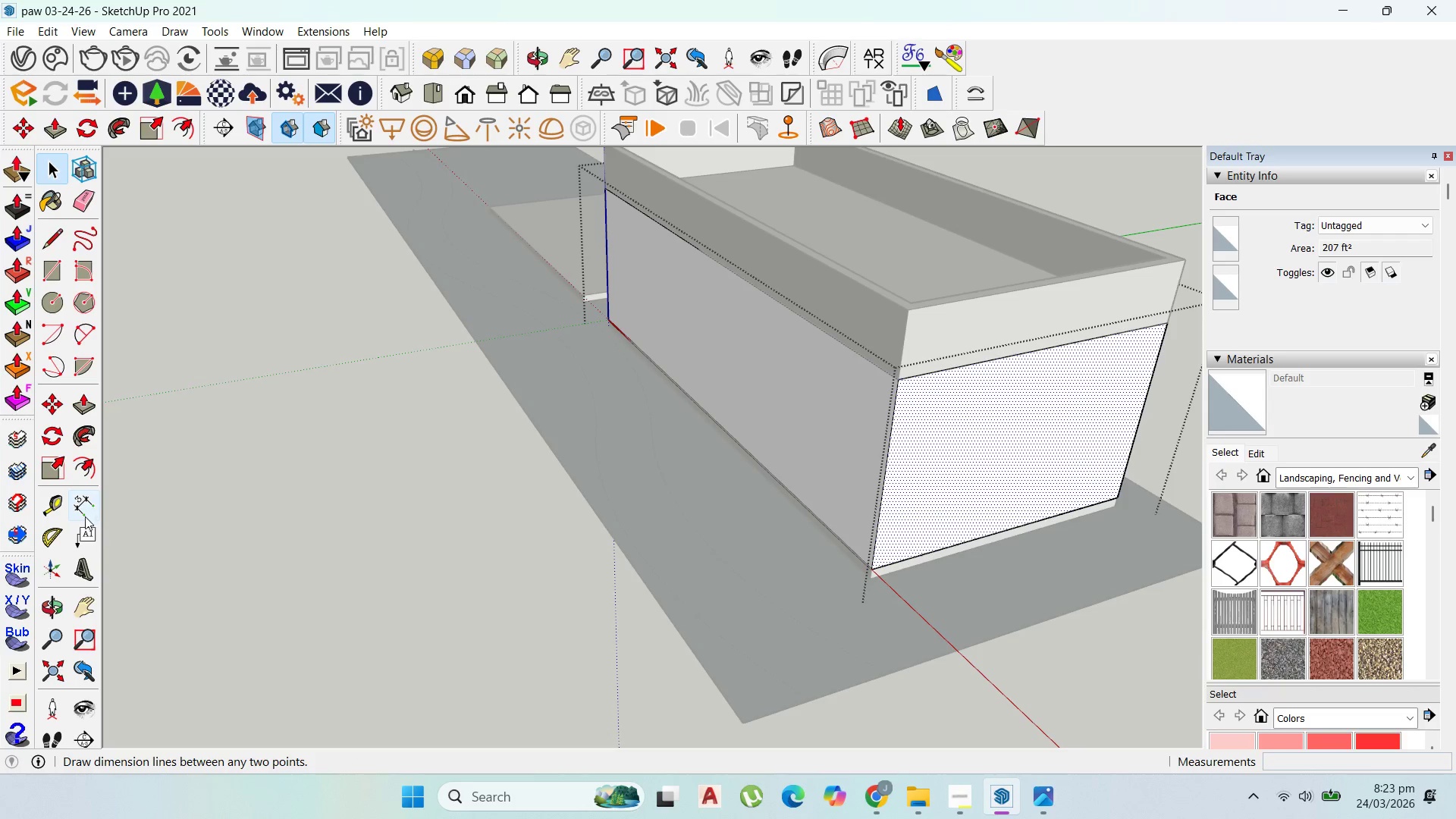 
left_click([58, 507])
 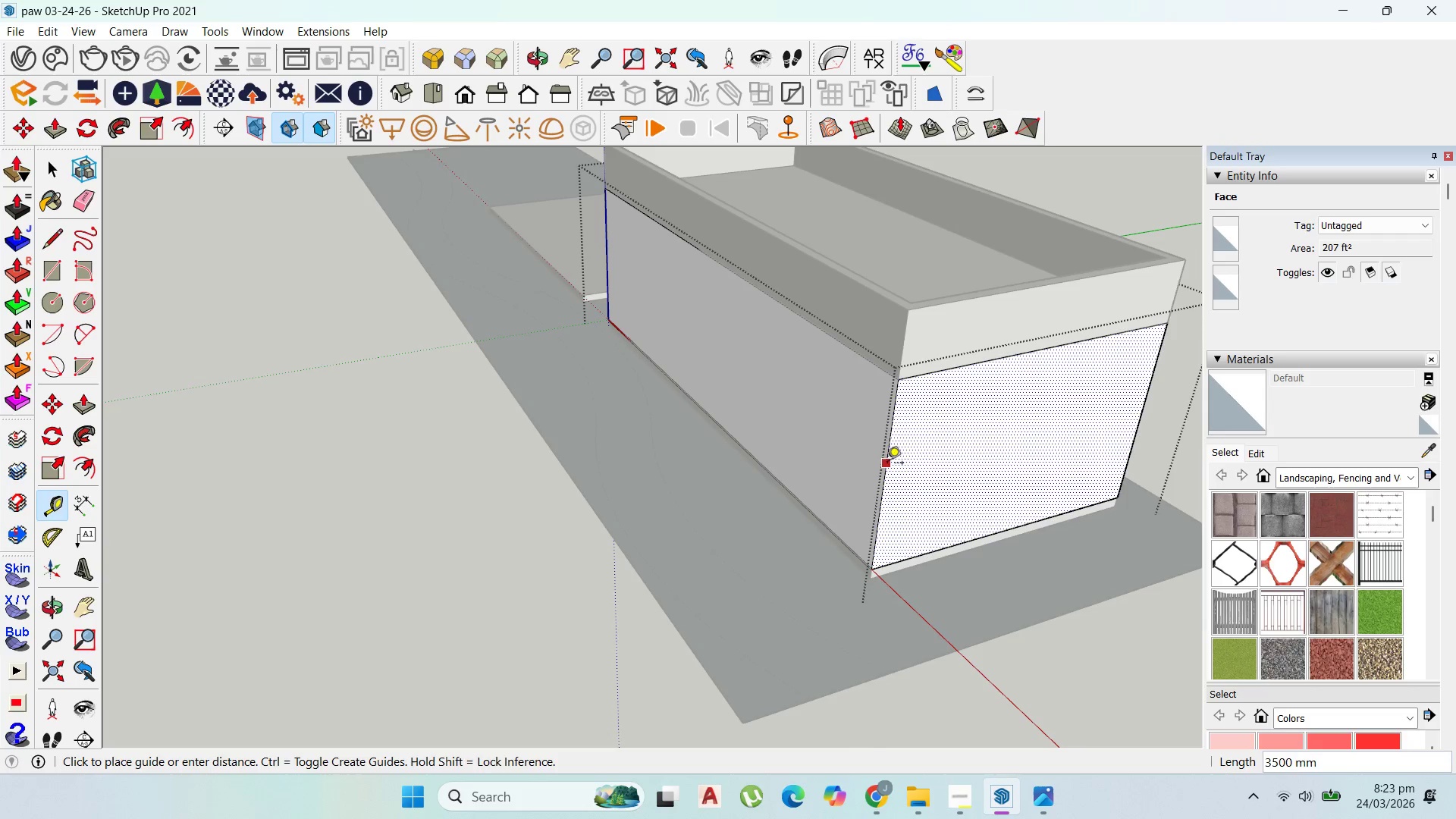 
scroll: coordinate [927, 441], scroll_direction: up, amount: 1.0
 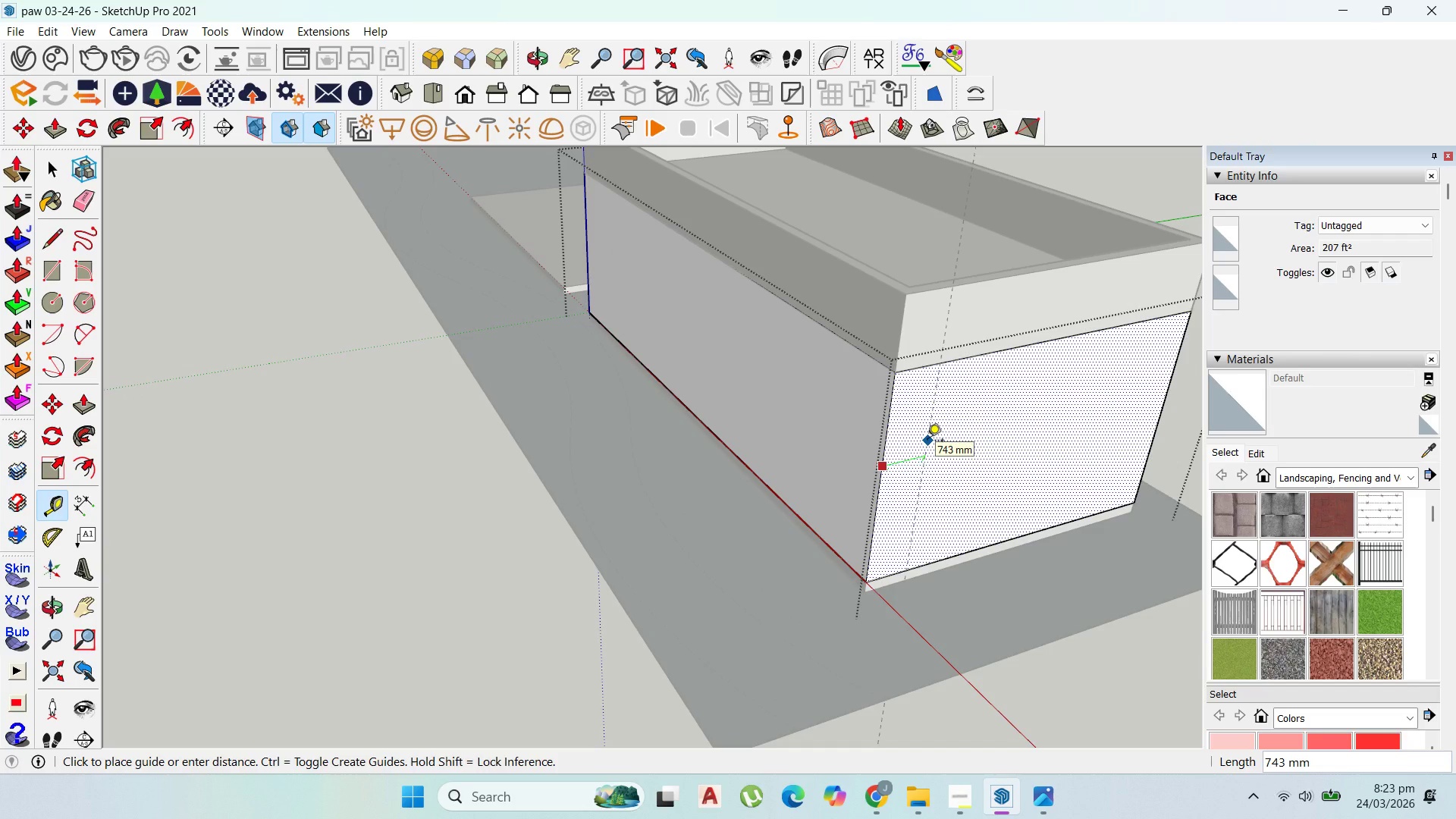 
type(800)
 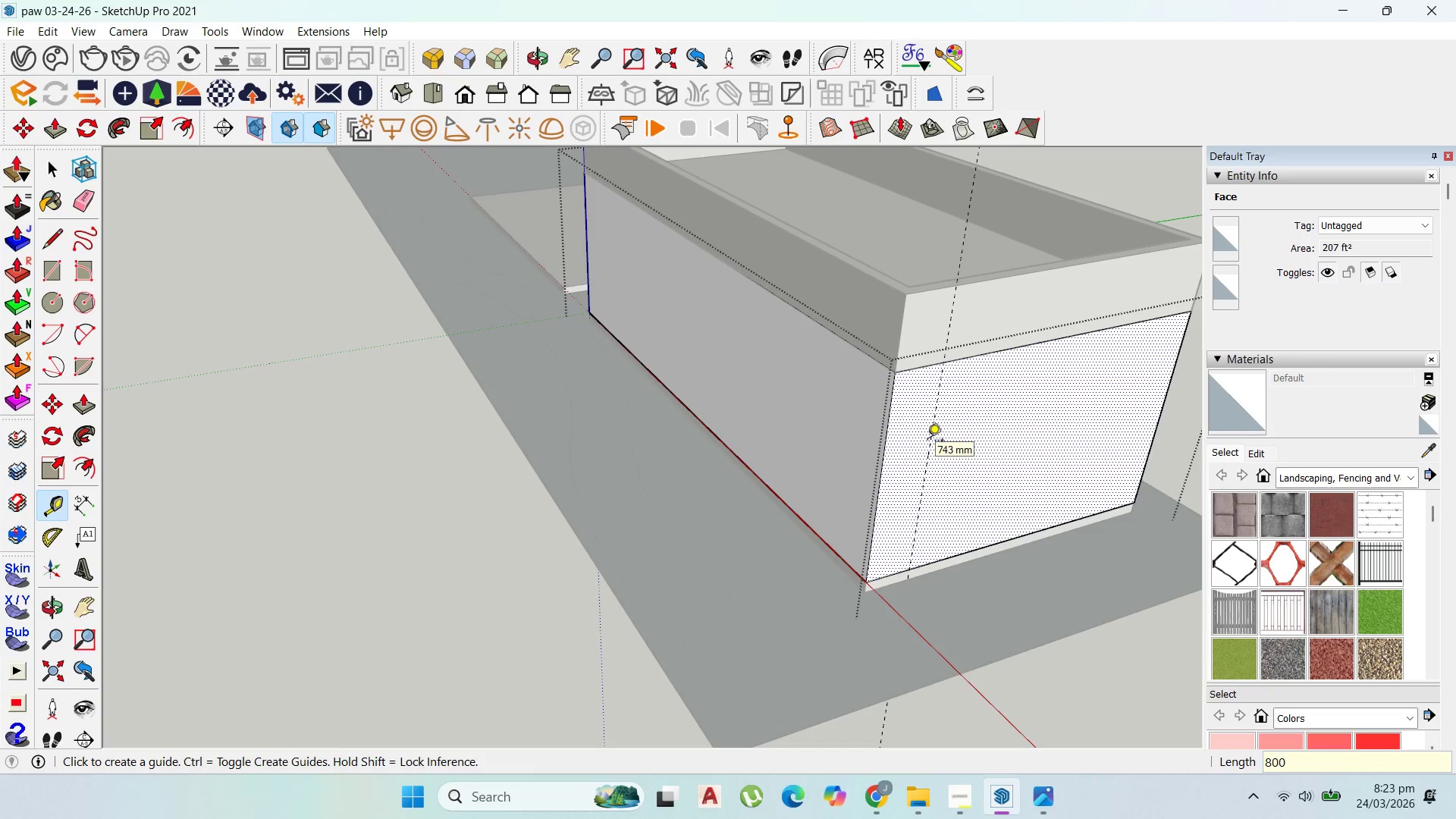 
key(Enter)
 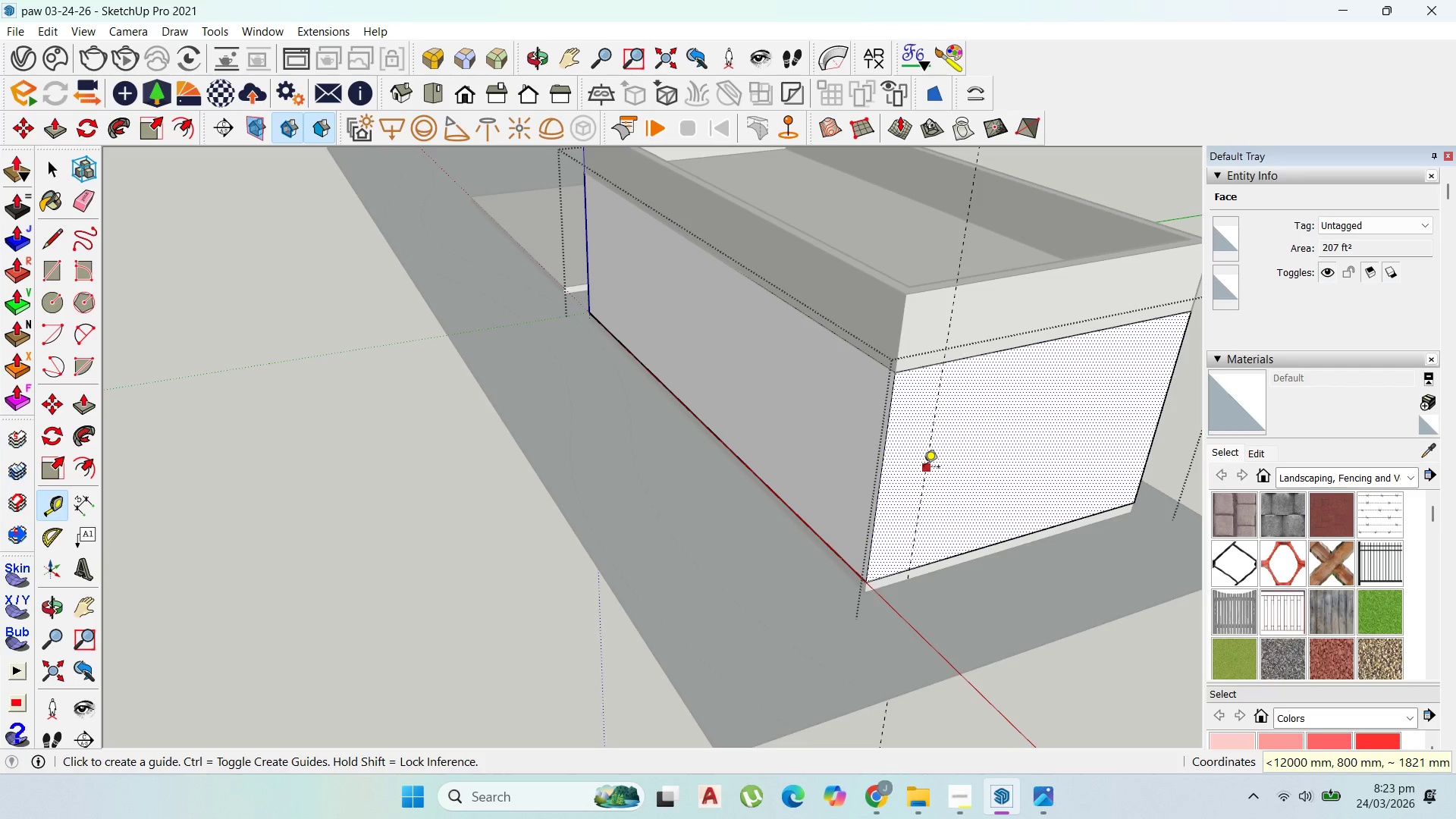 
left_click([924, 468])
 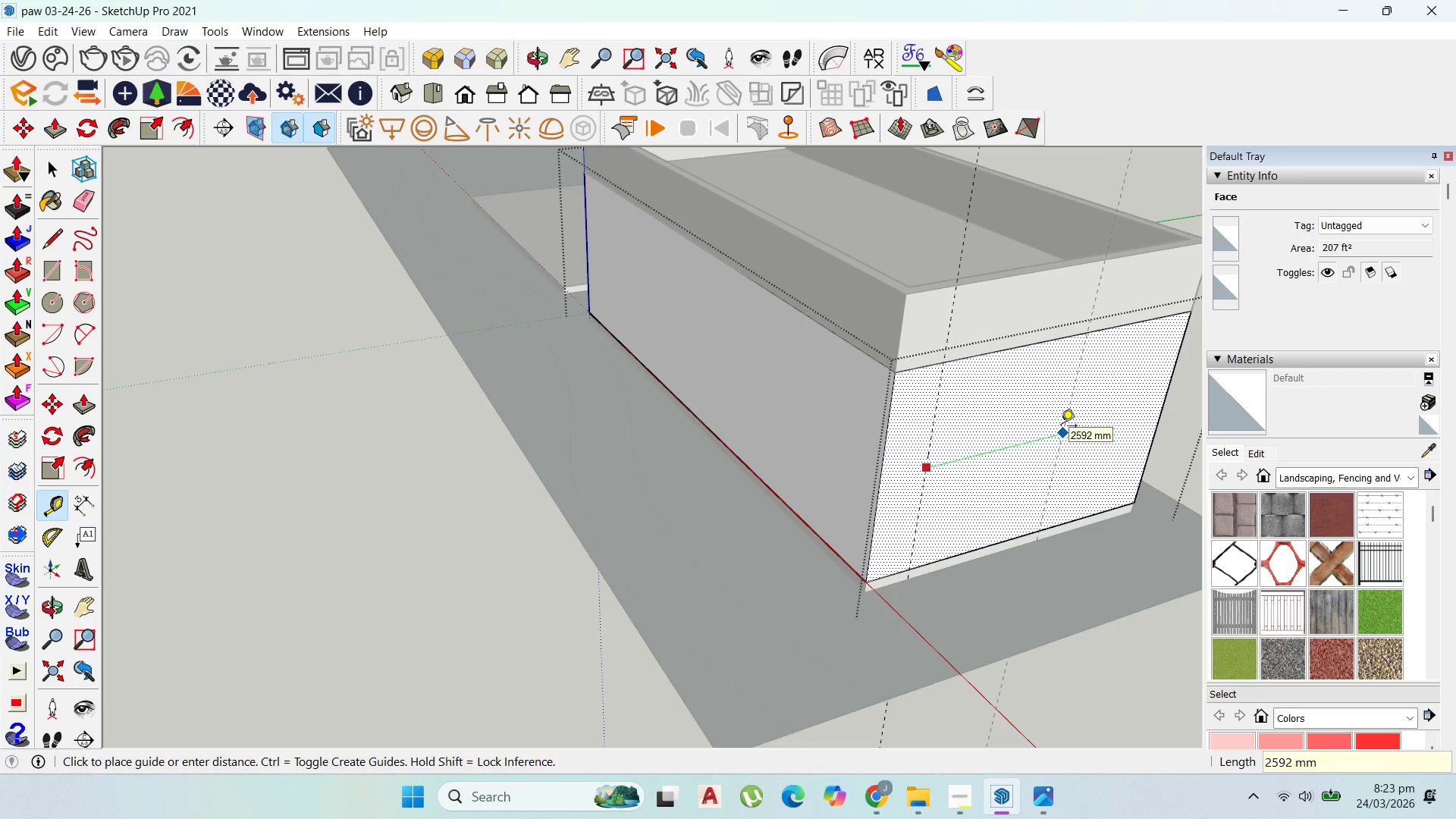 
type(3000)
 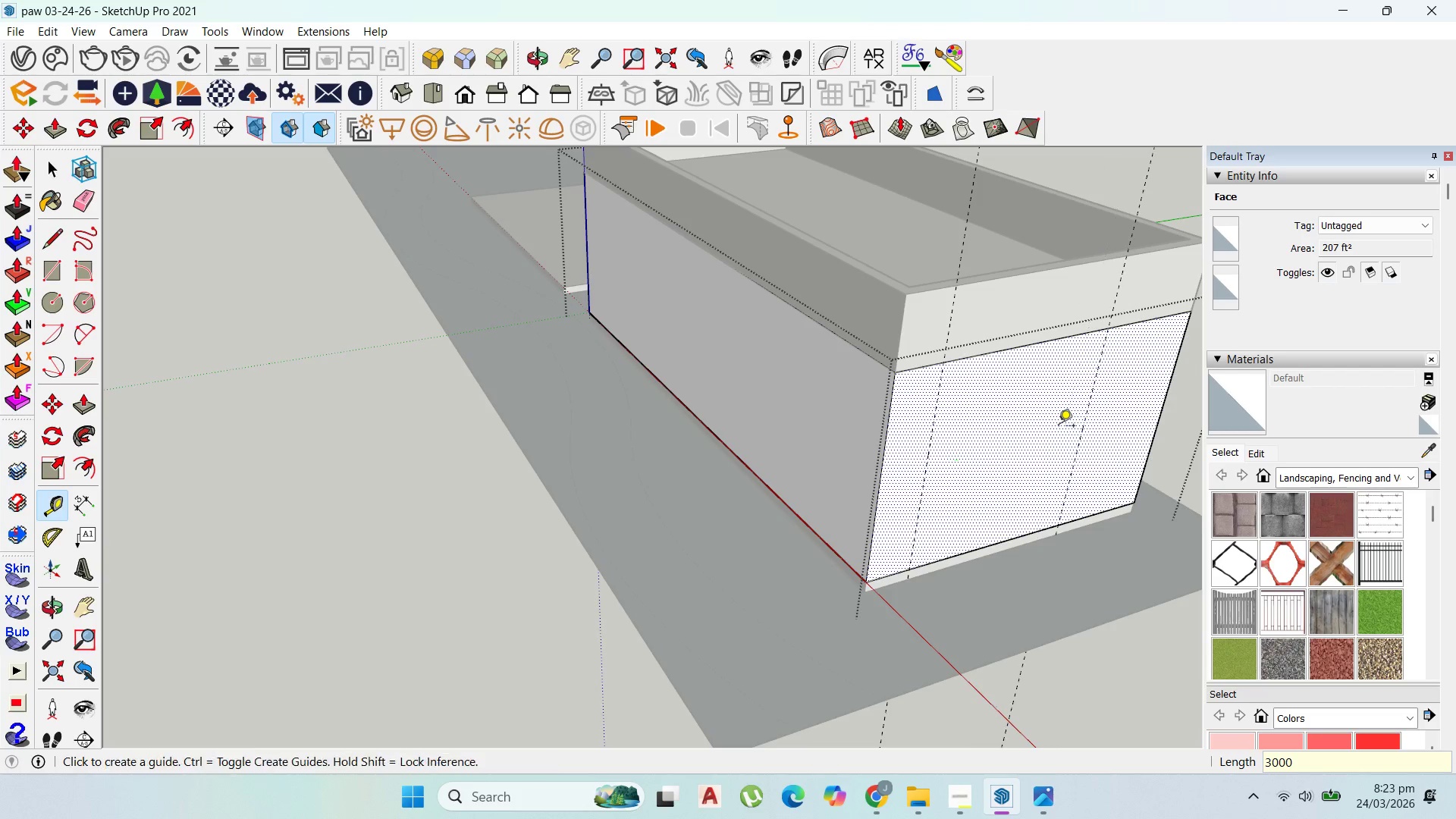 
key(Enter)
 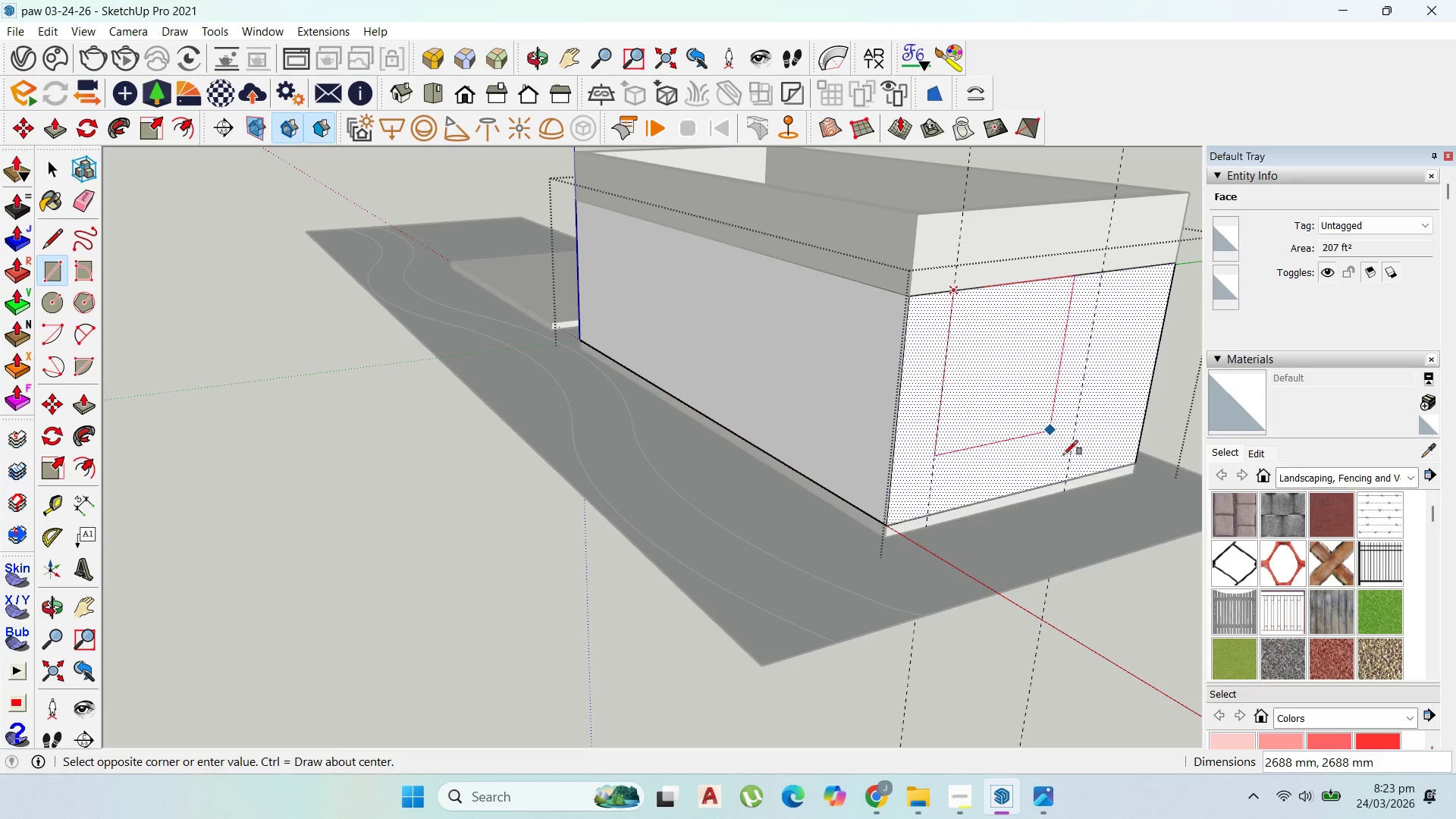 
wait(6.5)
 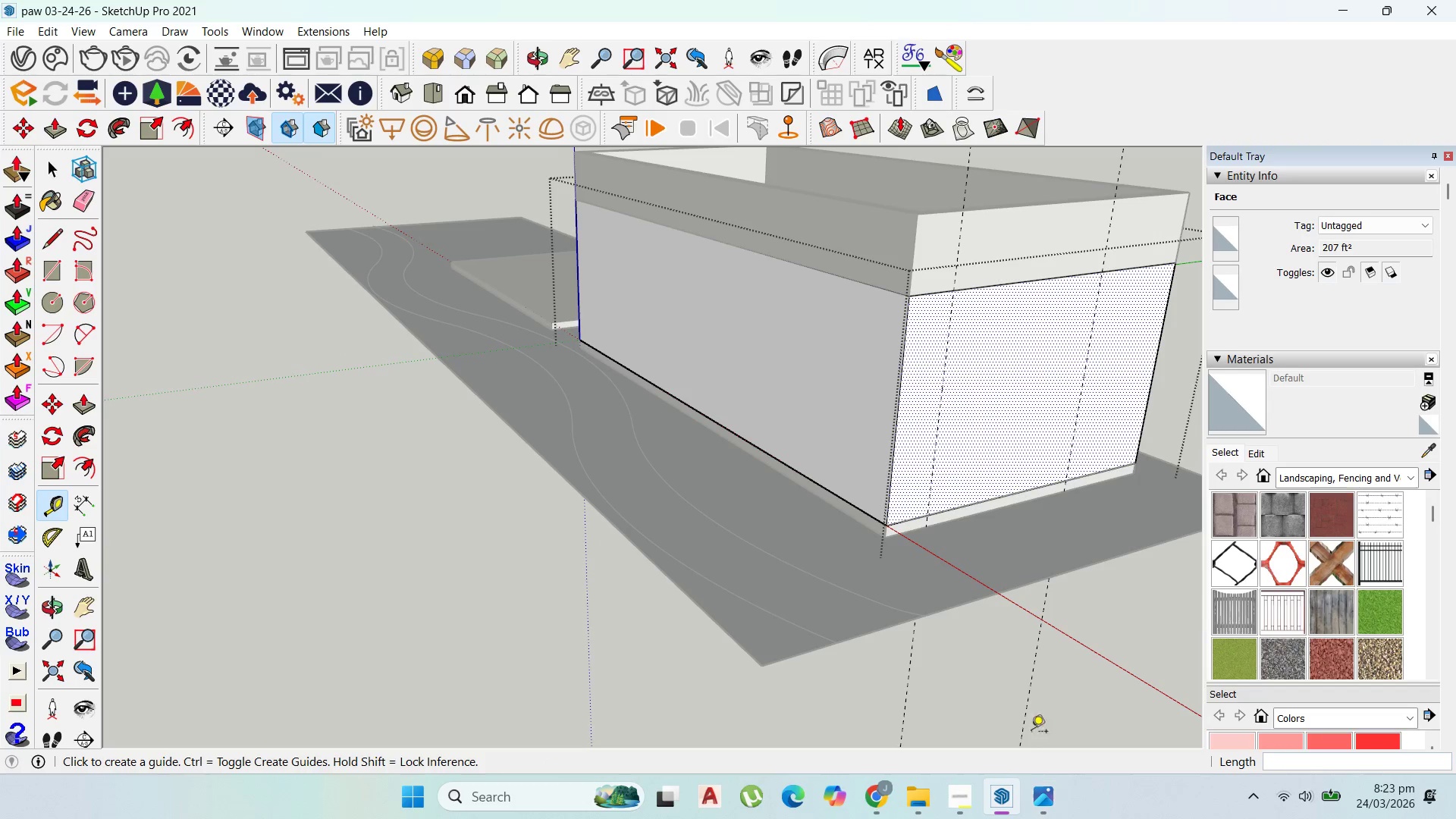 
left_click([1067, 477])
 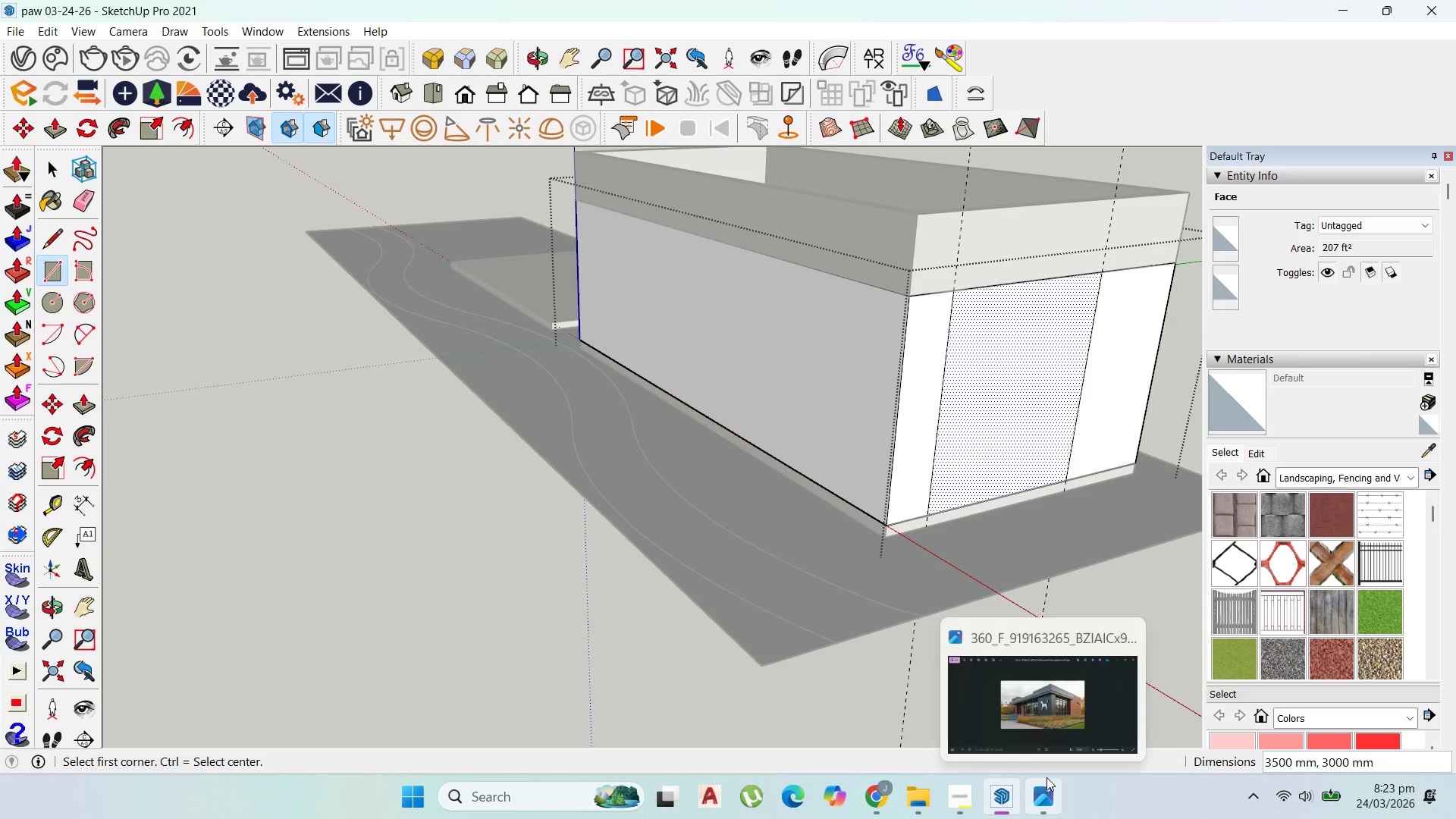 
mouse_move([1049, 758])
 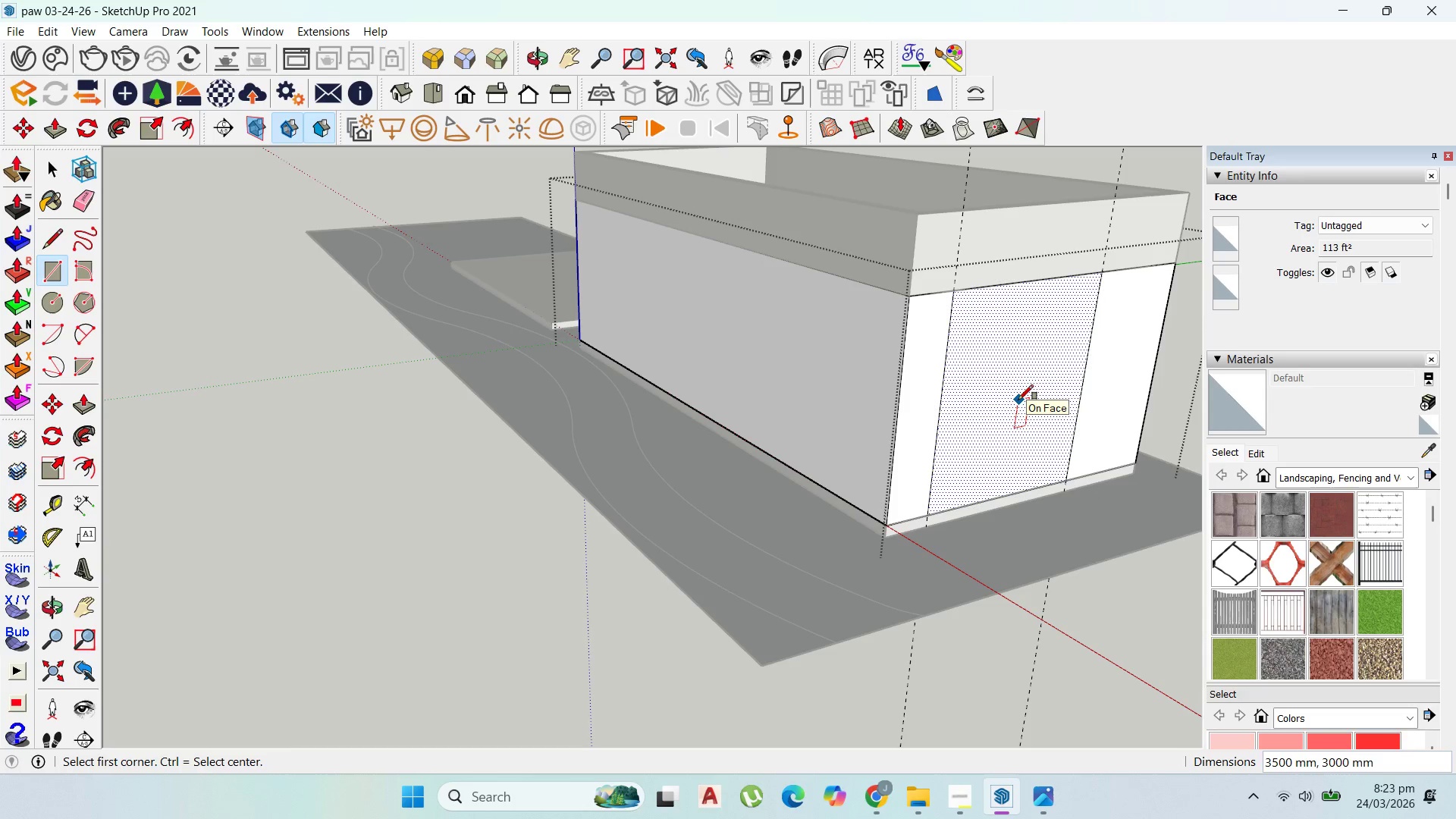 
key(Escape)
 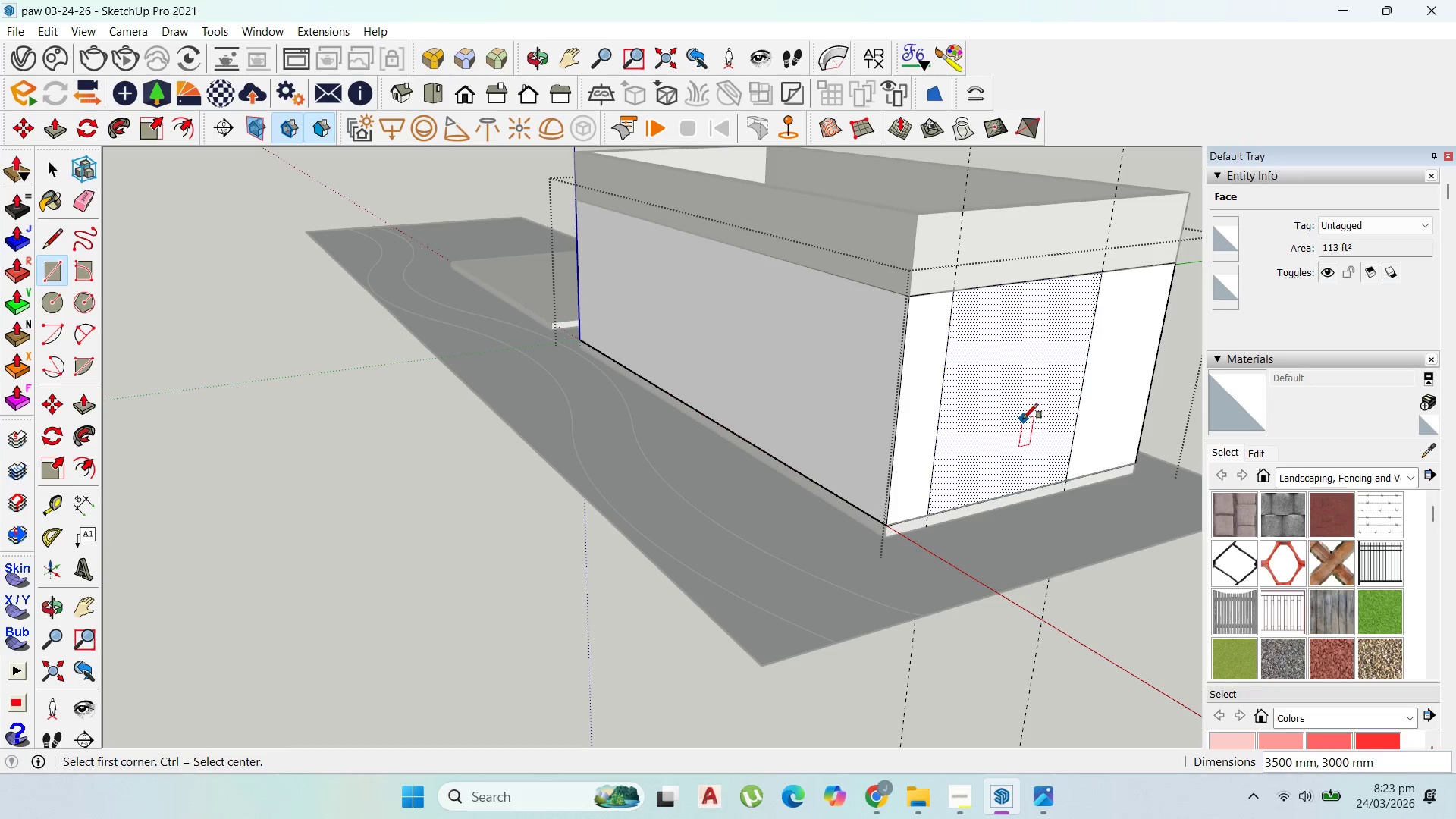 
scroll: coordinate [1025, 424], scroll_direction: up, amount: 1.0
 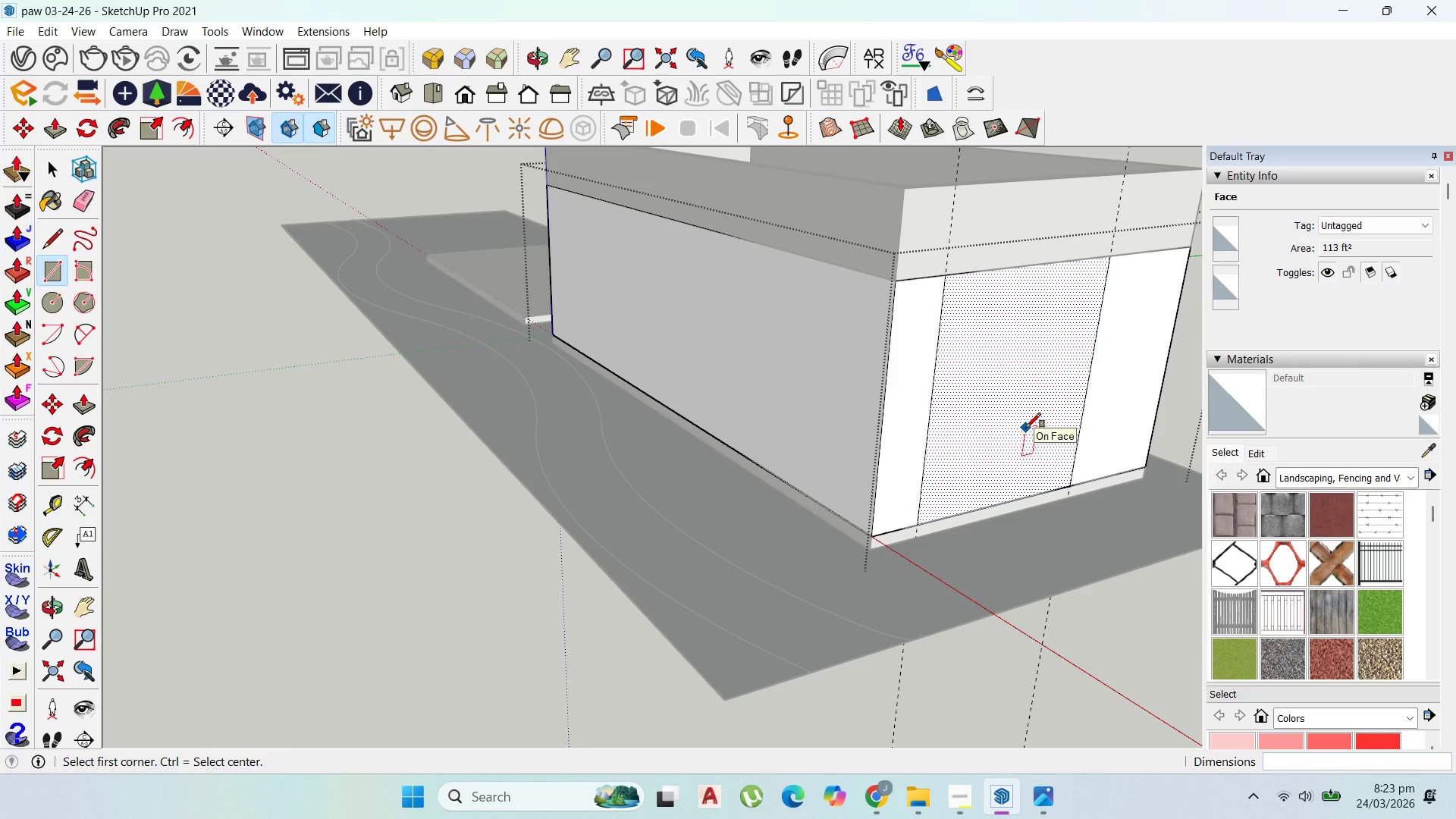 
key(P)
 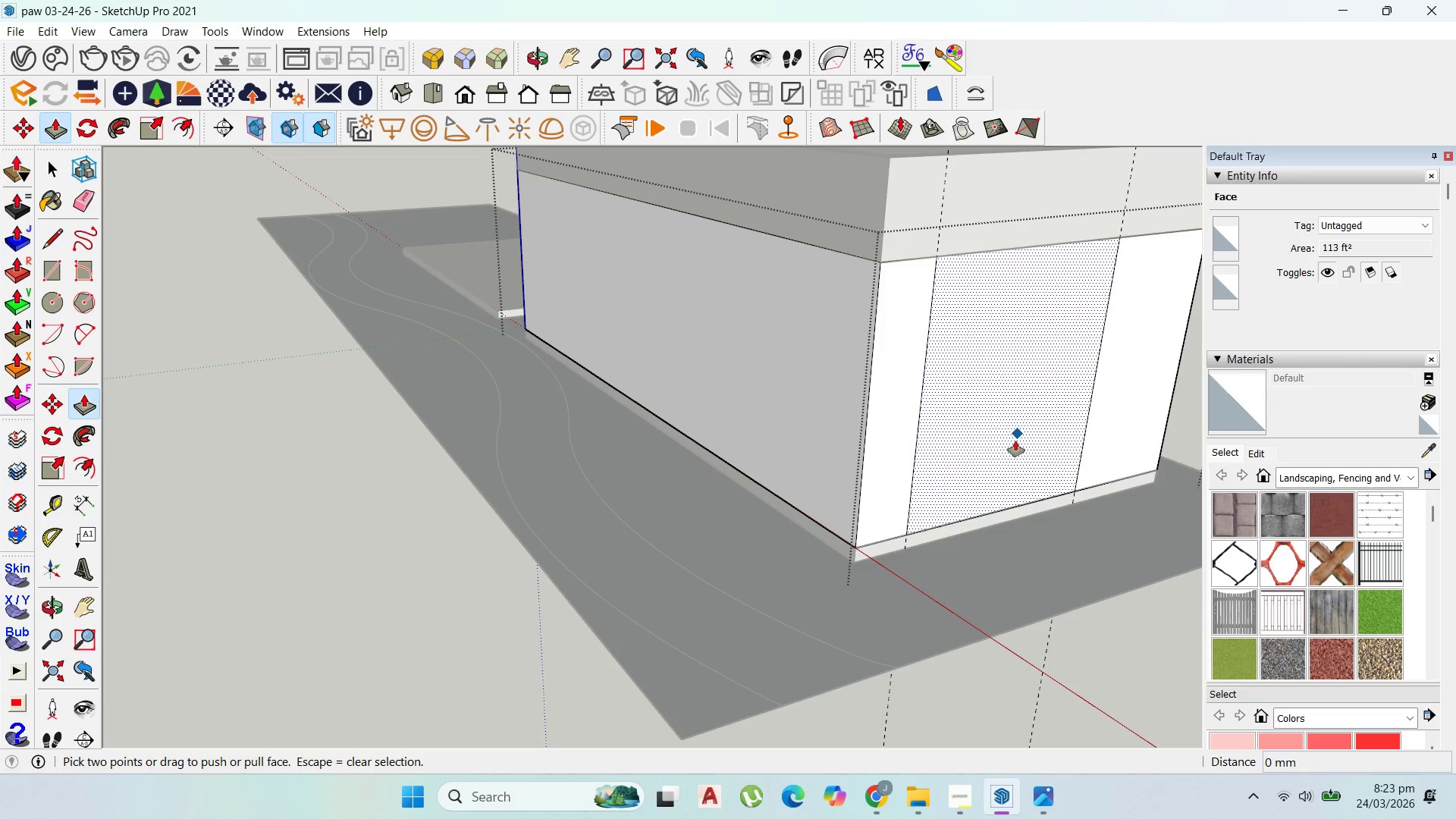 
left_click_drag(start_coordinate=[1014, 441], to_coordinate=[987, 377])
 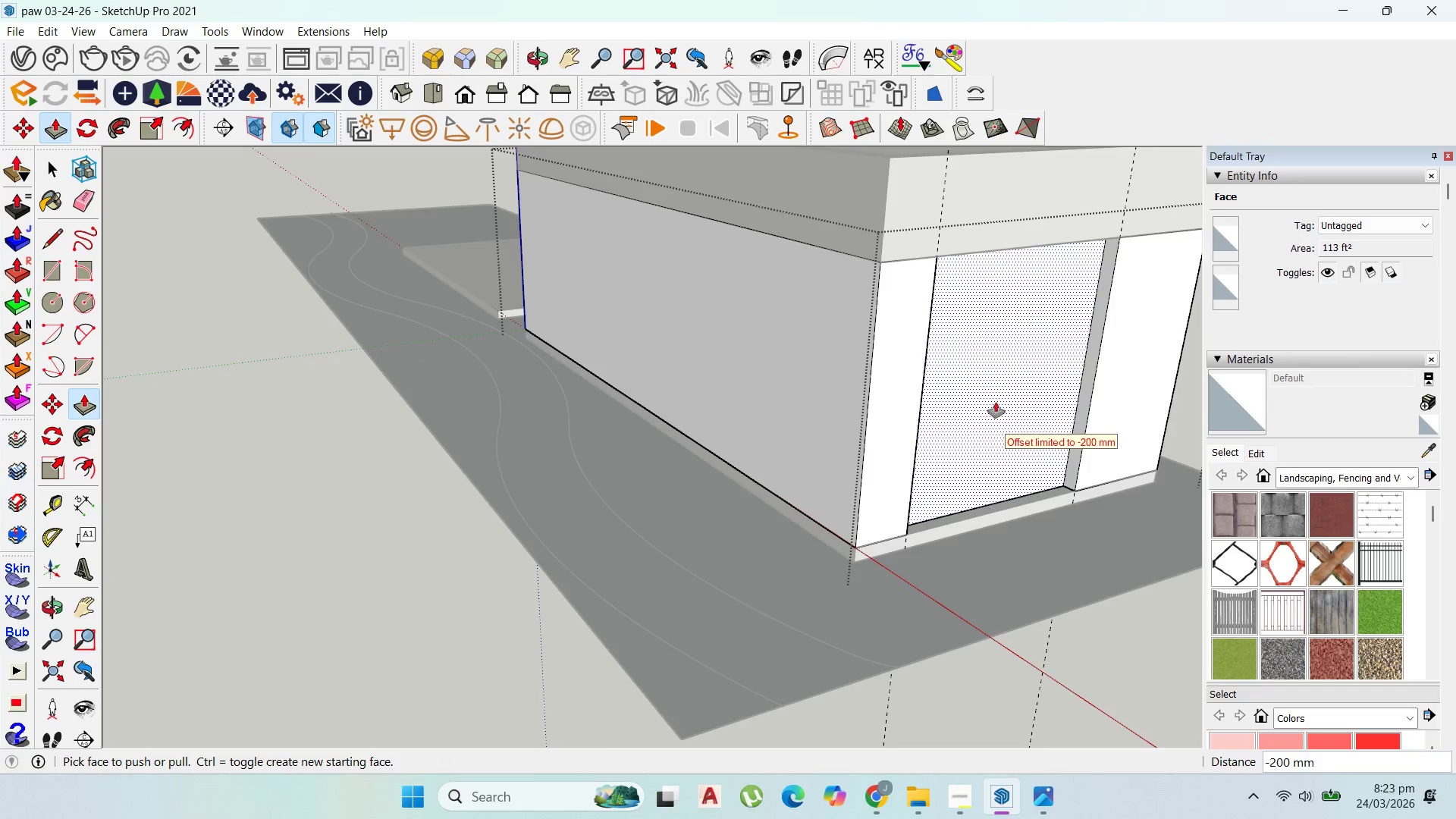 
scroll: coordinate [1019, 432], scroll_direction: up, amount: 1.0
 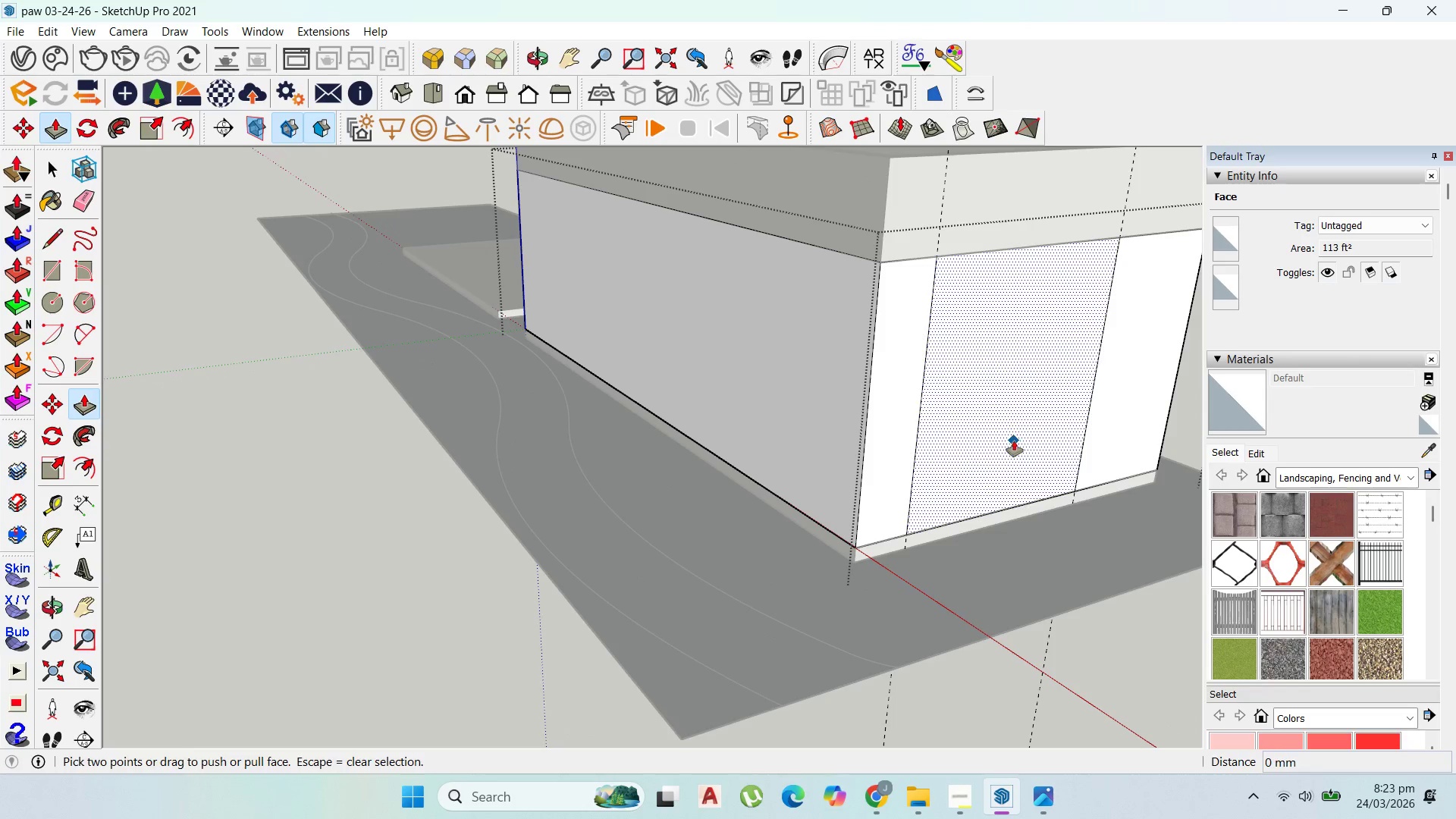 
scroll: coordinate [1023, 458], scroll_direction: down, amount: 1.0
 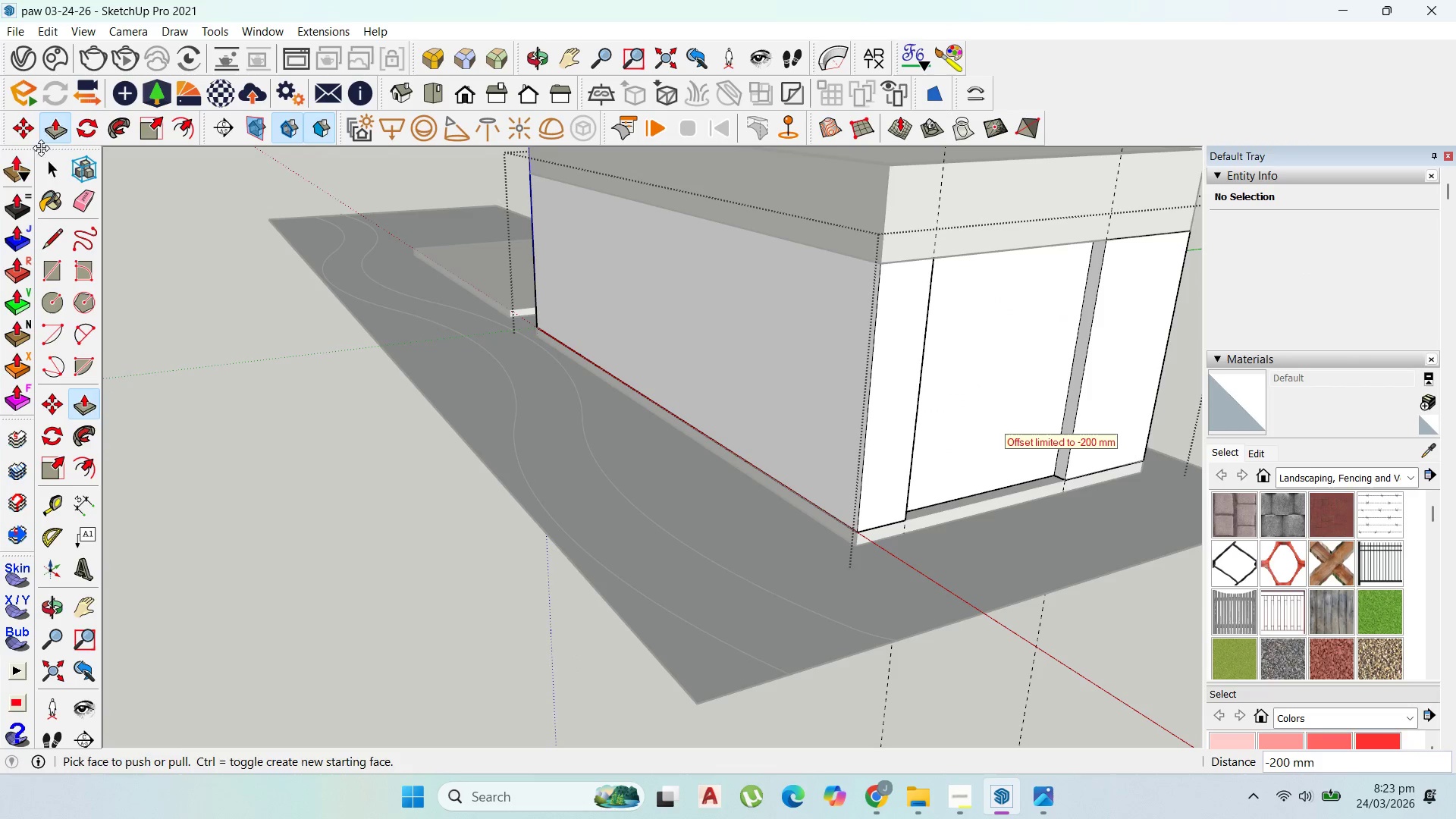 
left_click([50, 162])
 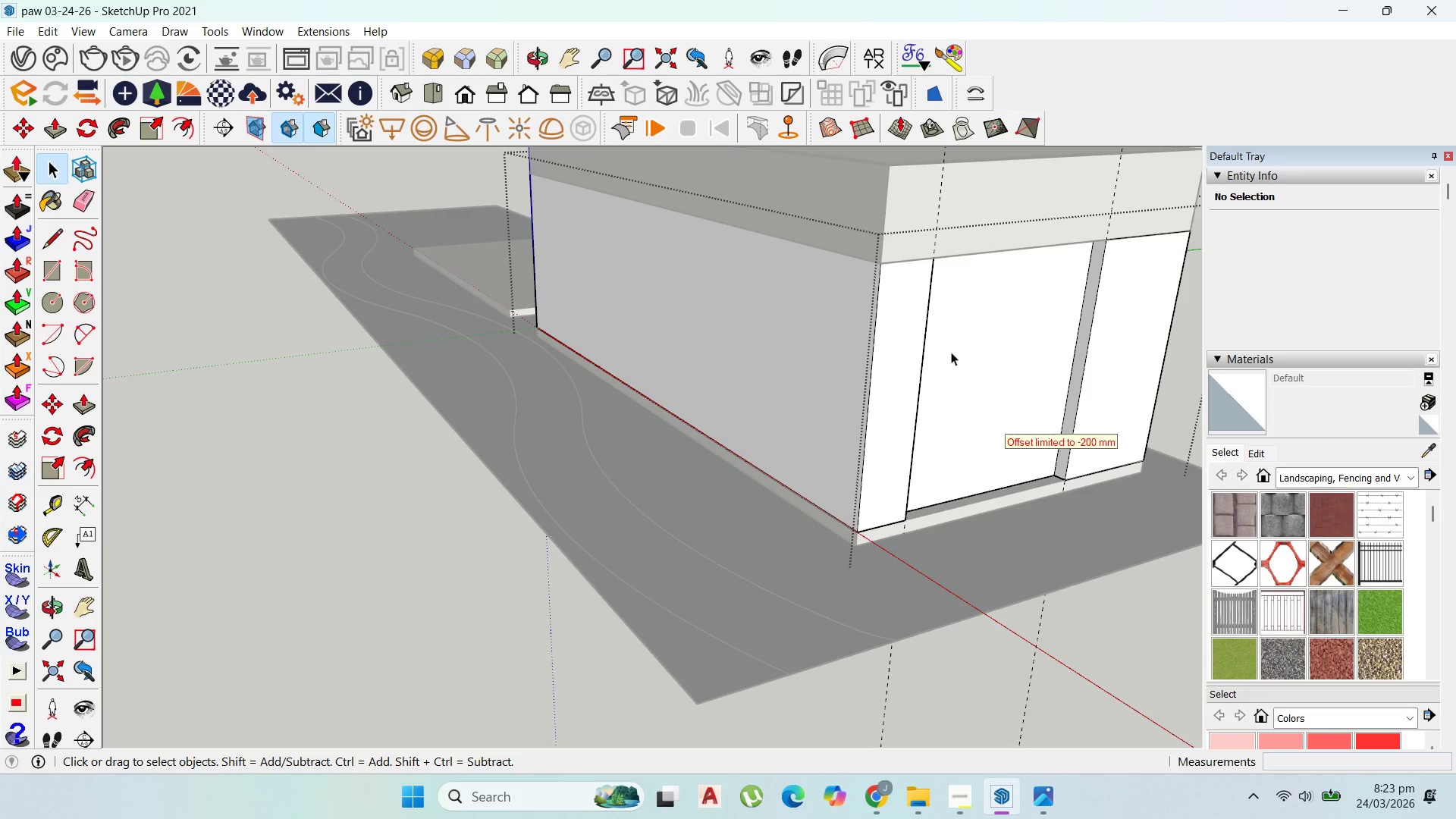 
left_click([953, 350])
 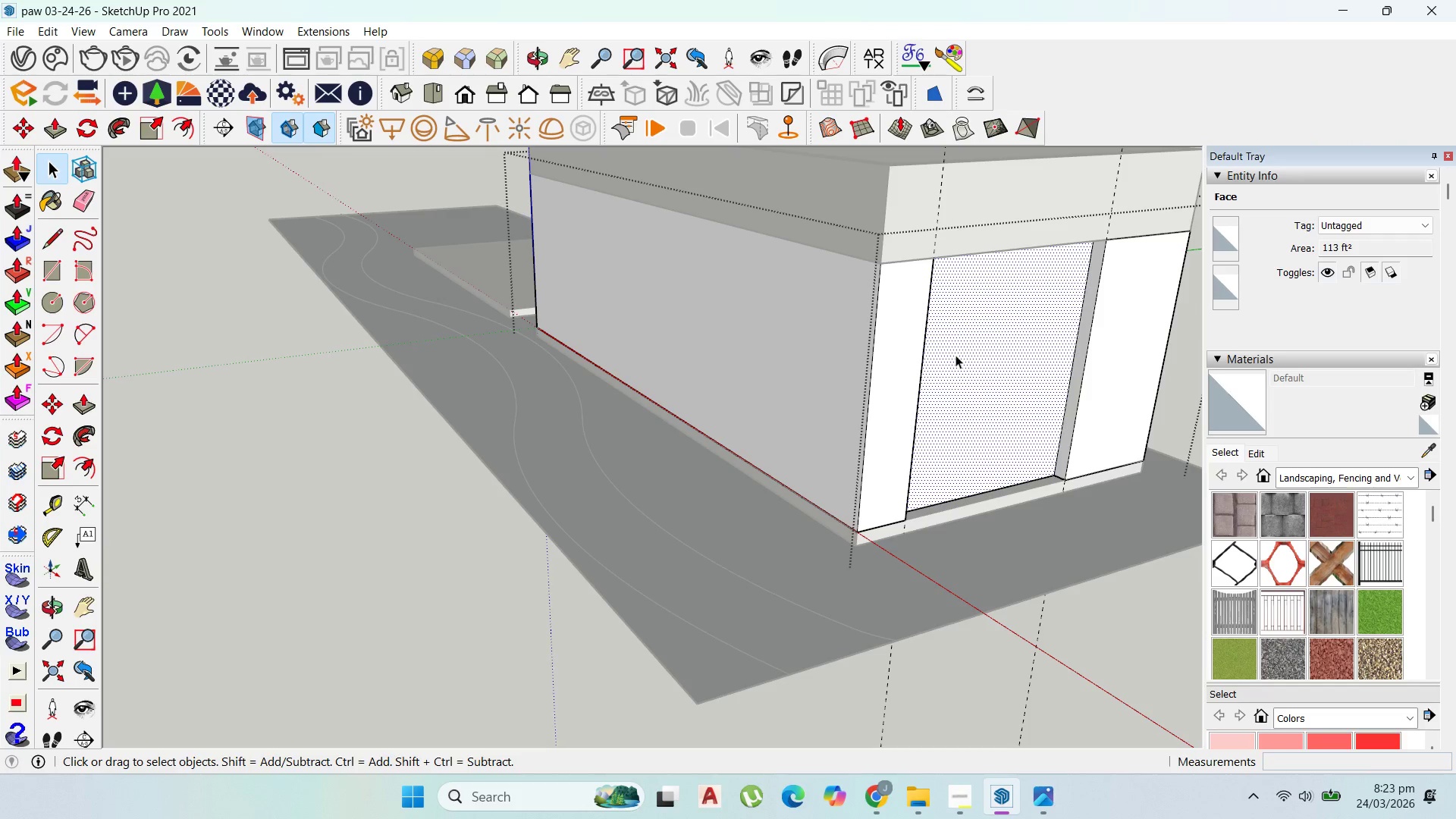 
key(Delete)
 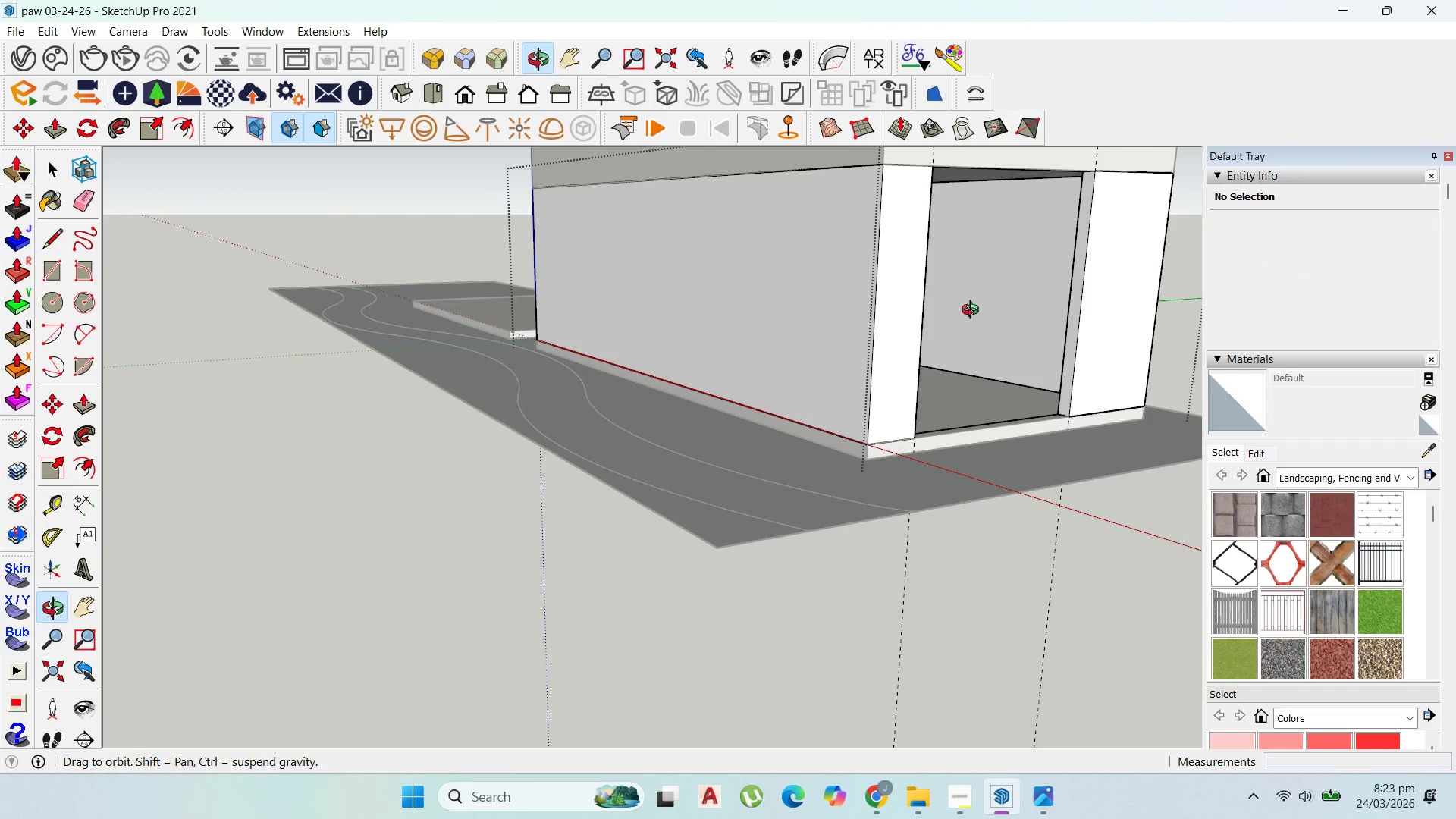 
key(Escape)
 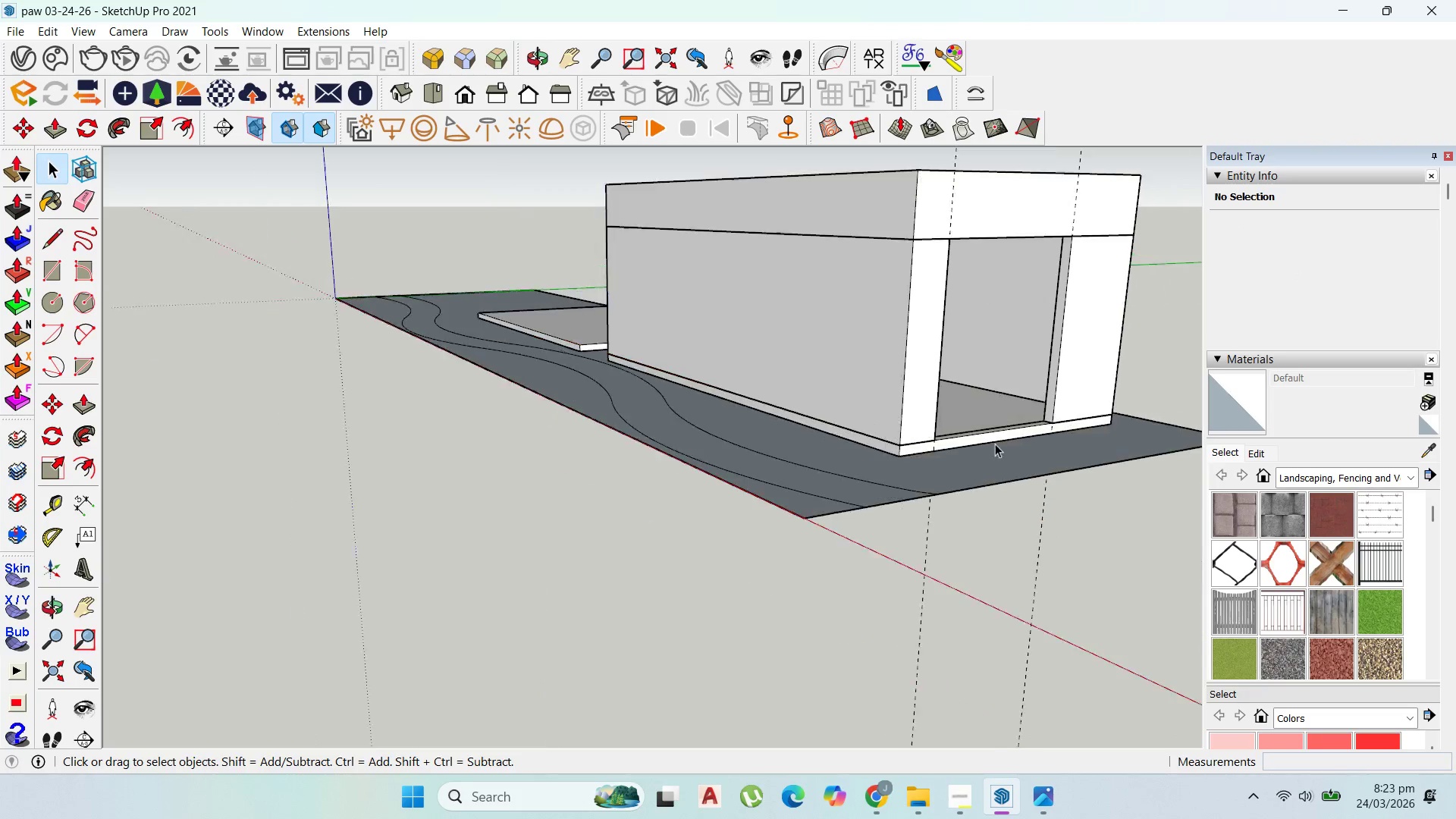 
left_click_drag(start_coordinate=[1074, 616], to_coordinate=[922, 601])
 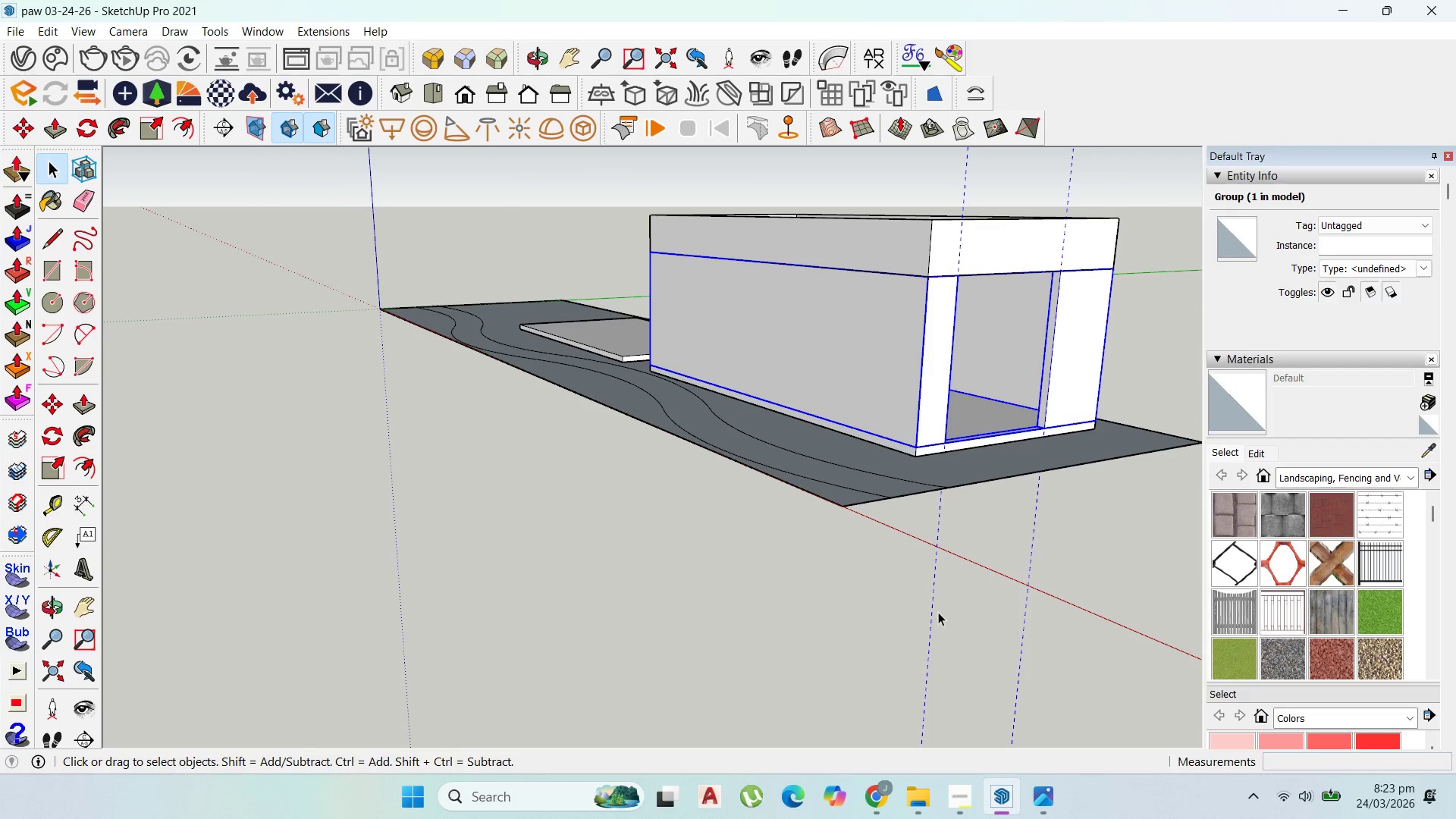 
scroll: coordinate [1004, 475], scroll_direction: down, amount: 5.0
 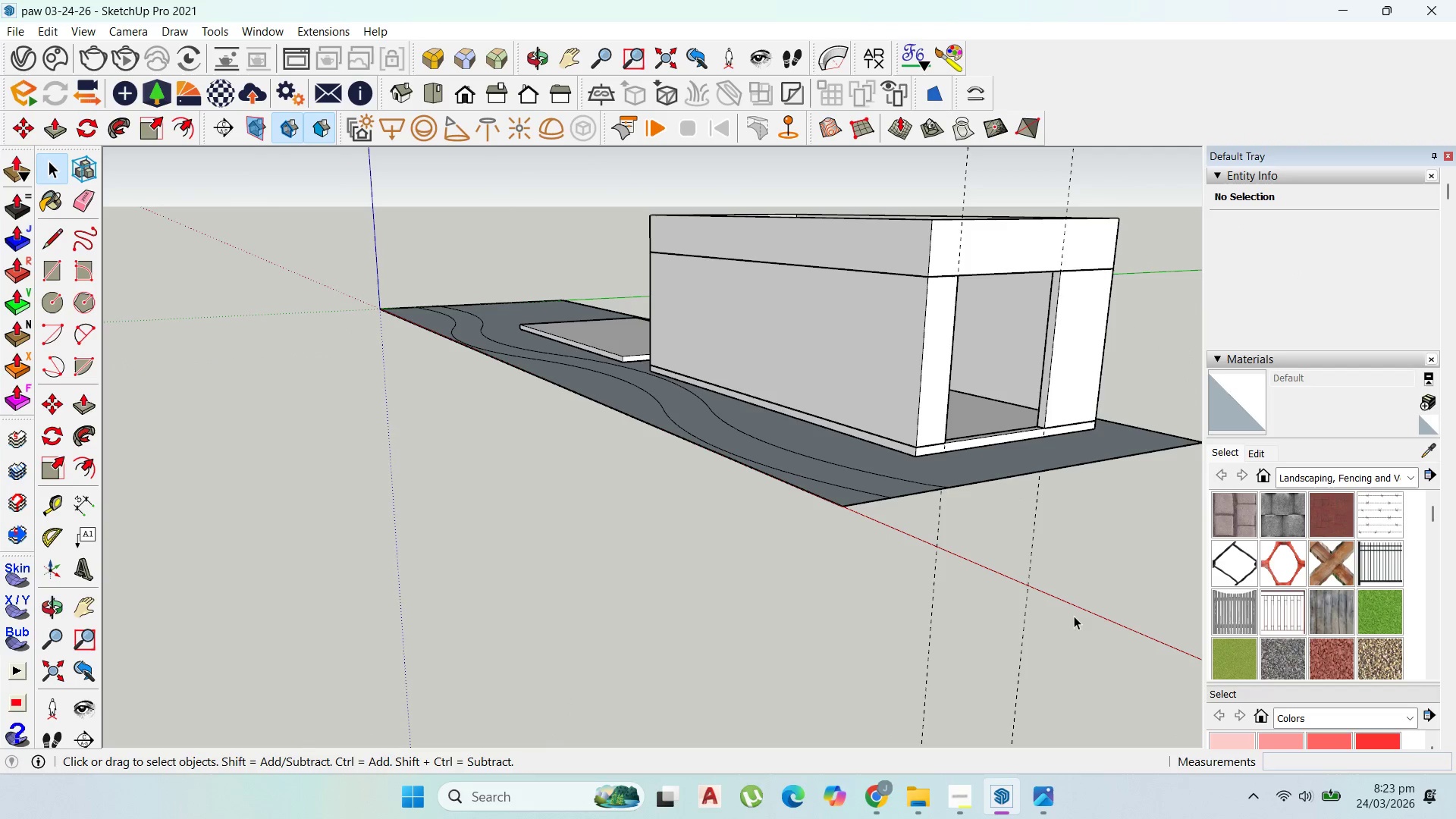 
double_click([930, 609])
 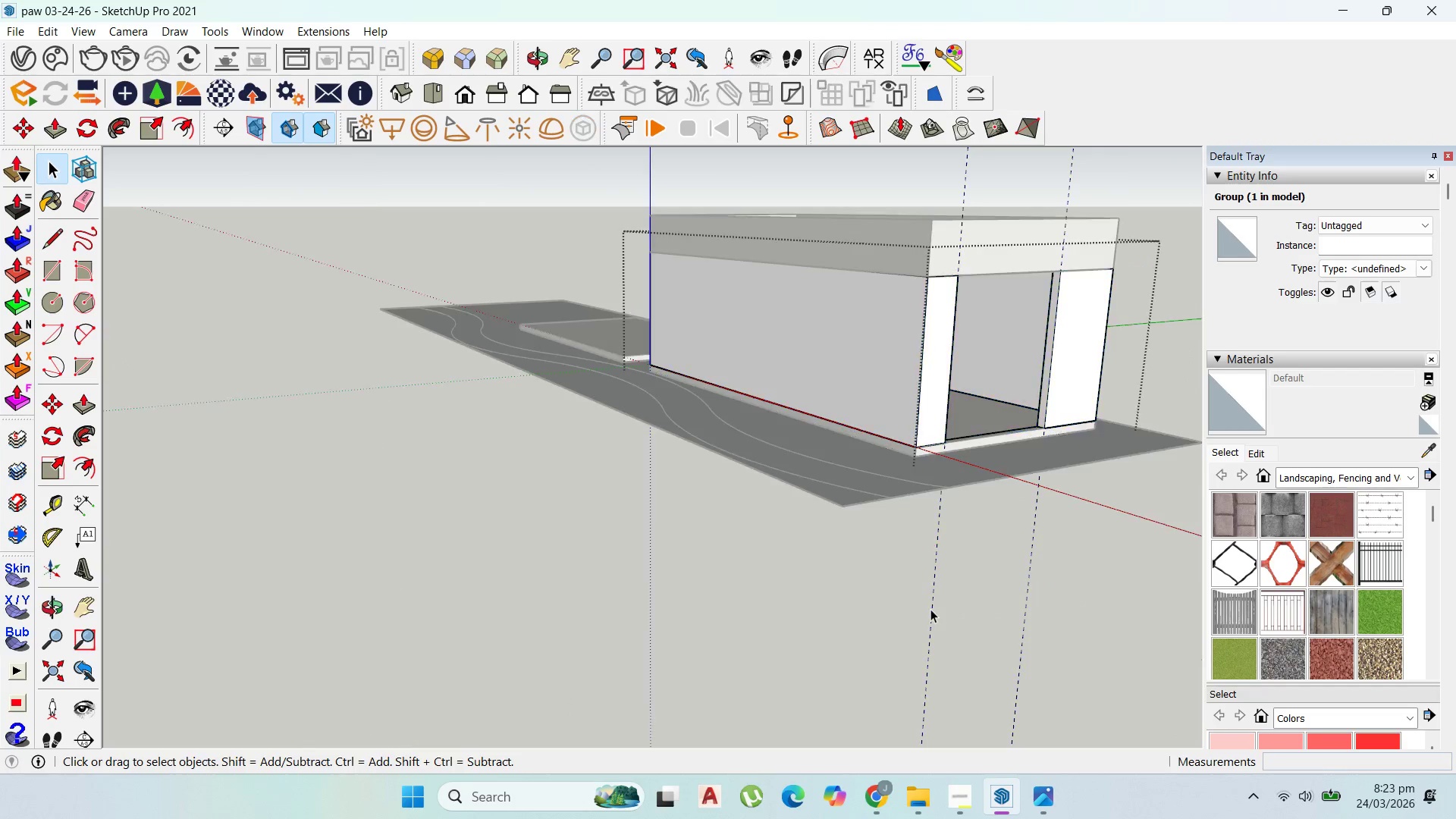 
triple_click([930, 609])
 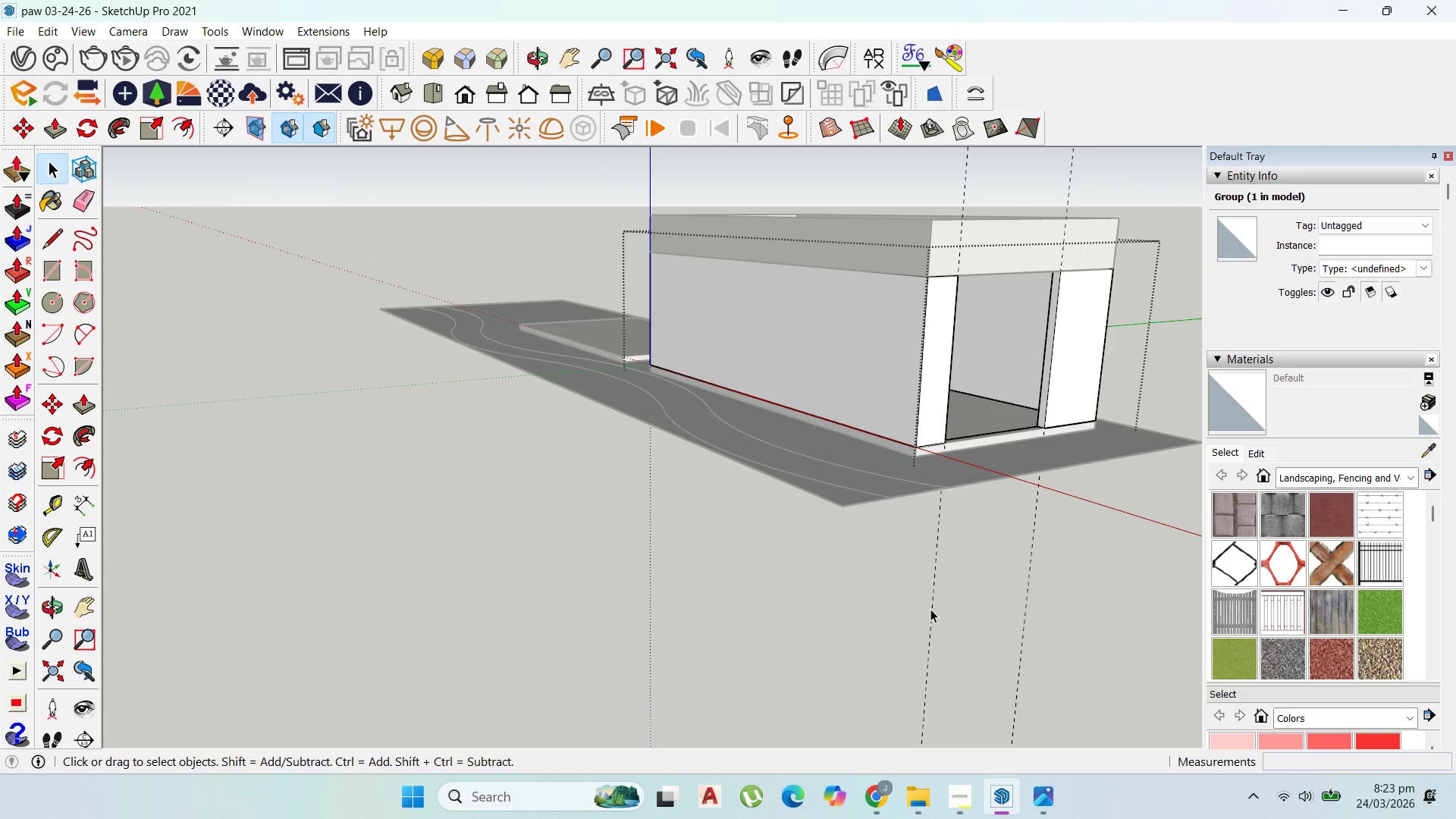 
triple_click([930, 609])
 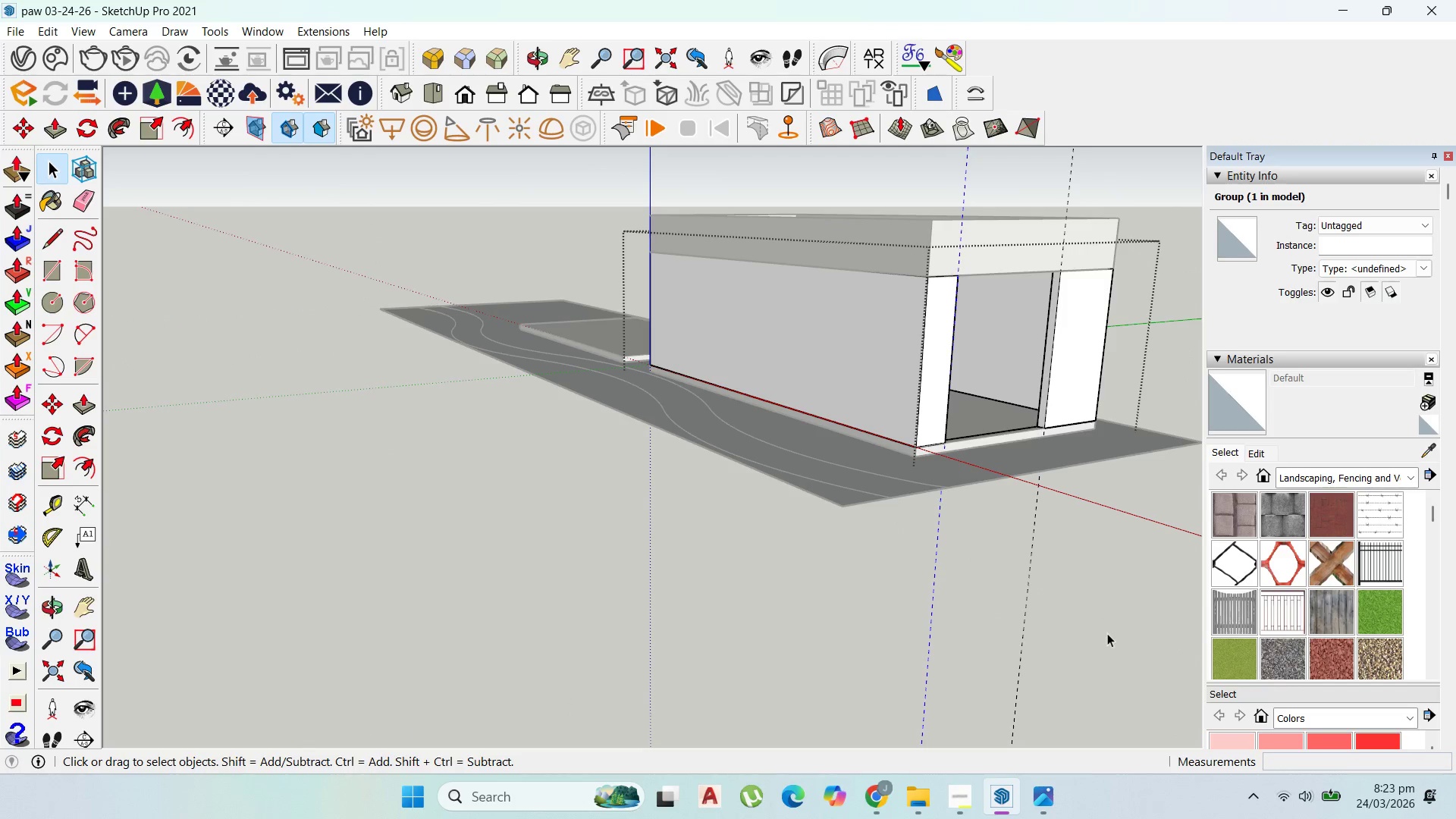 
left_click_drag(start_coordinate=[1107, 633], to_coordinate=[906, 563])
 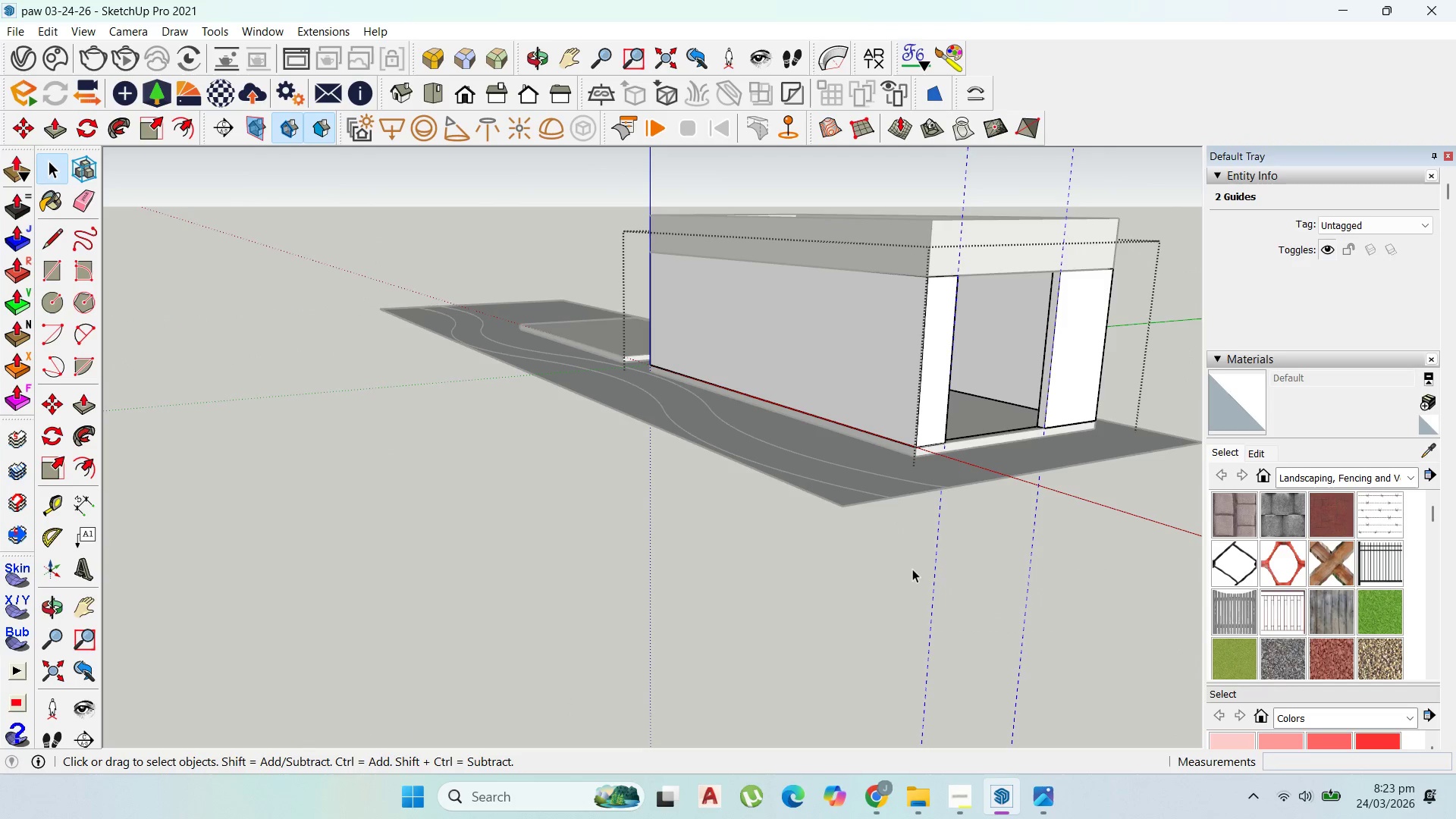 
key(Delete)
 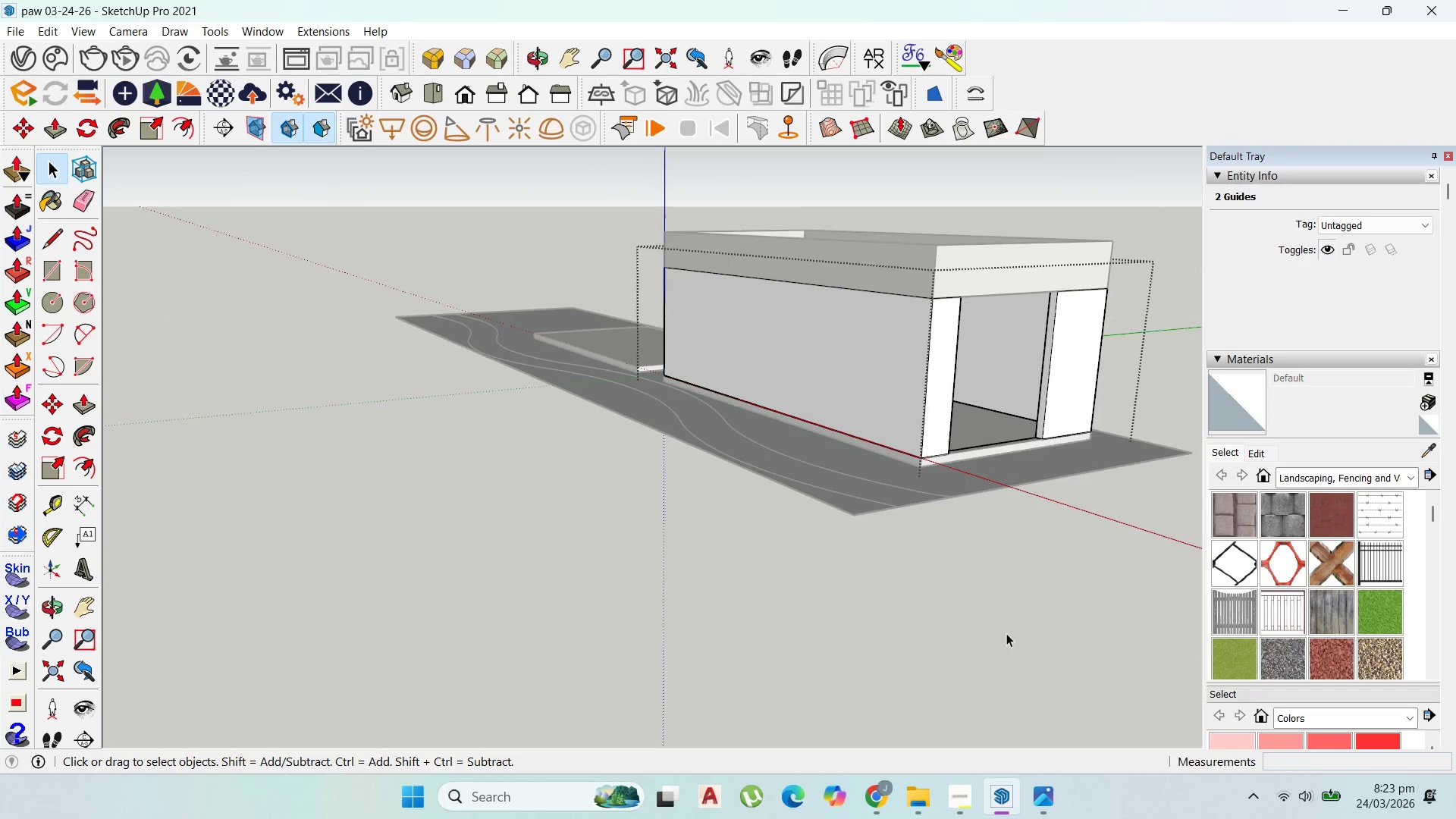 
scroll: coordinate [1006, 633], scroll_direction: down, amount: 1.0
 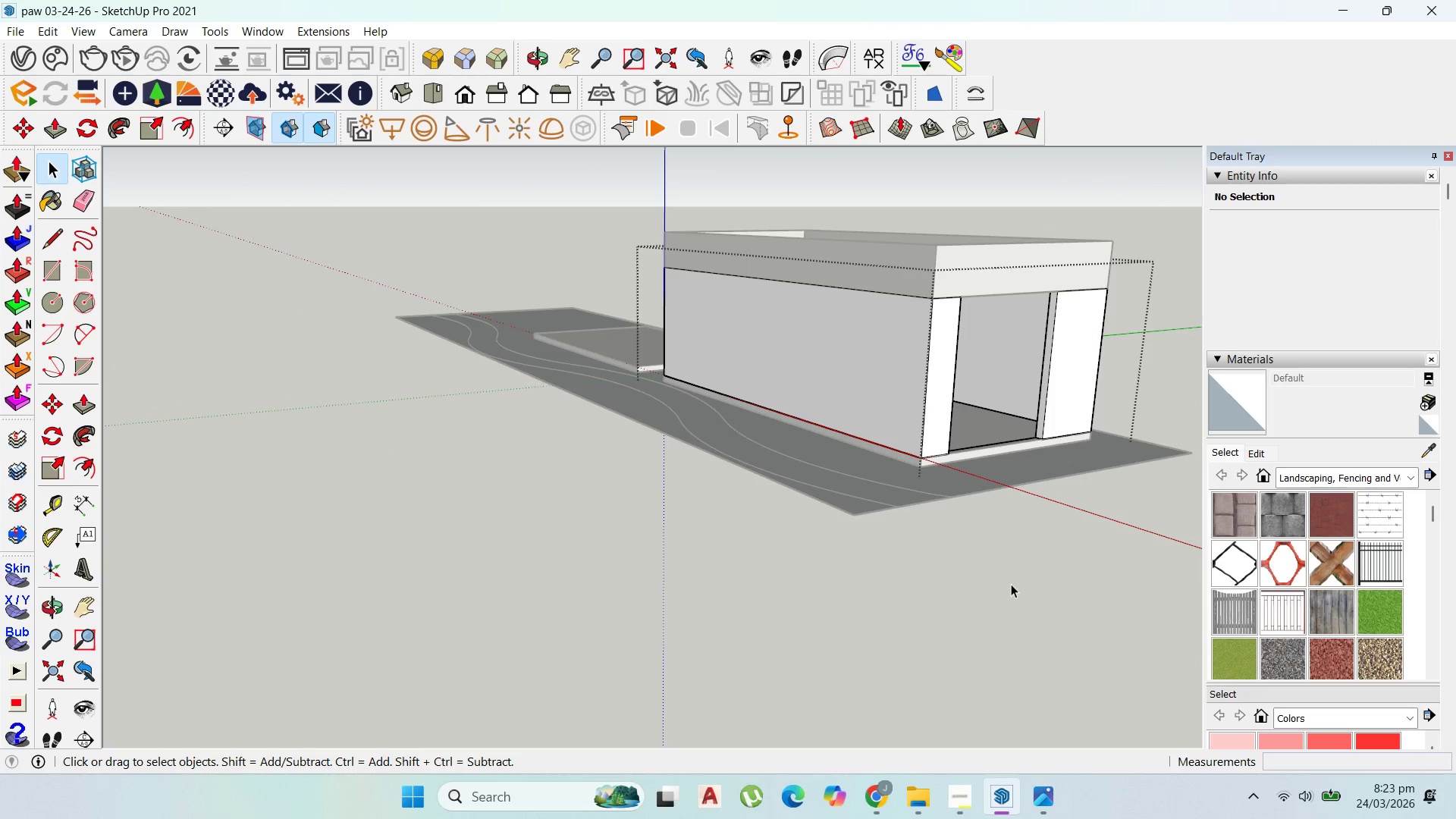 
key(Escape)
 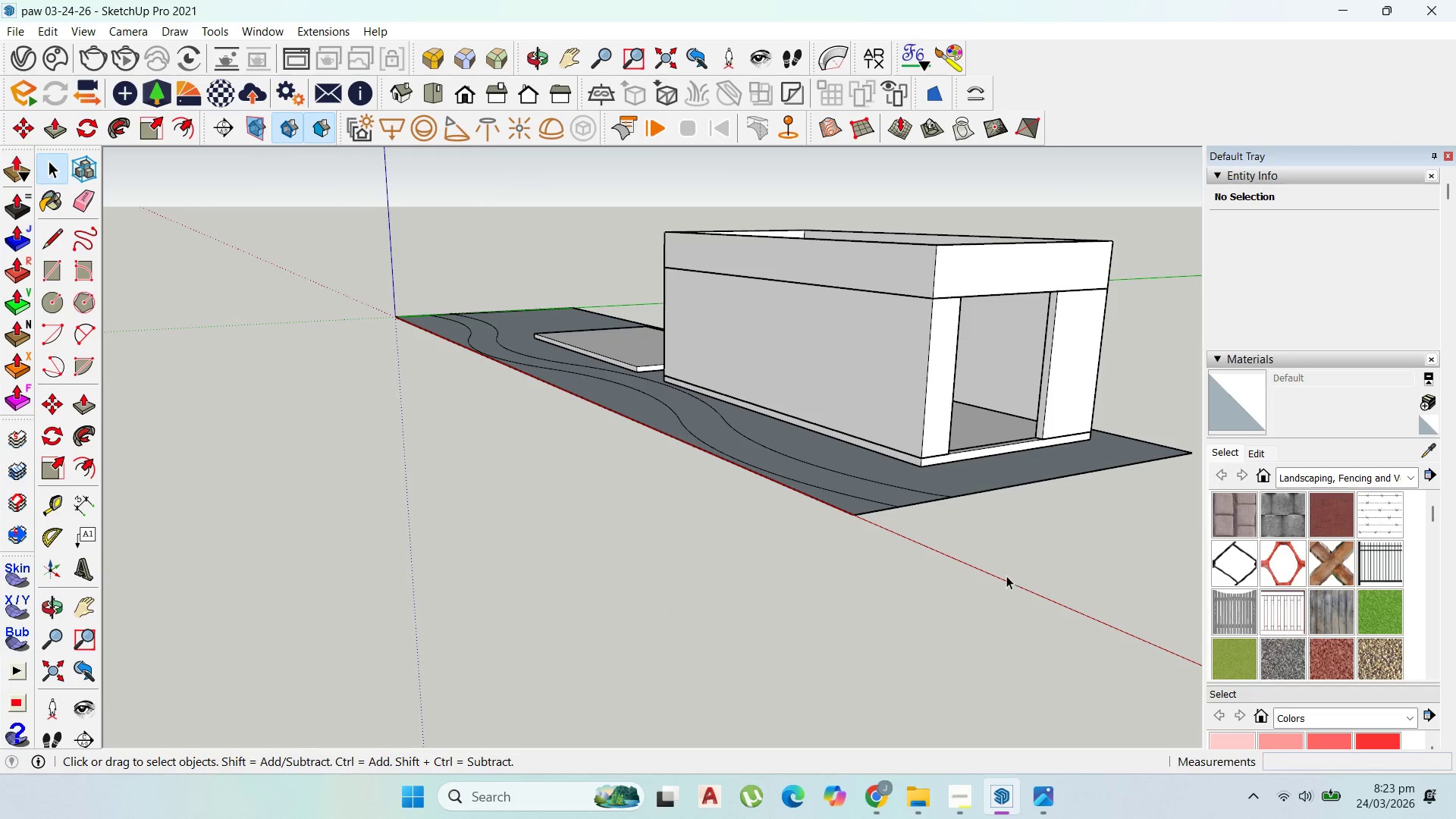 
key(Escape)
 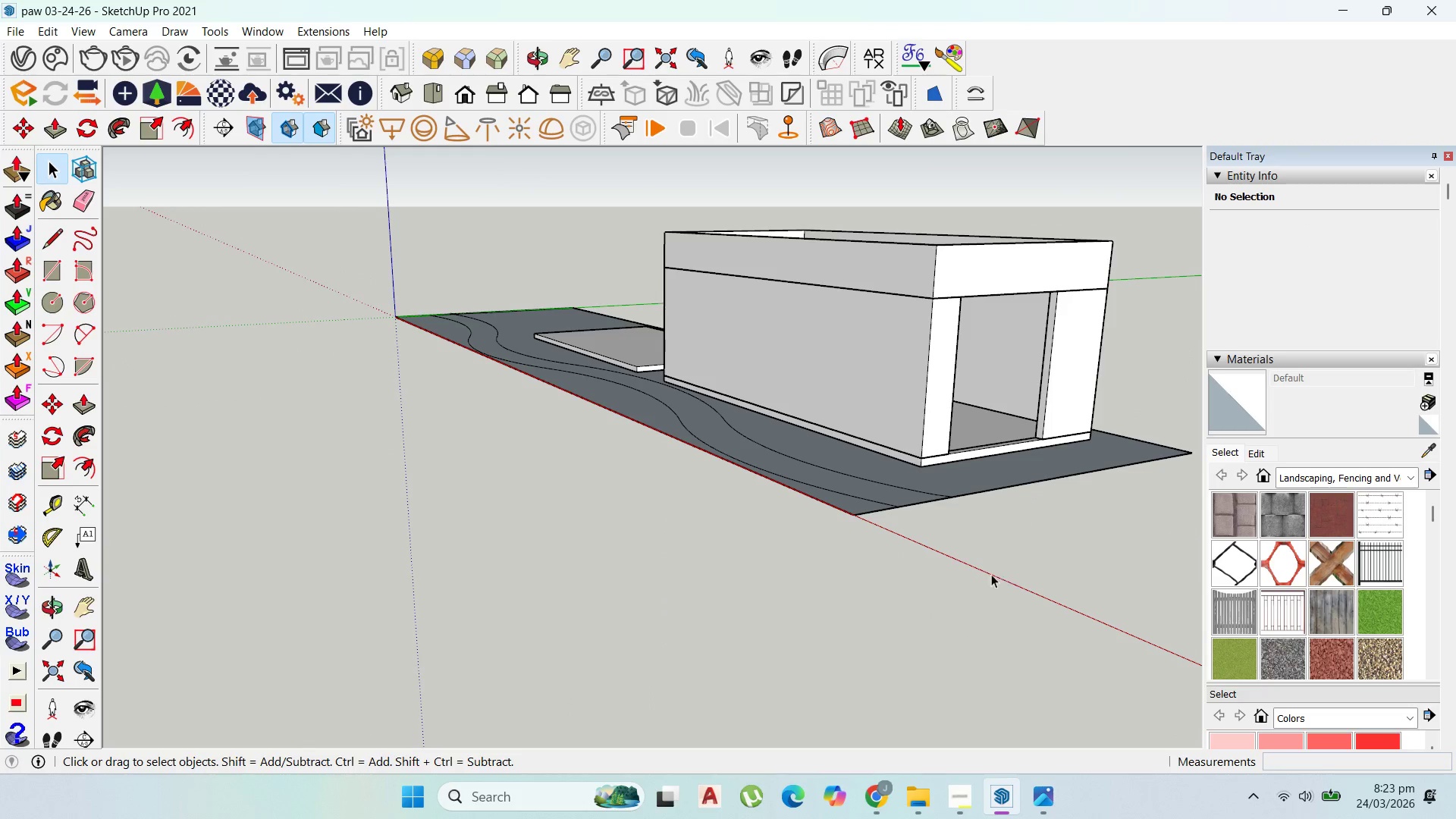 
key(Escape)
 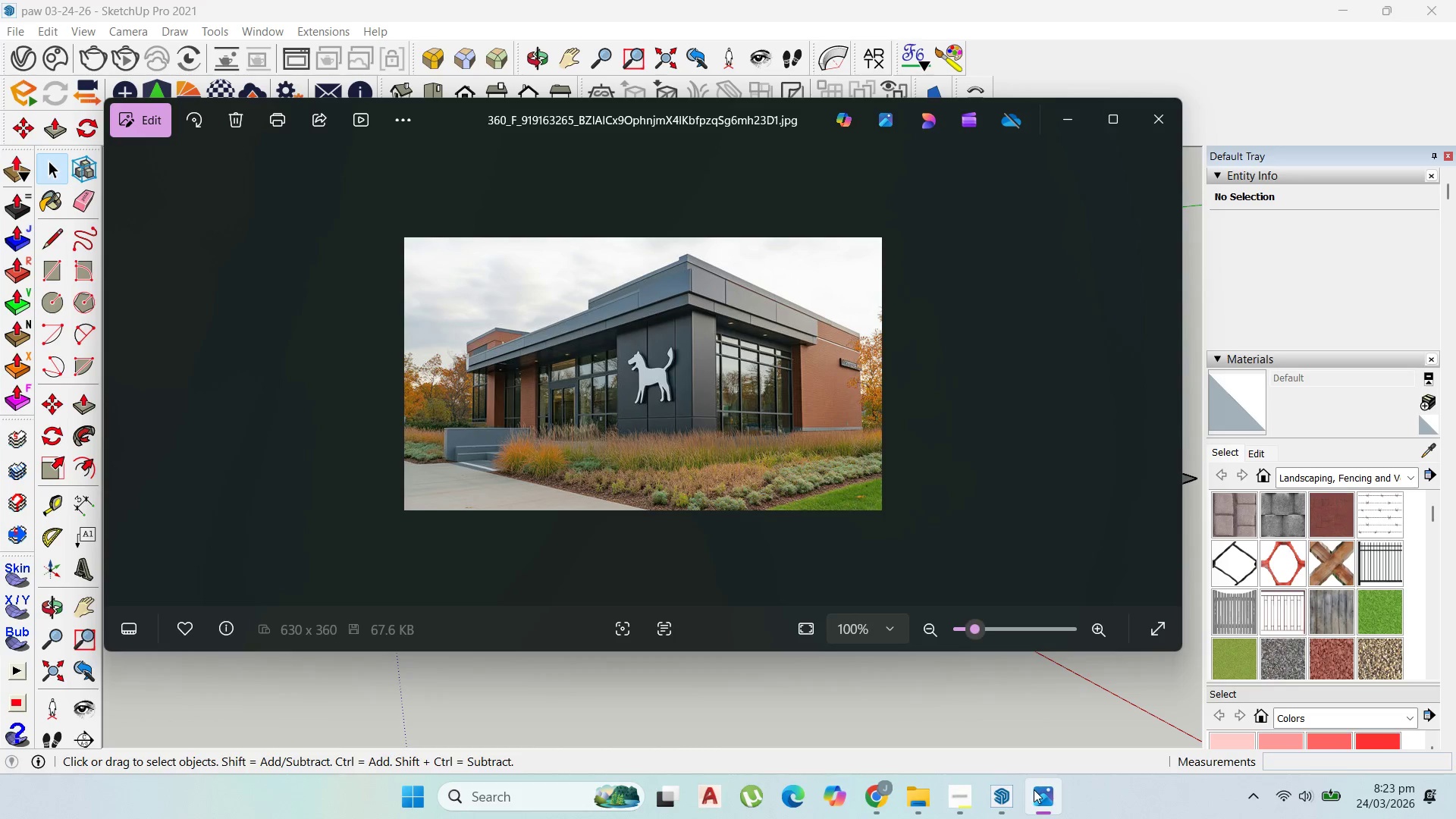 
wait(7.31)
 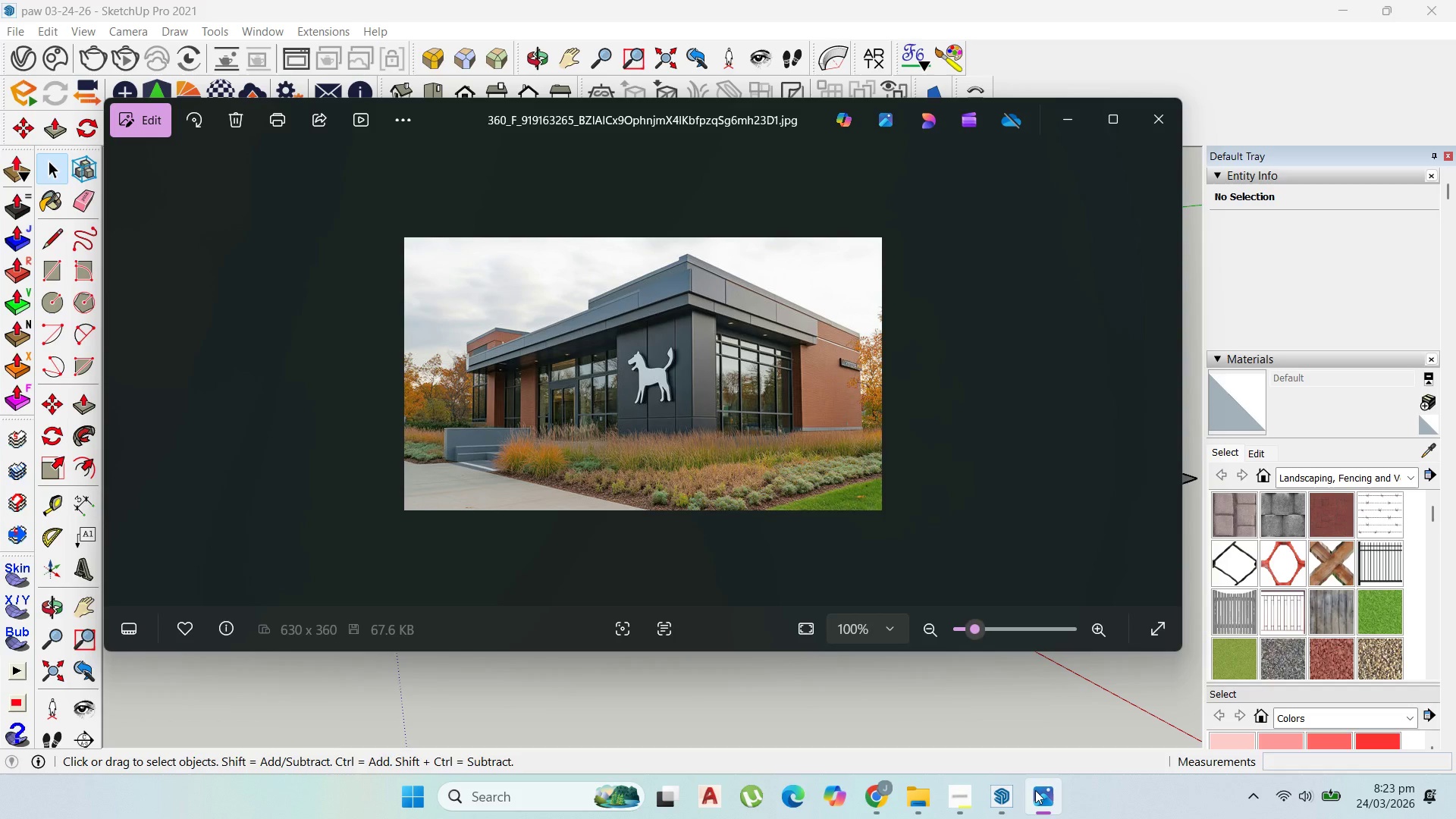 
left_click([1034, 789])
 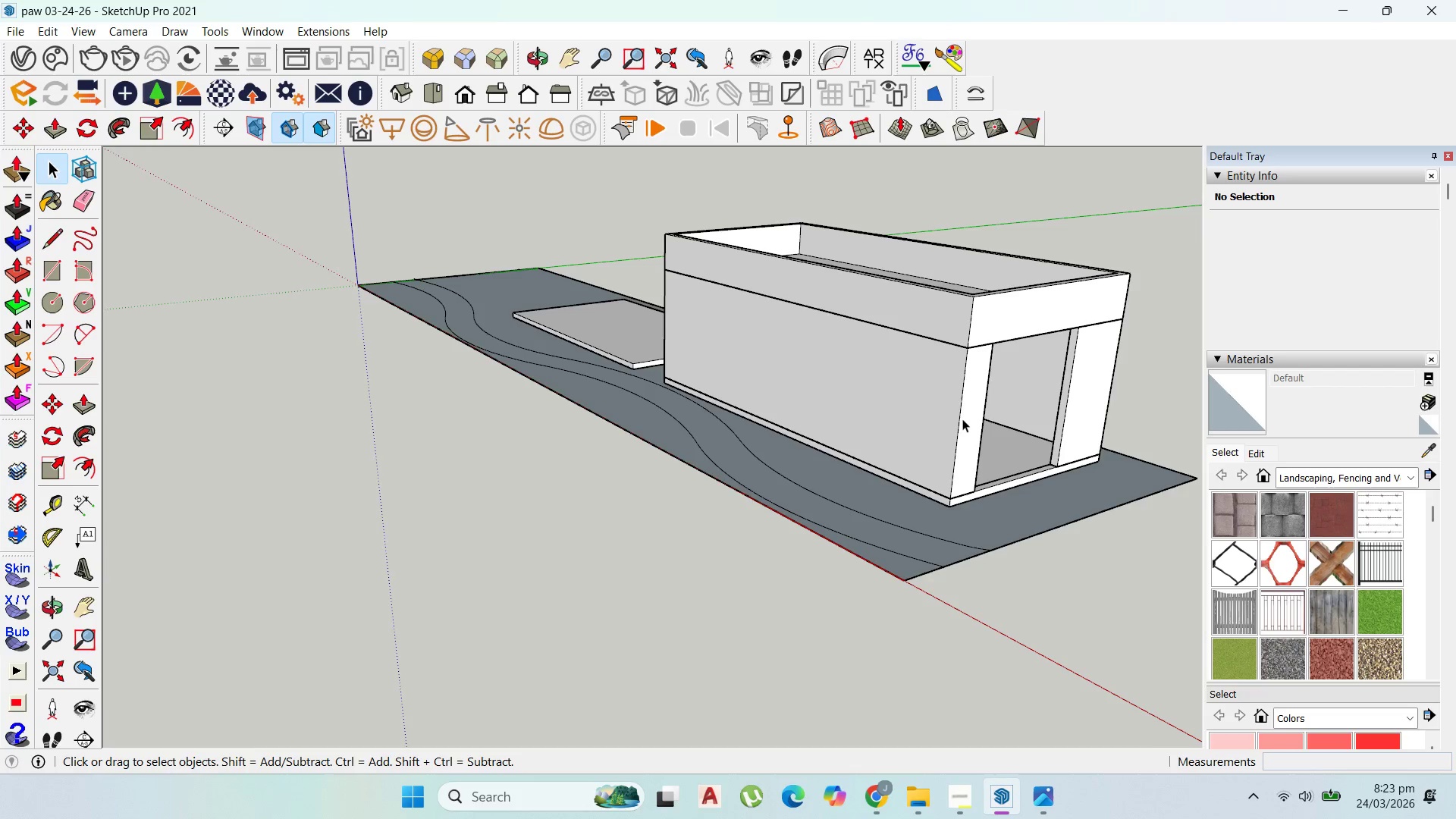 
key(Escape)
 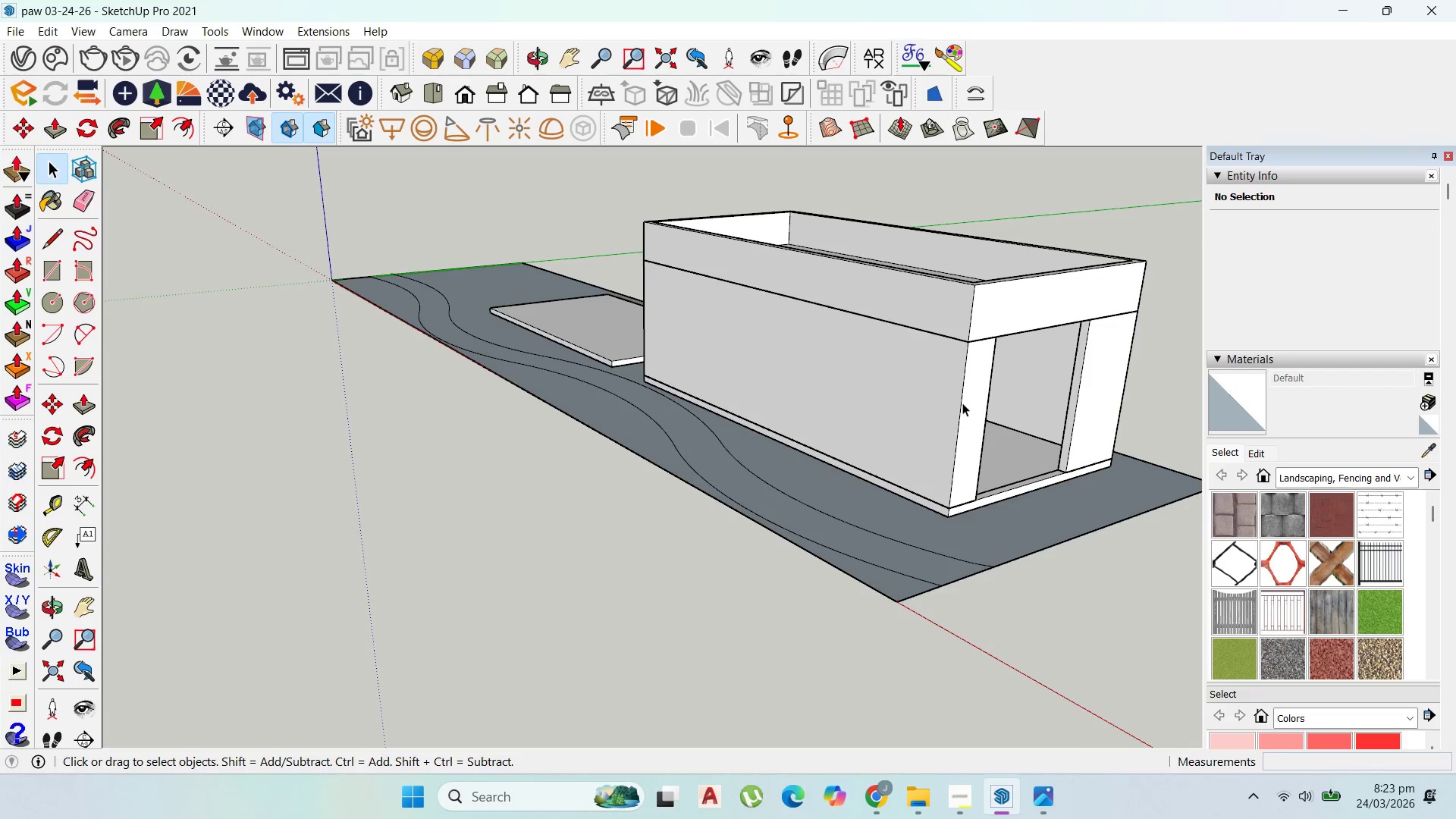 
scroll: coordinate [962, 403], scroll_direction: up, amount: 3.0
 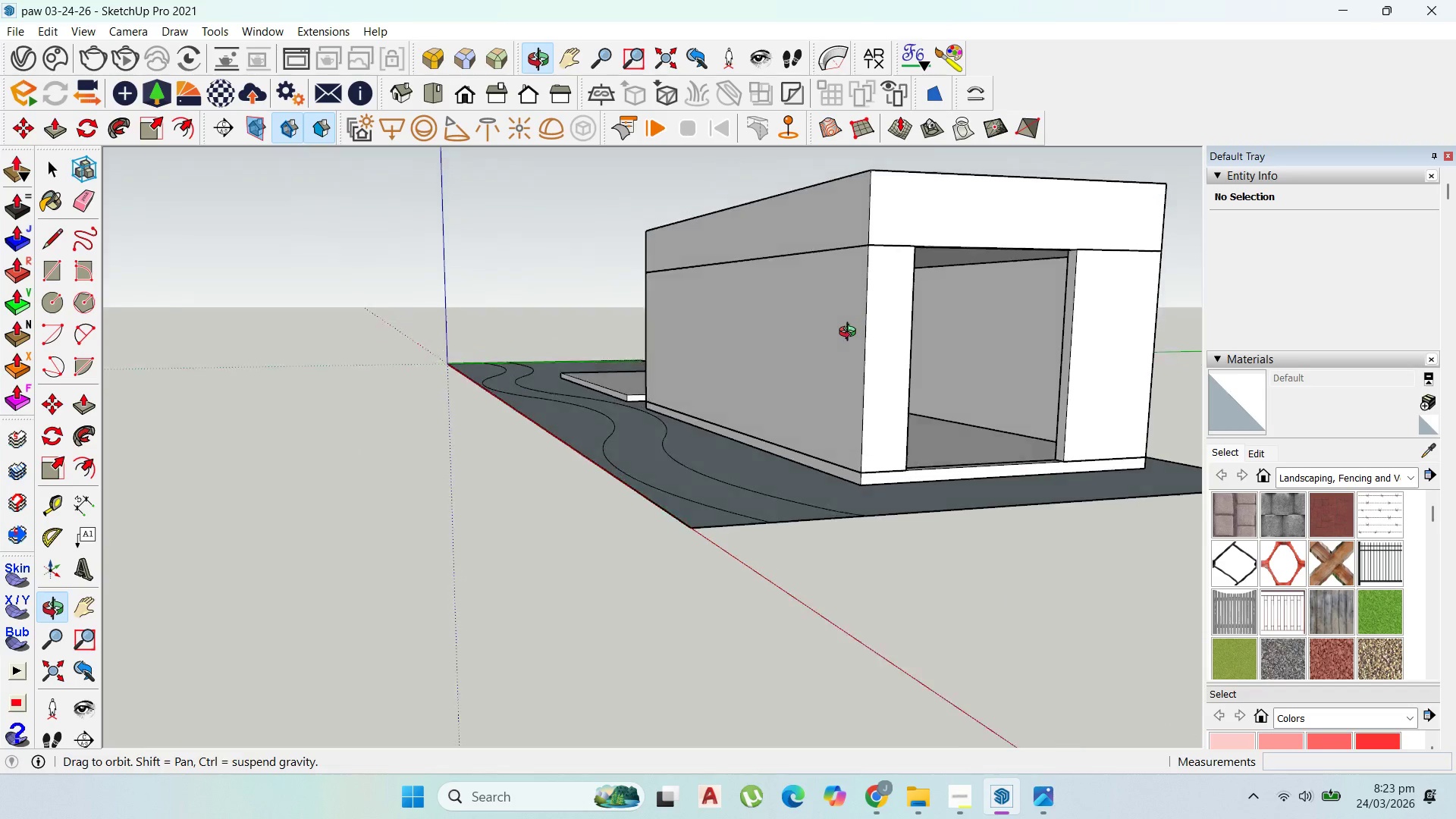 
scroll: coordinate [860, 437], scroll_direction: down, amount: 4.0
 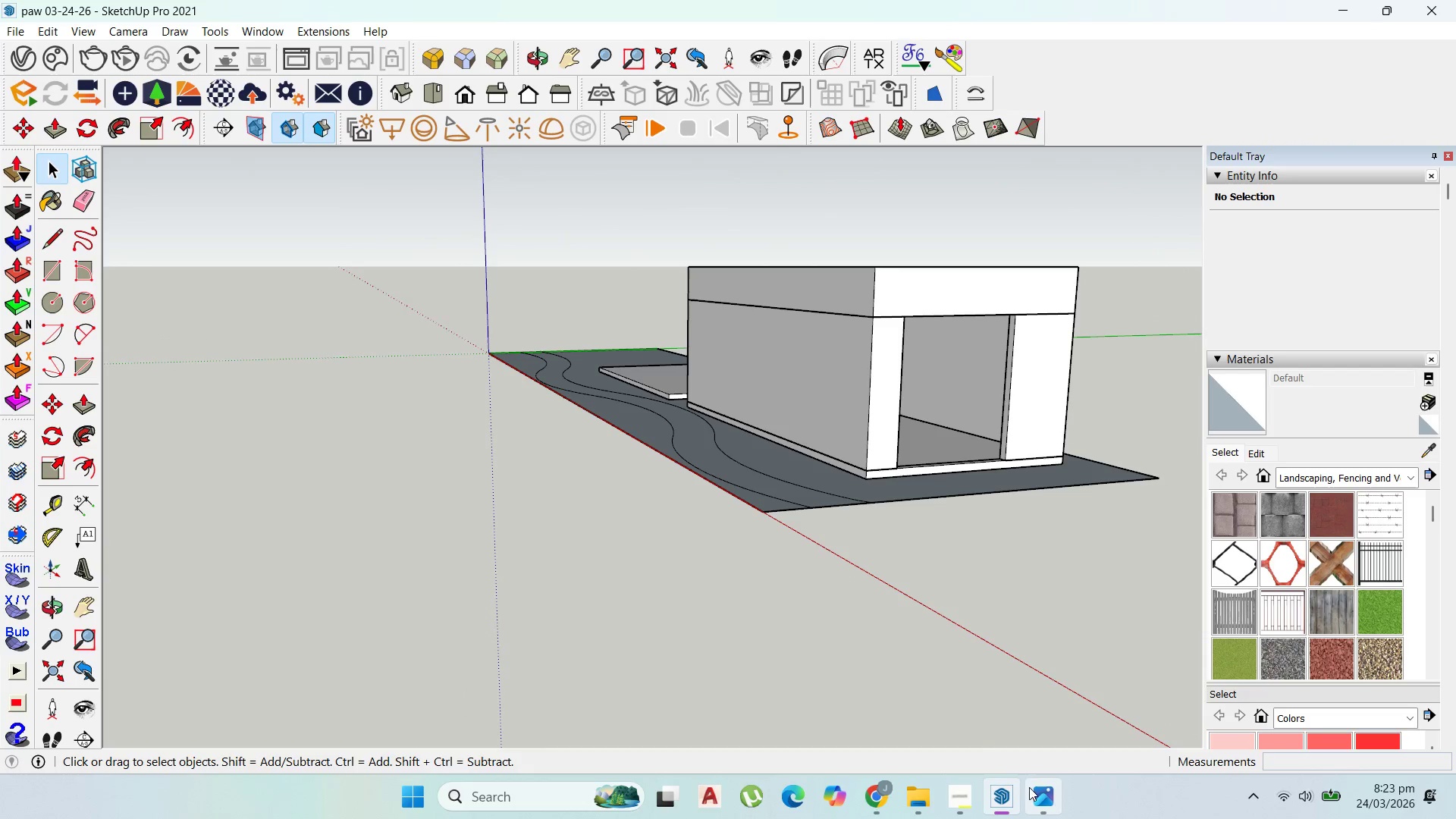 
left_click([1035, 790])
 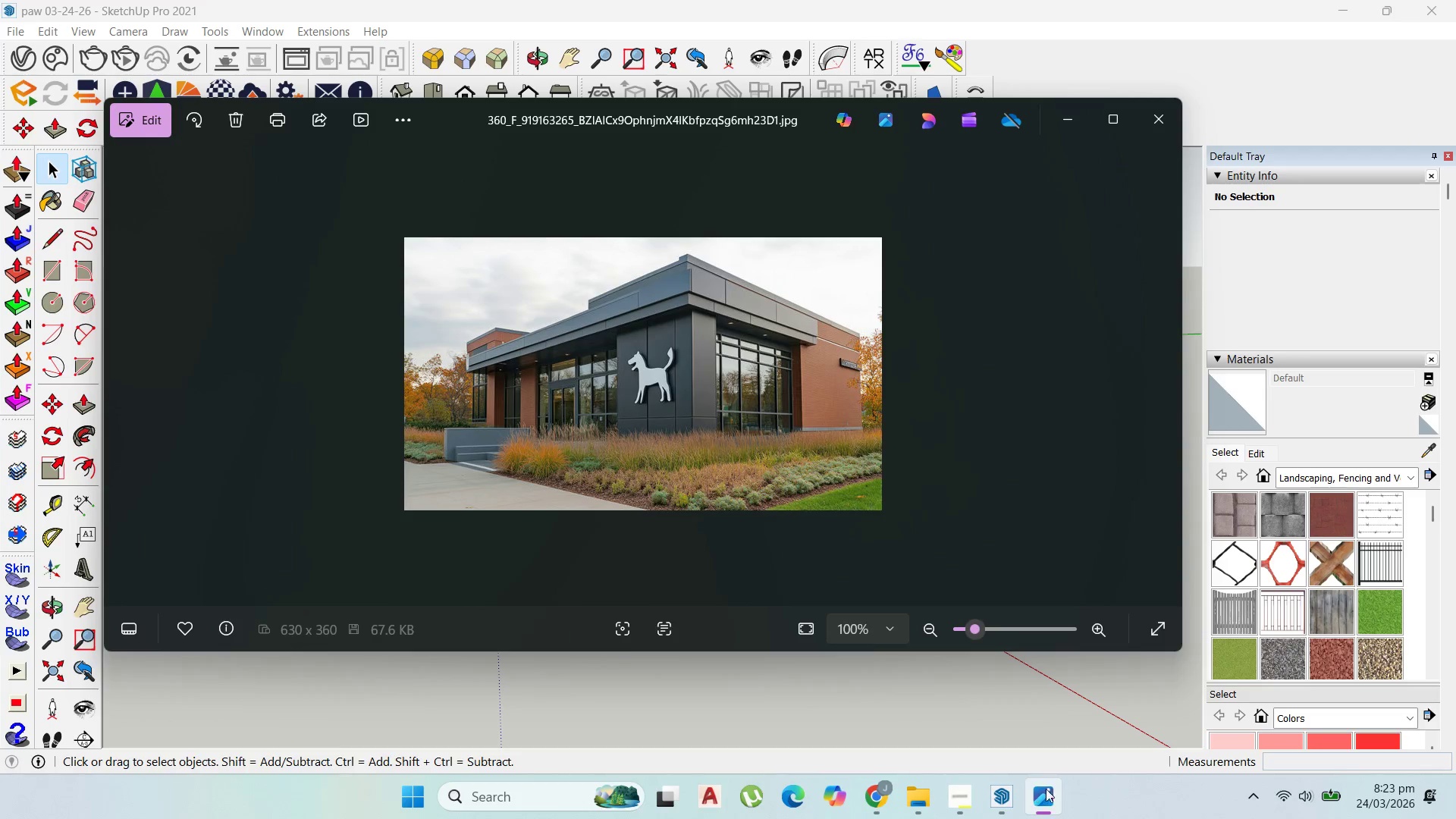 
left_click([1053, 789])
 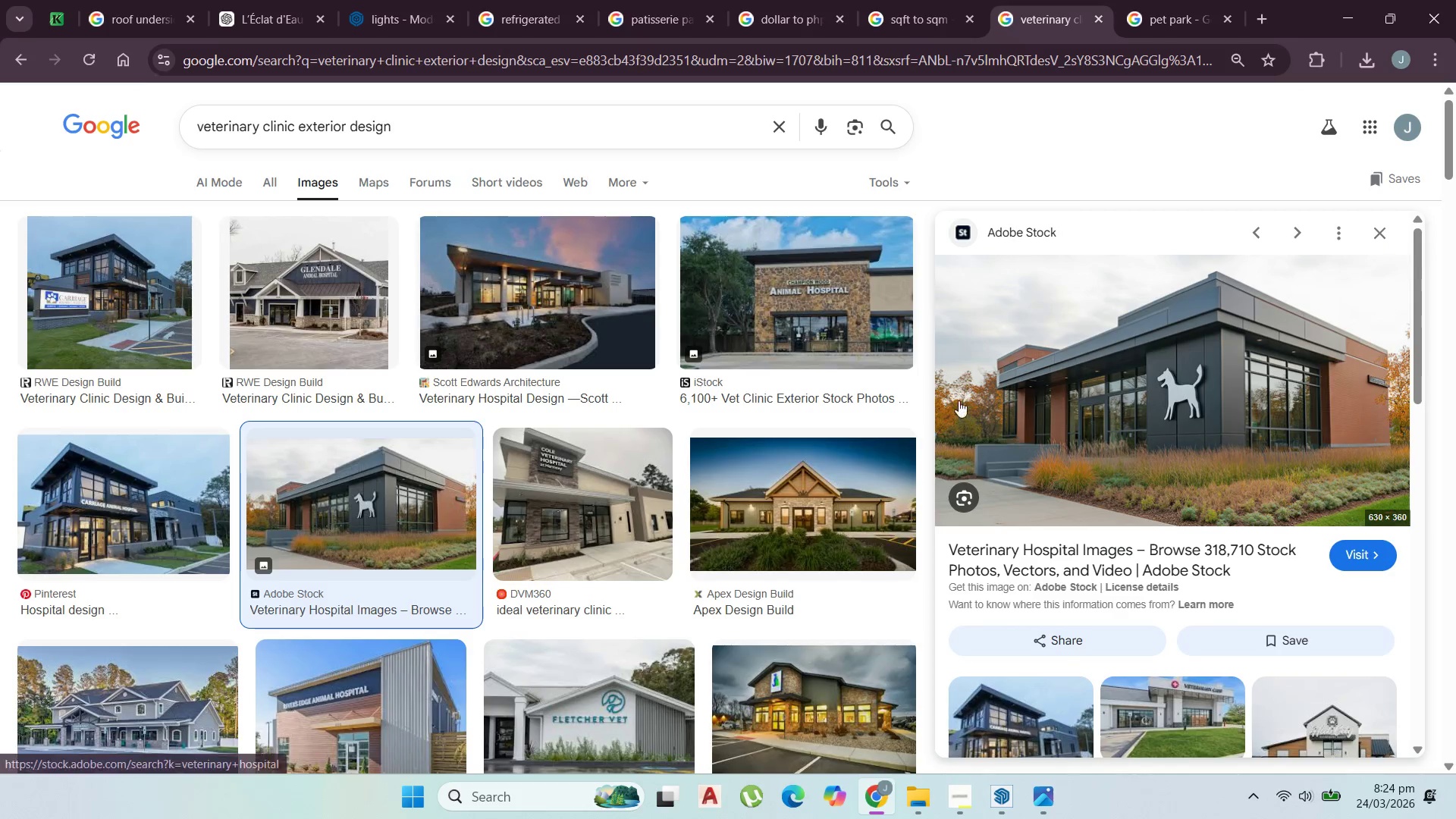 
scroll: coordinate [551, 344], scroll_direction: up, amount: 3.0
 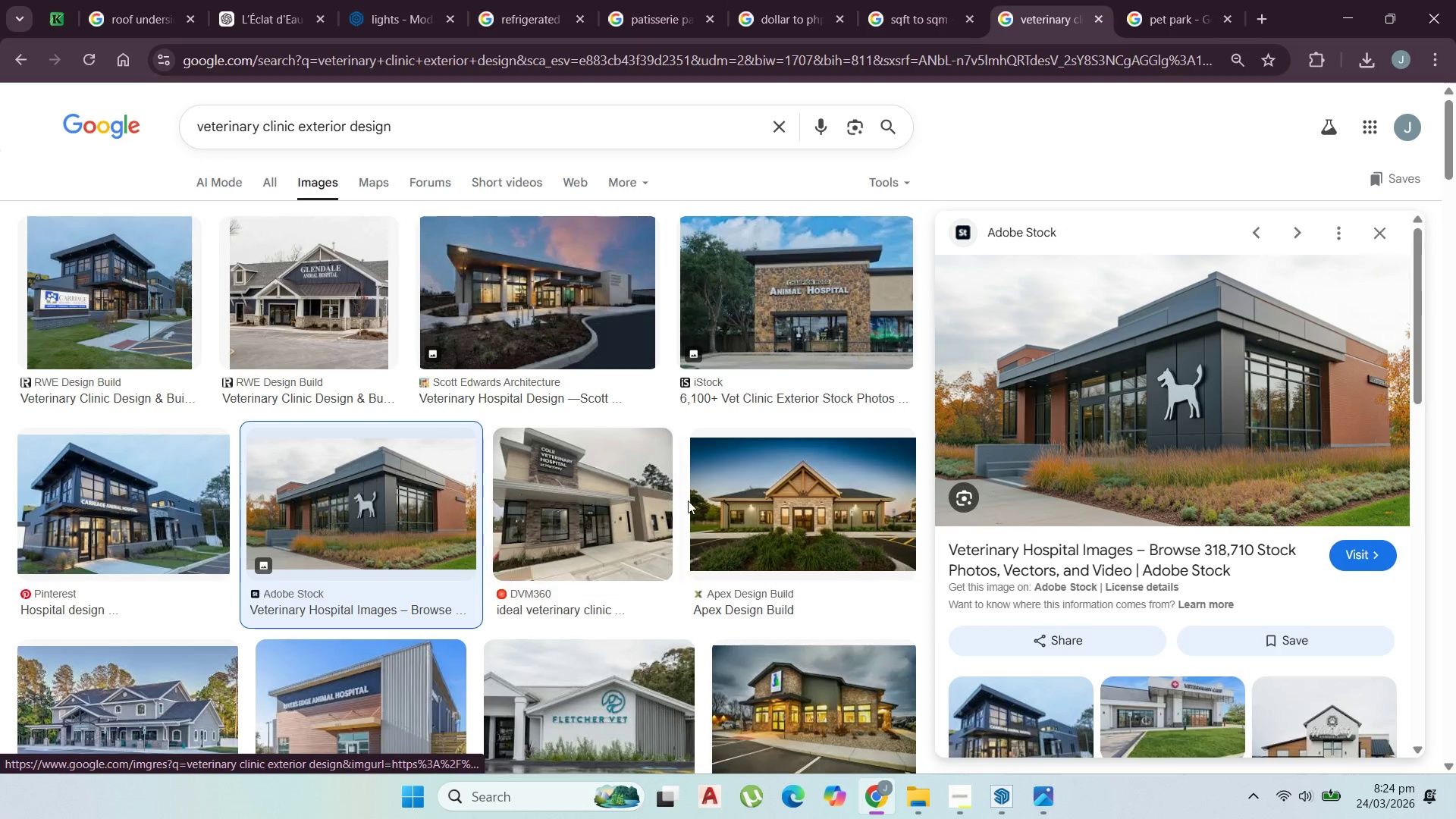 
scroll: coordinate [710, 496], scroll_direction: down, amount: 4.0
 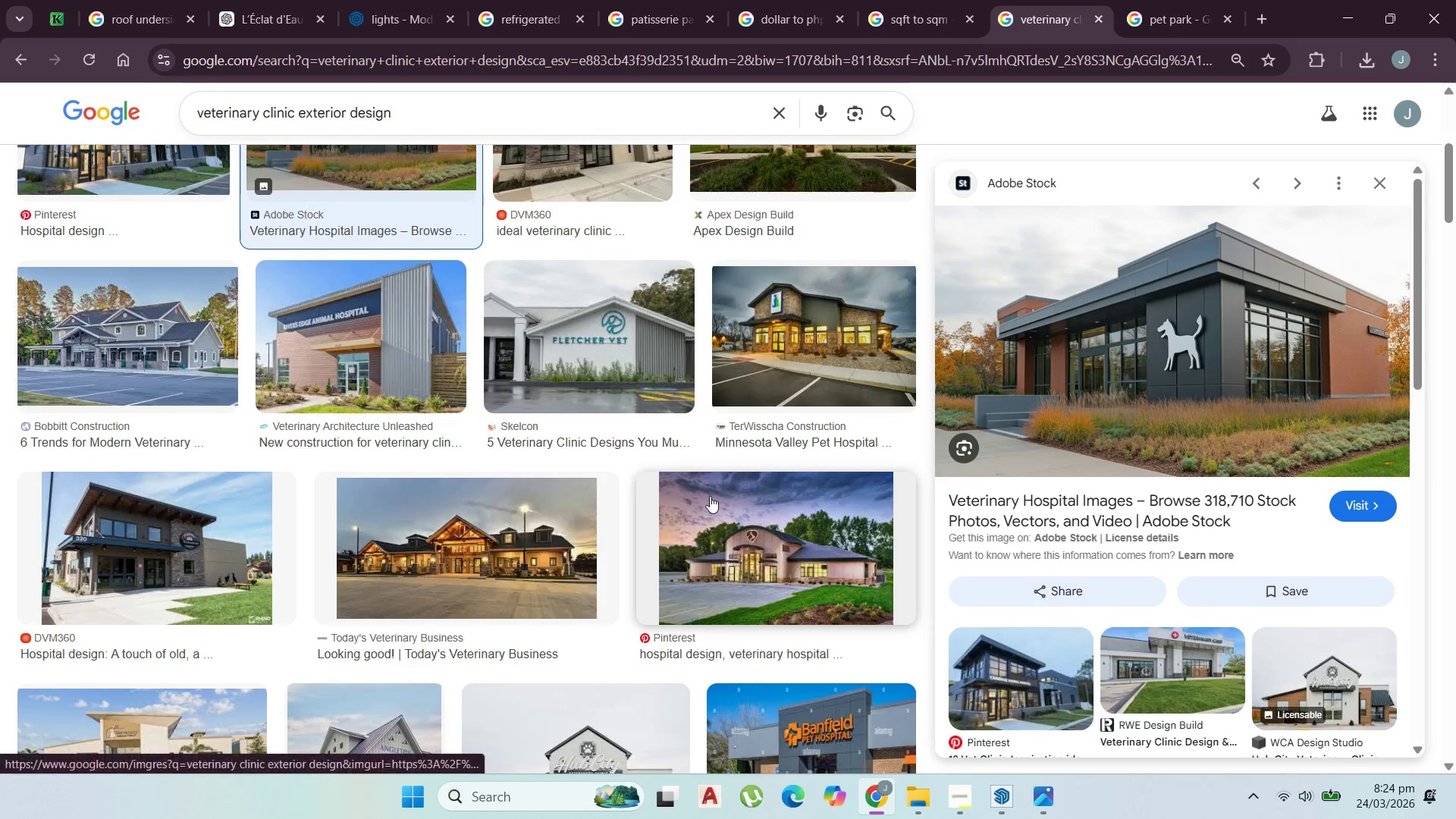 
scroll: coordinate [712, 495], scroll_direction: up, amount: 10.0
 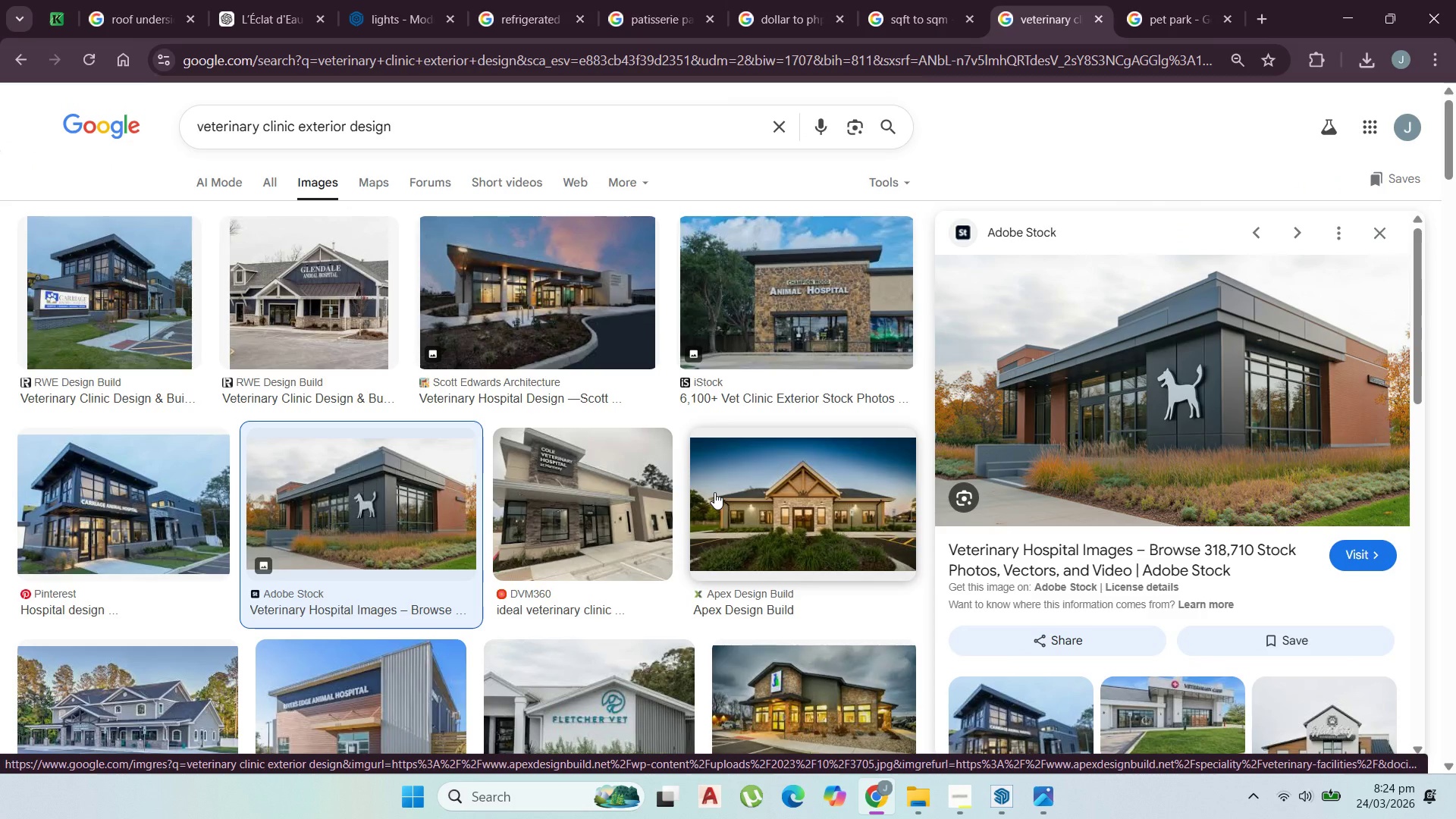 
scroll: coordinate [714, 492], scroll_direction: down, amount: 10.0
 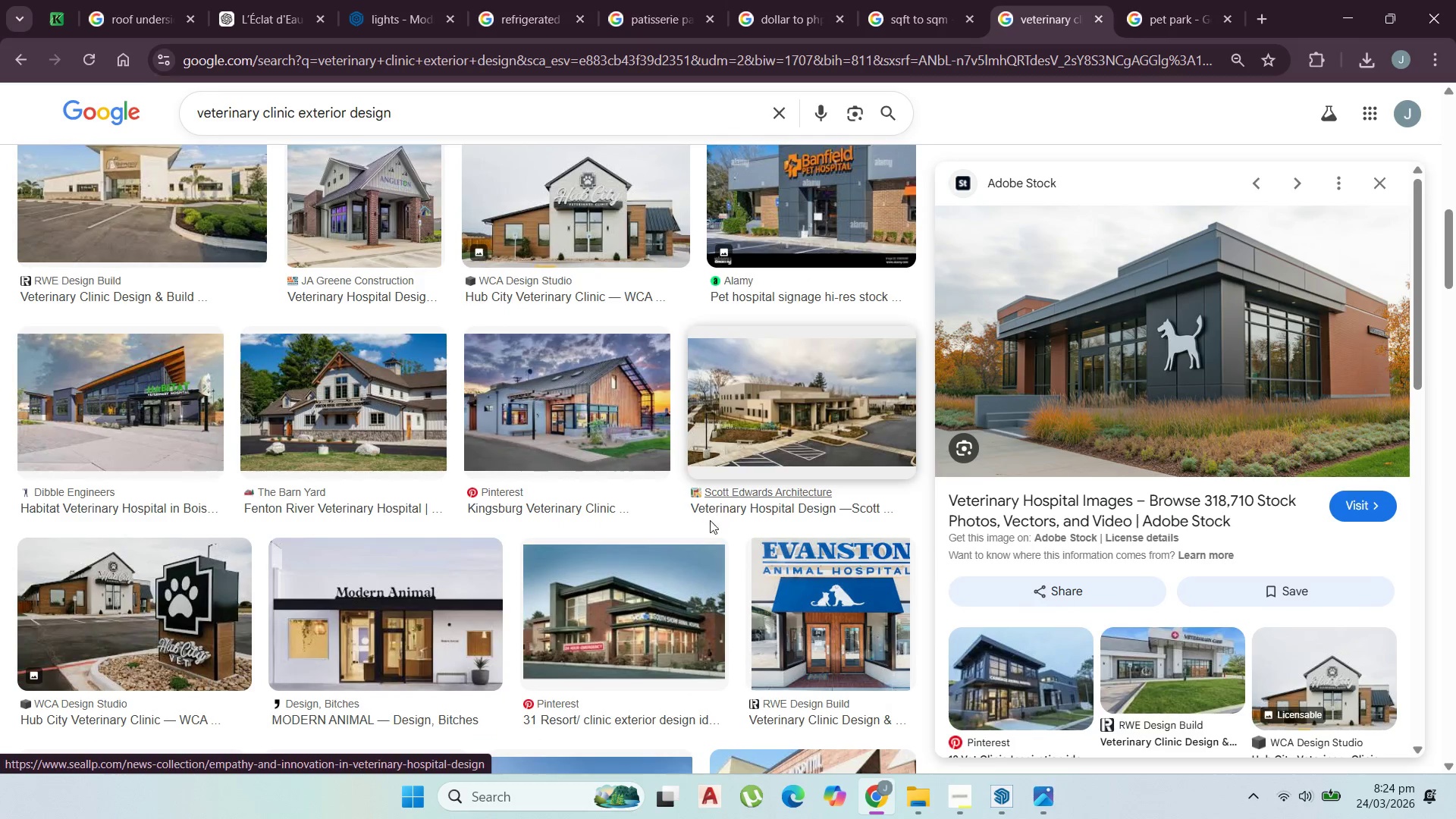 
left_click([671, 590])
 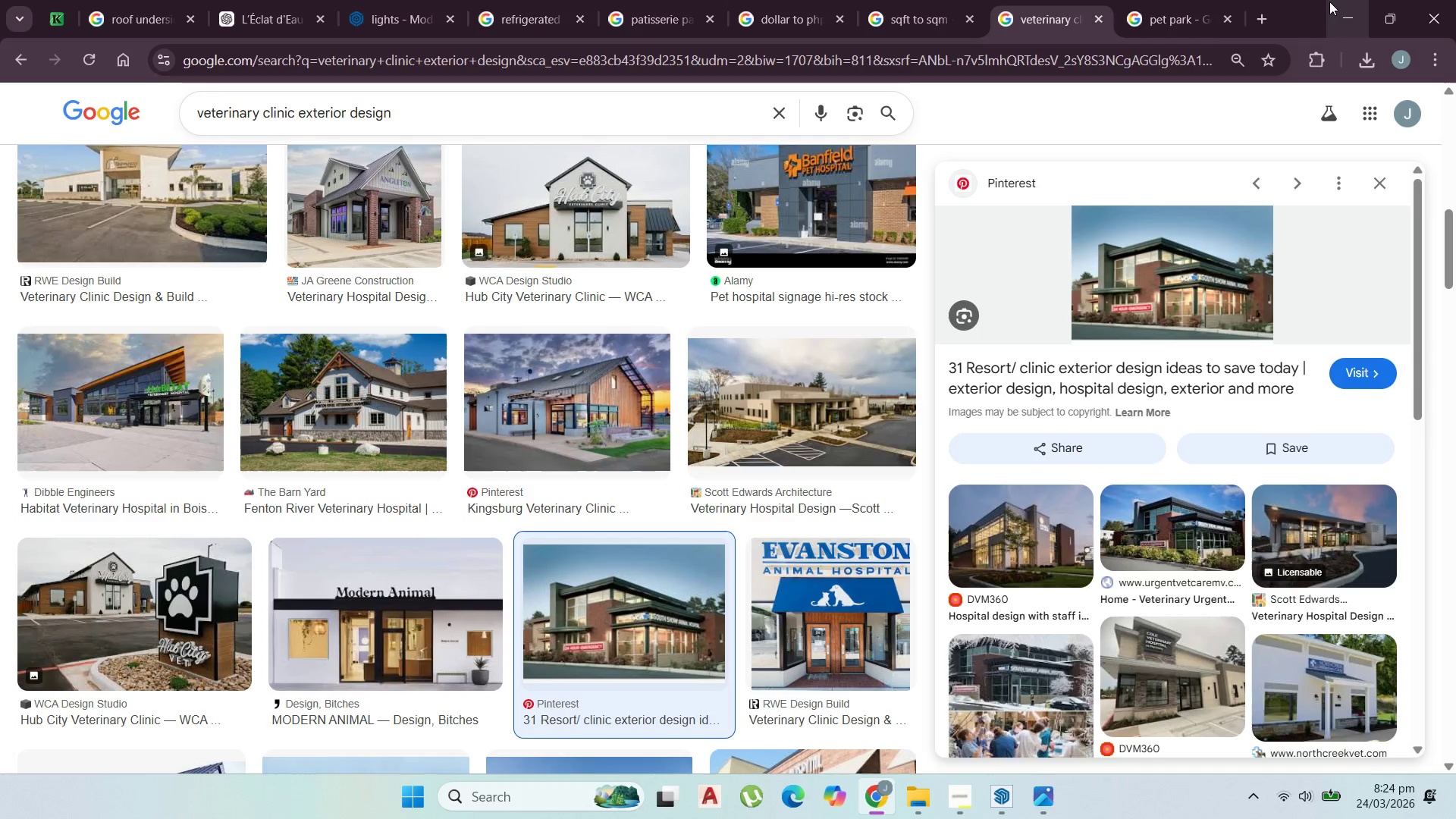 
left_click([1351, 14])
 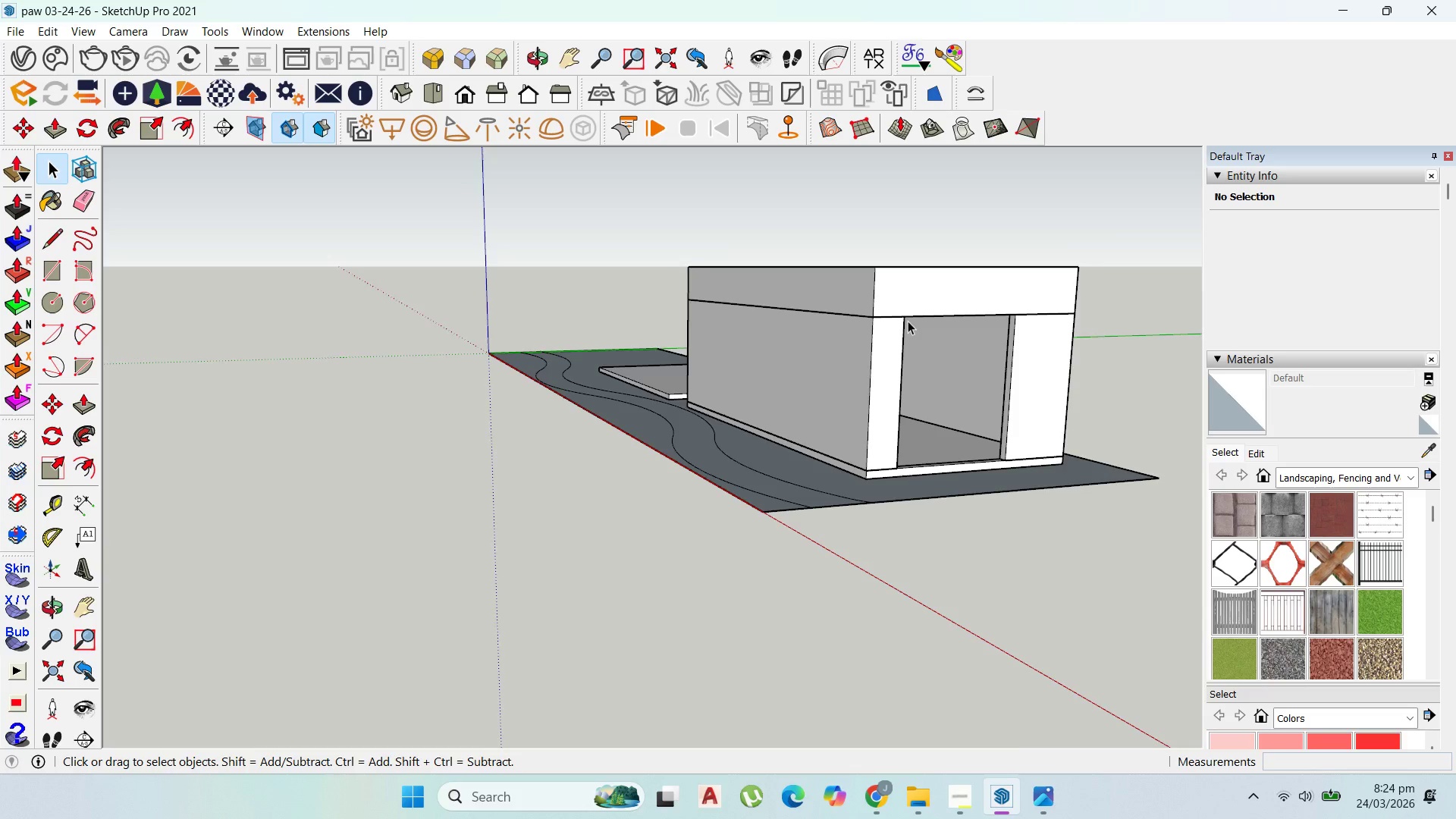 
scroll: coordinate [907, 321], scroll_direction: up, amount: 1.0
 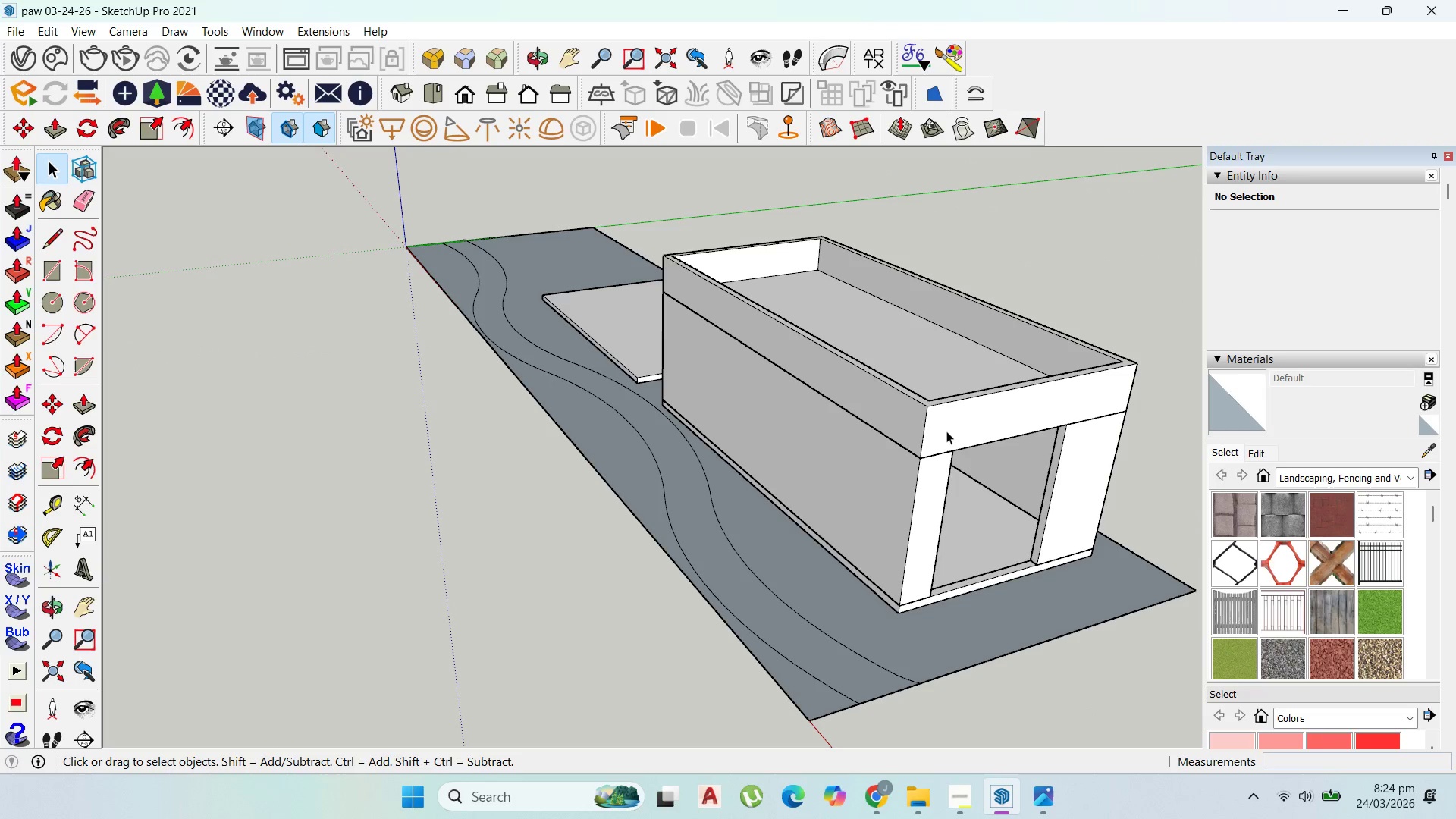 
scroll: coordinate [946, 431], scroll_direction: down, amount: 1.0
 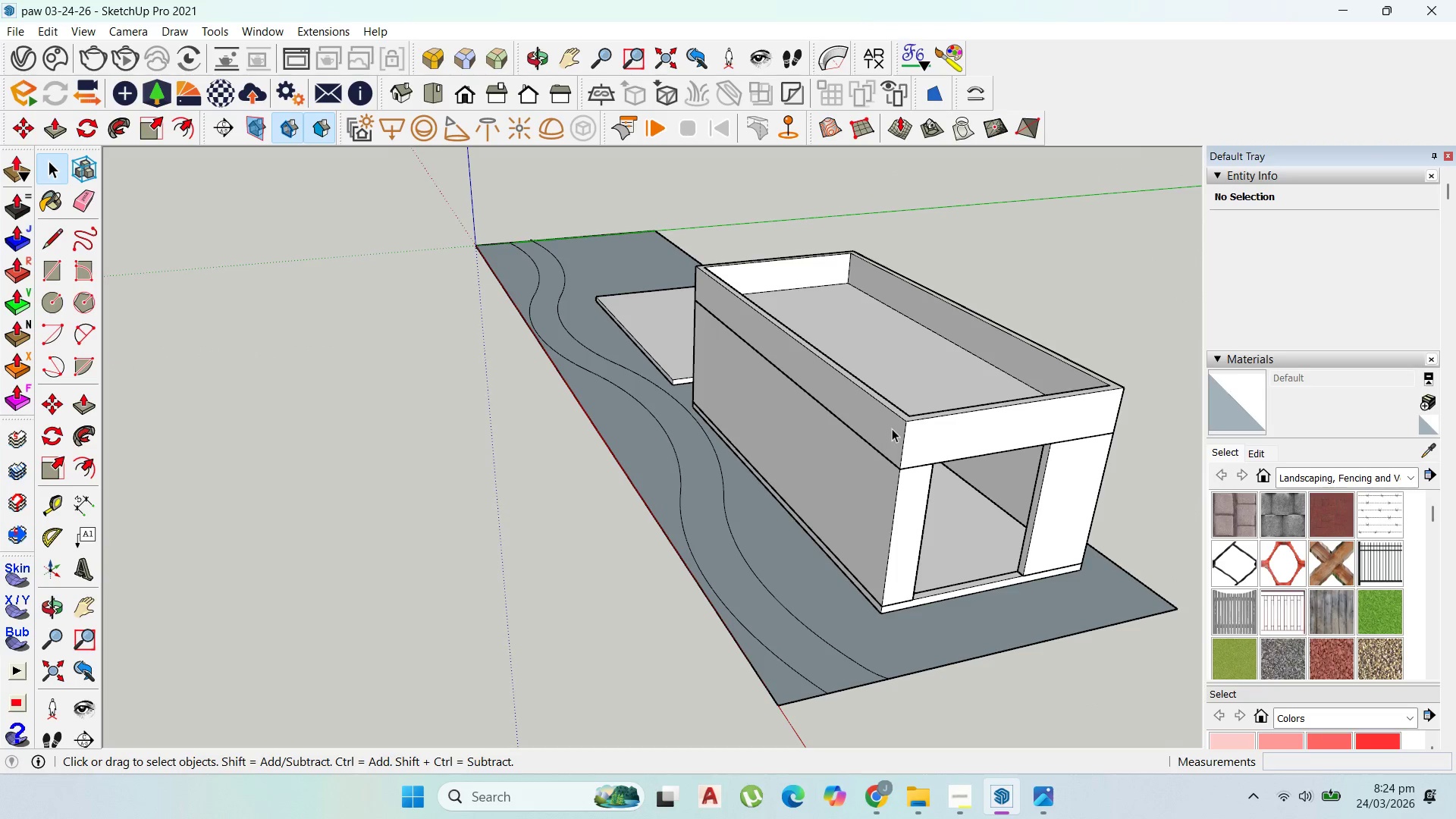 
scroll: coordinate [1051, 587], scroll_direction: up, amount: 3.0
 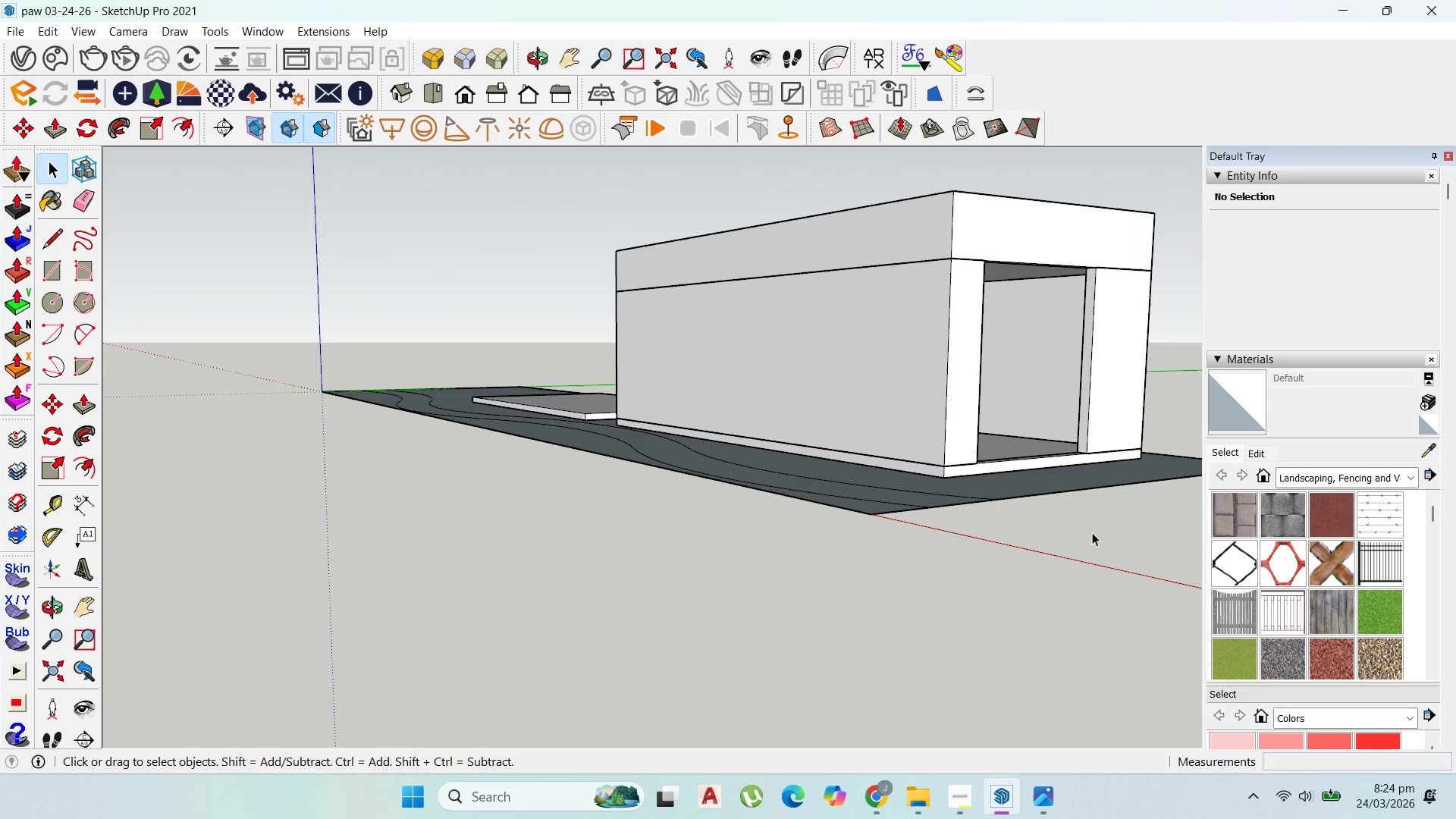 
scroll: coordinate [1092, 727], scroll_direction: down, amount: 1.0
 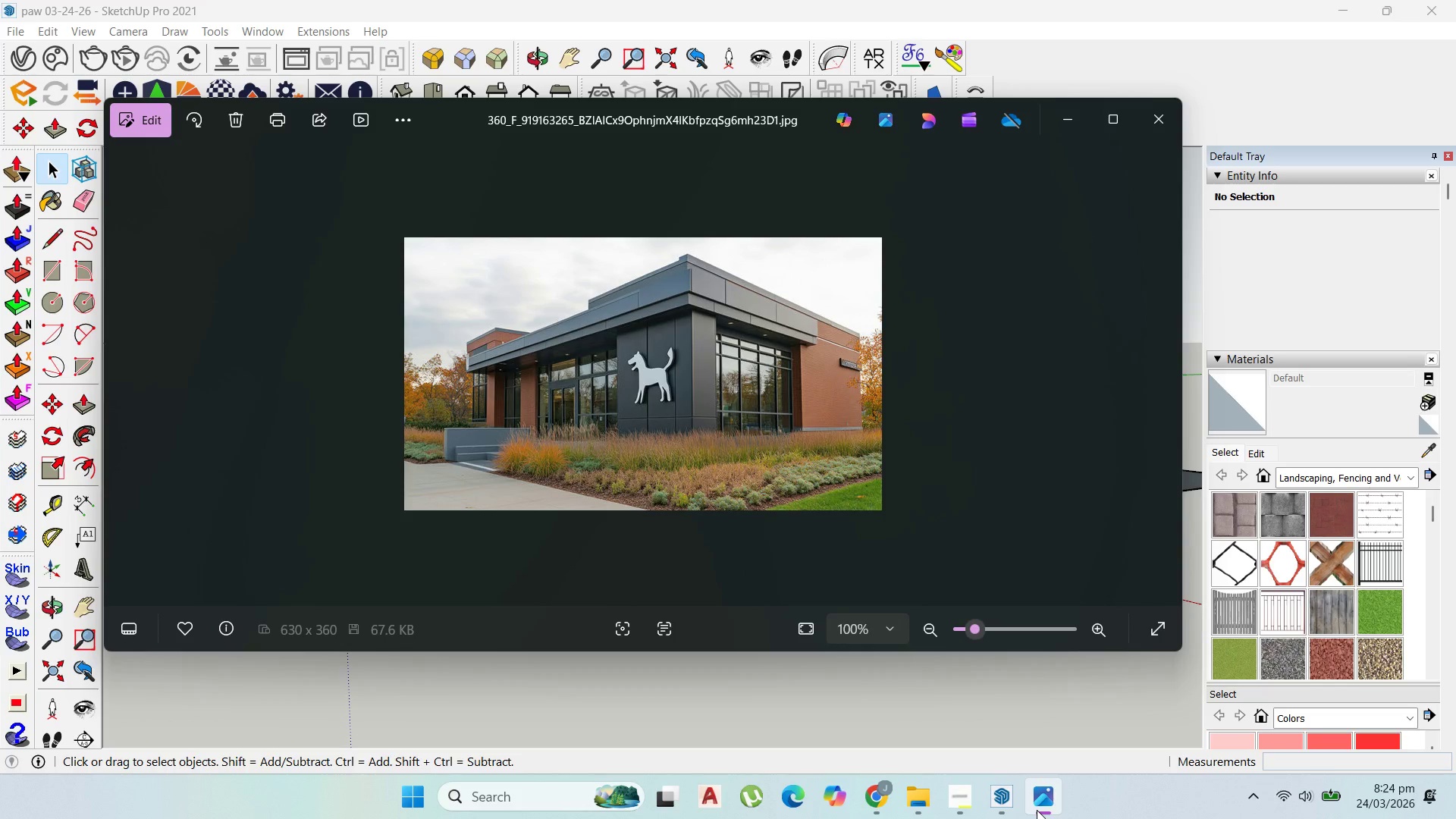 
left_click([1037, 810])
 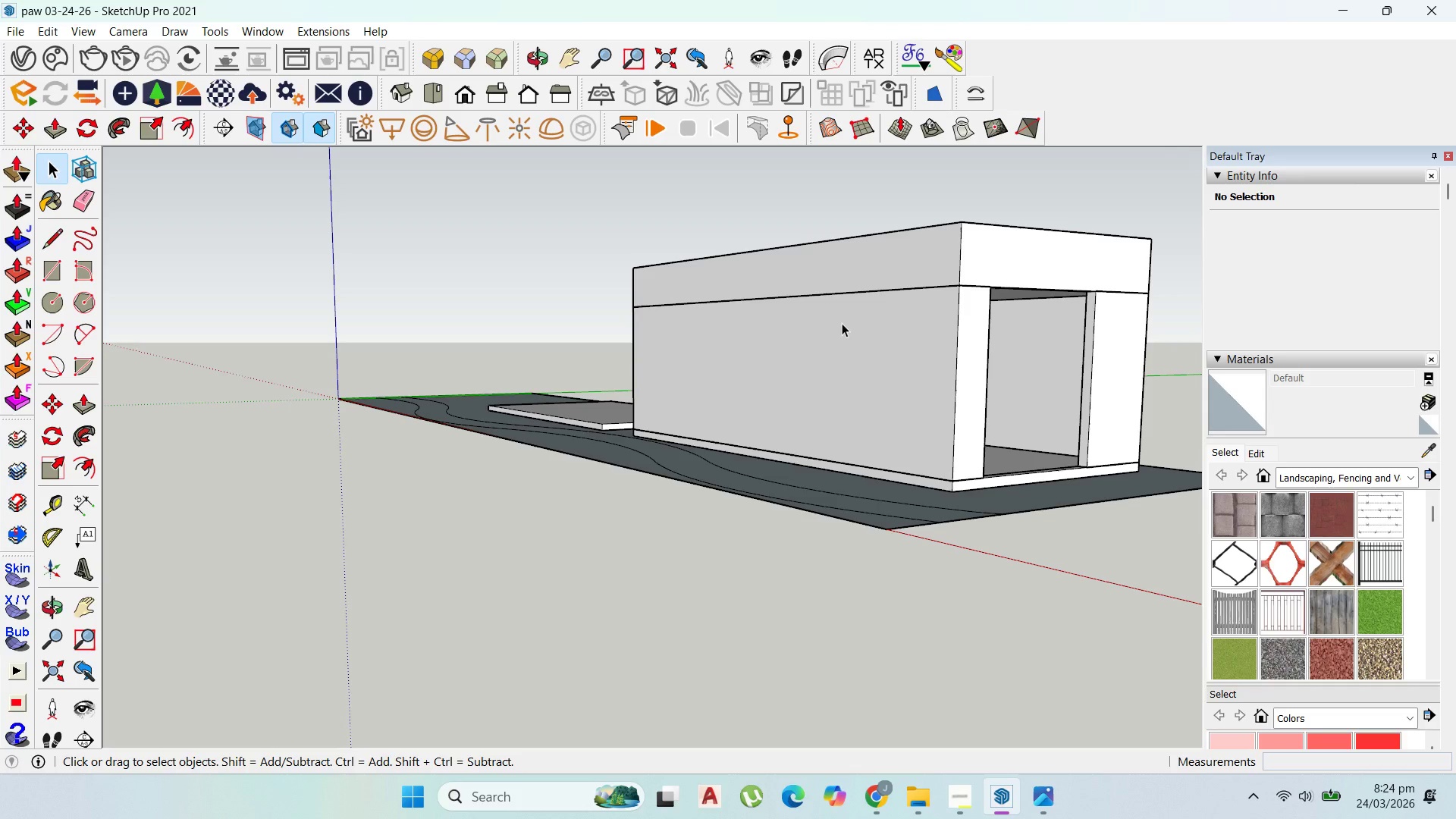 
double_click([842, 323])
 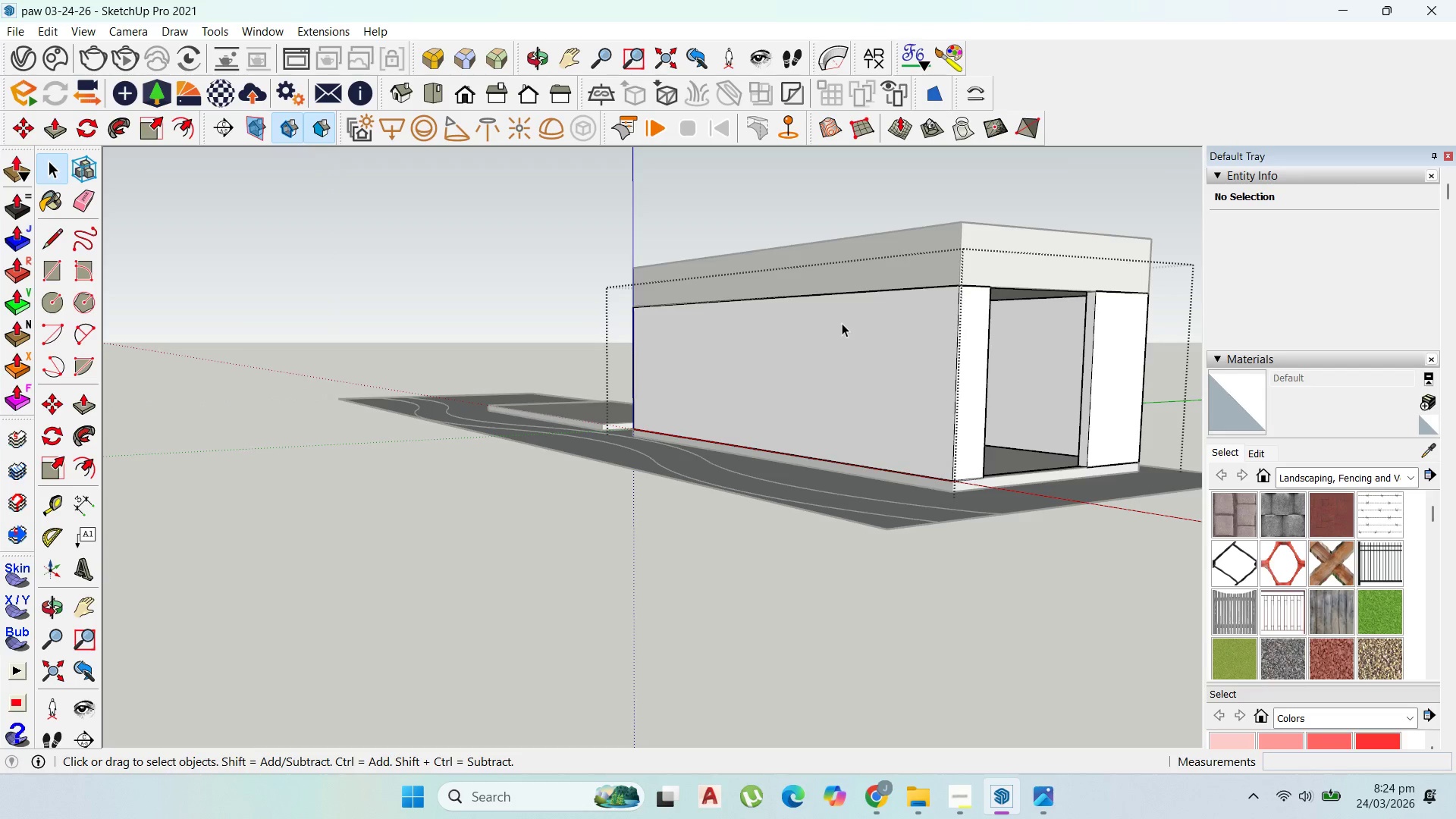 
triple_click([842, 323])
 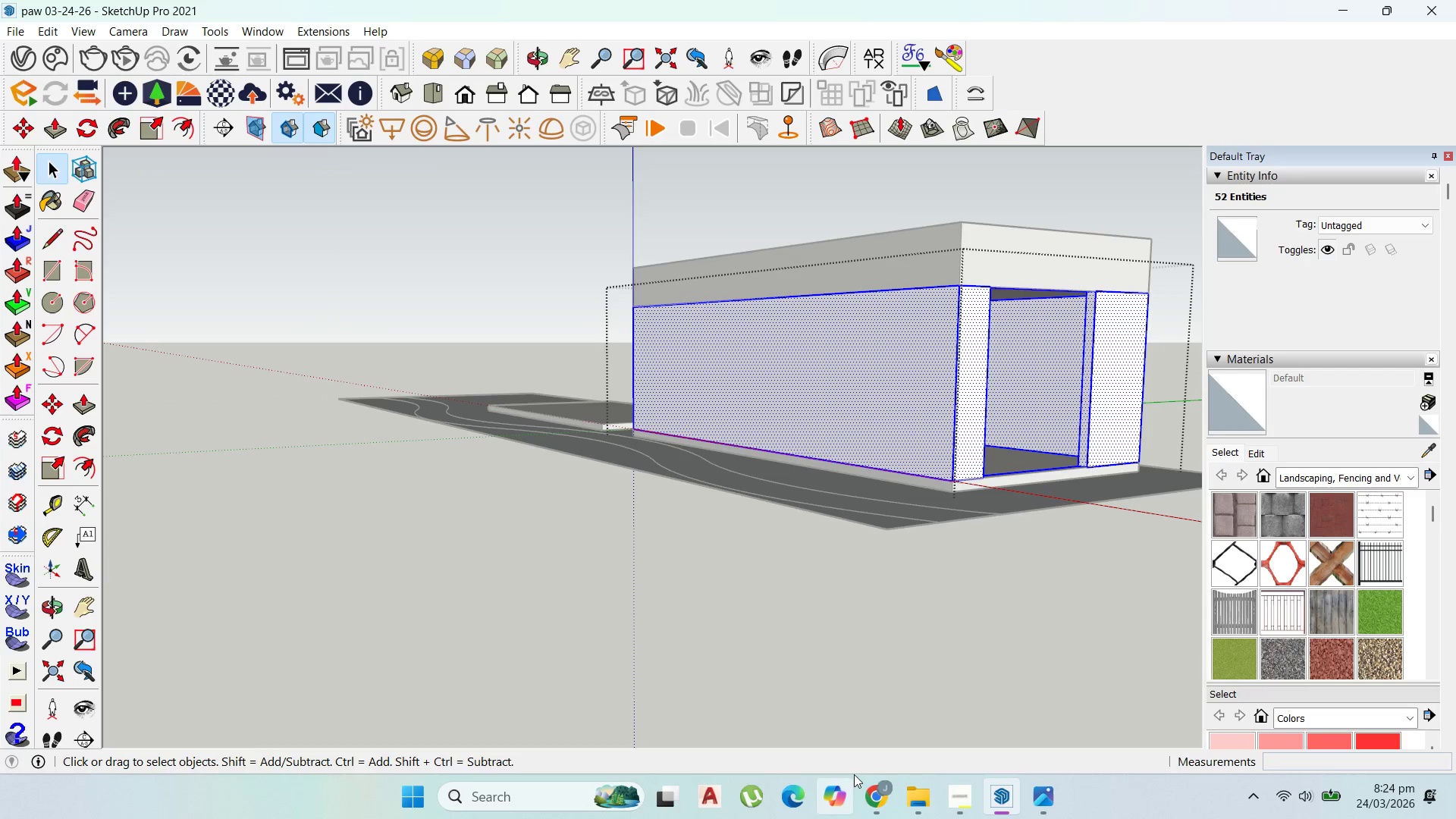 
left_click([1035, 801])
 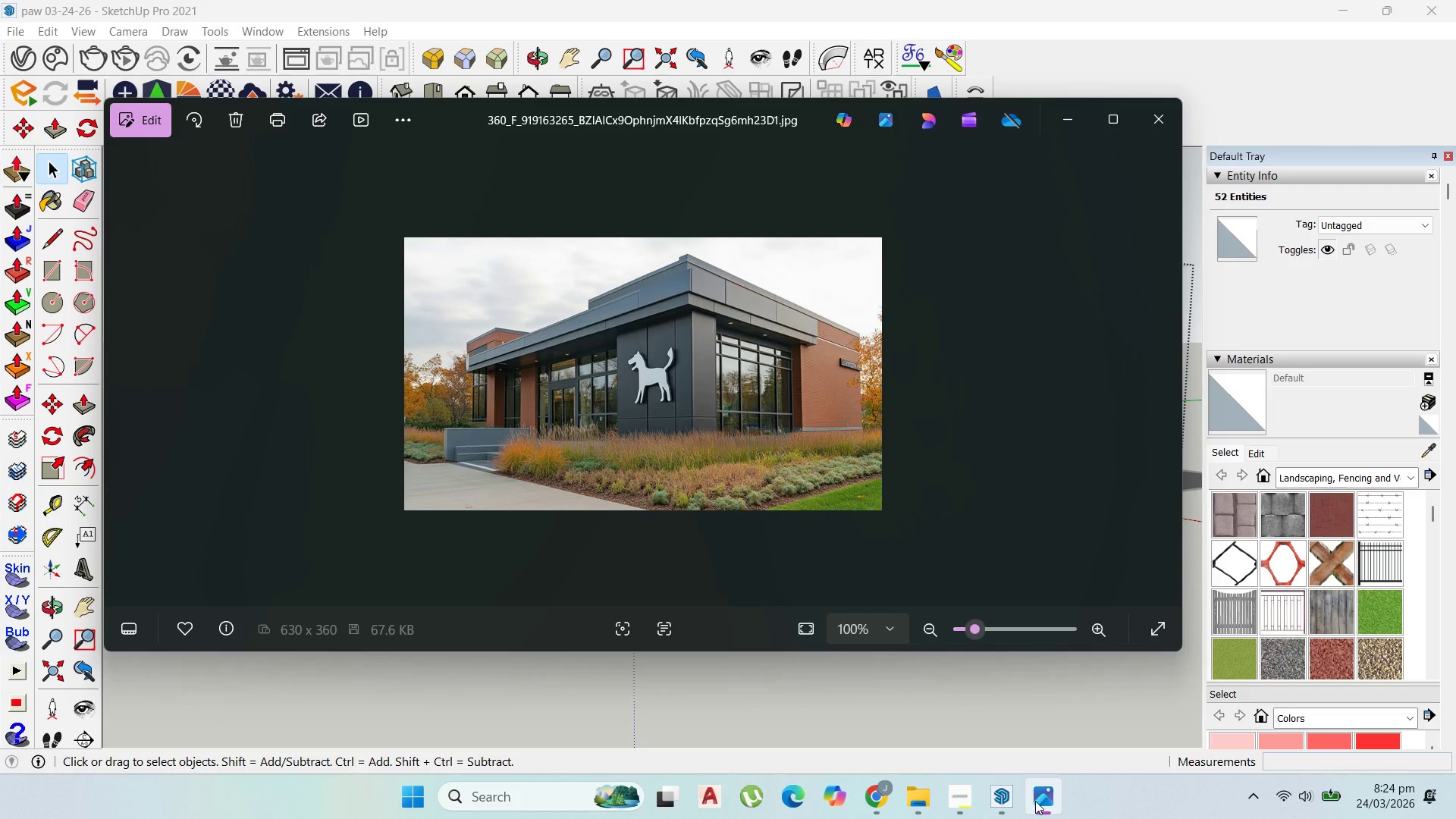 
left_click([1035, 801])
 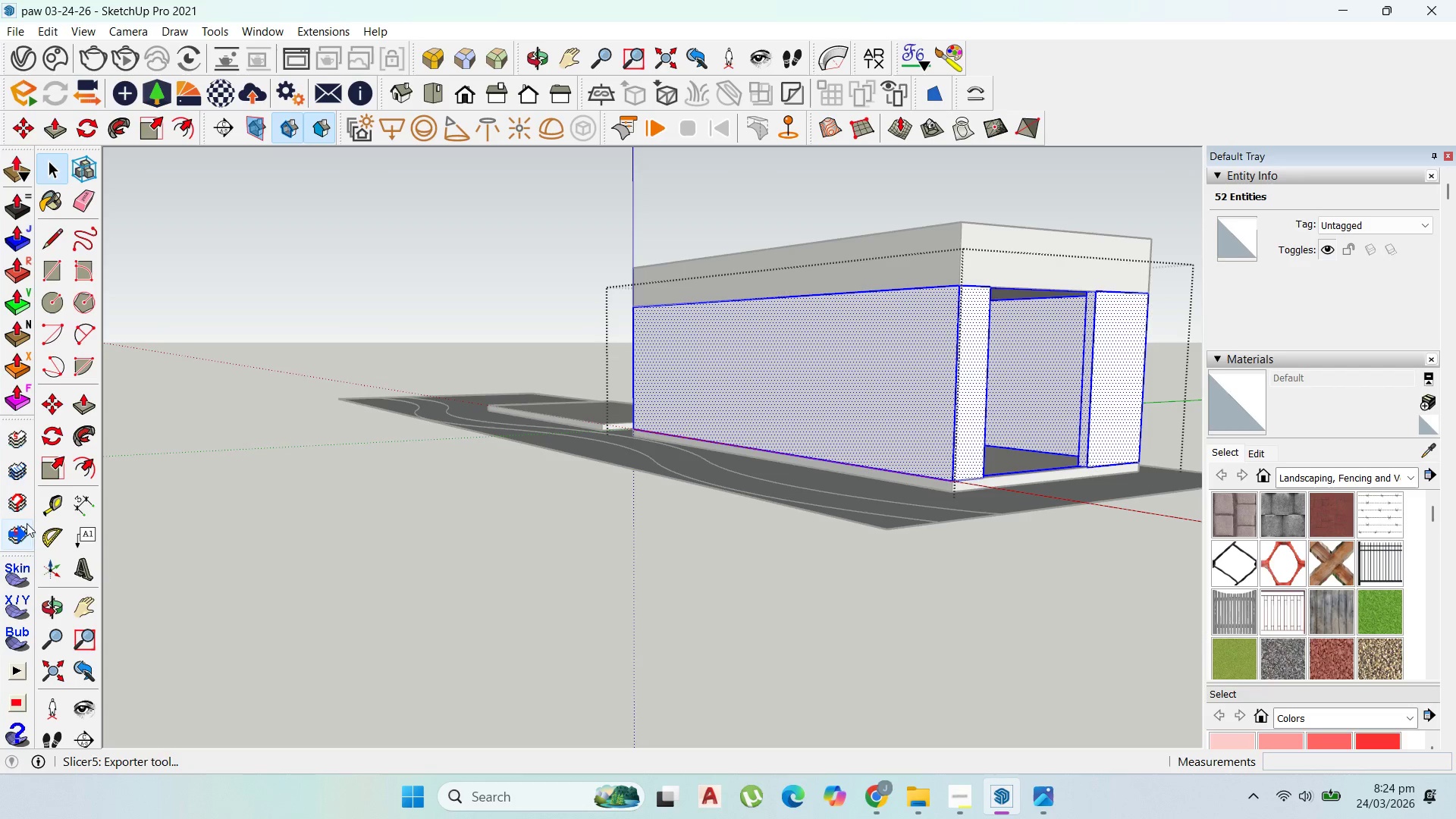 
left_click([41, 507])
 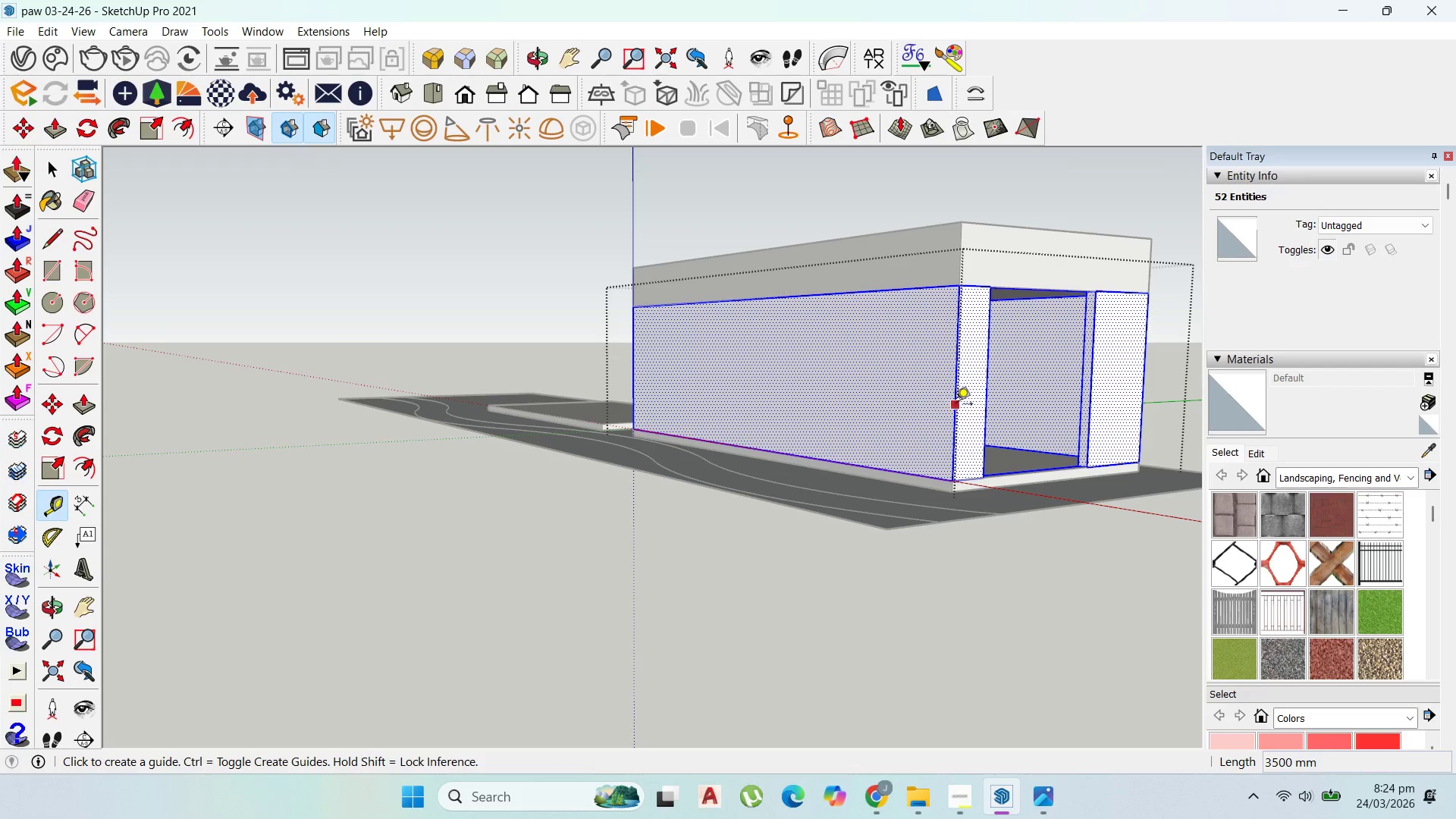 
left_click_drag(start_coordinate=[959, 406], to_coordinate=[956, 406])
 